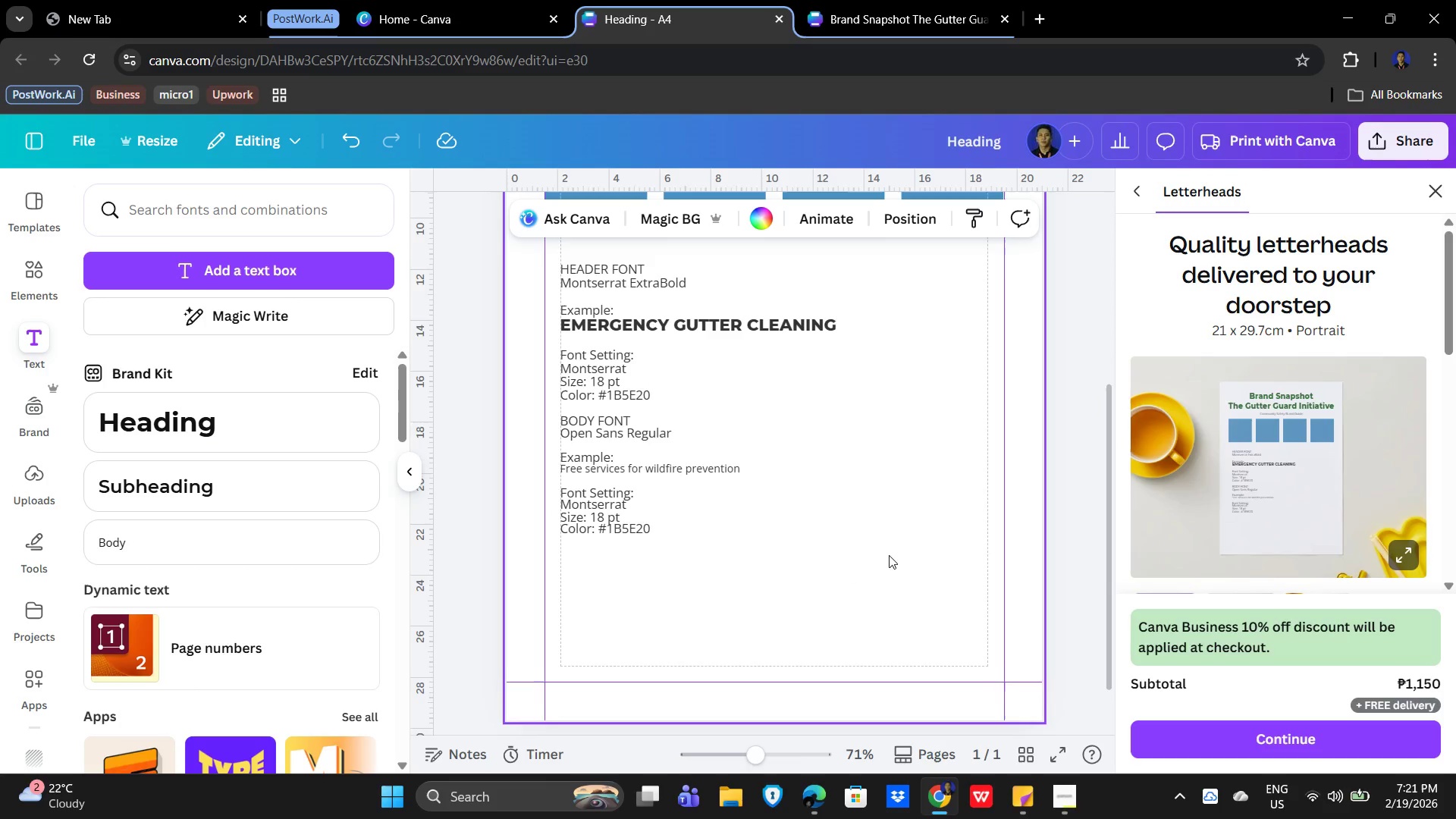 
scroll: coordinate [890, 556], scroll_direction: up, amount: 1.0
 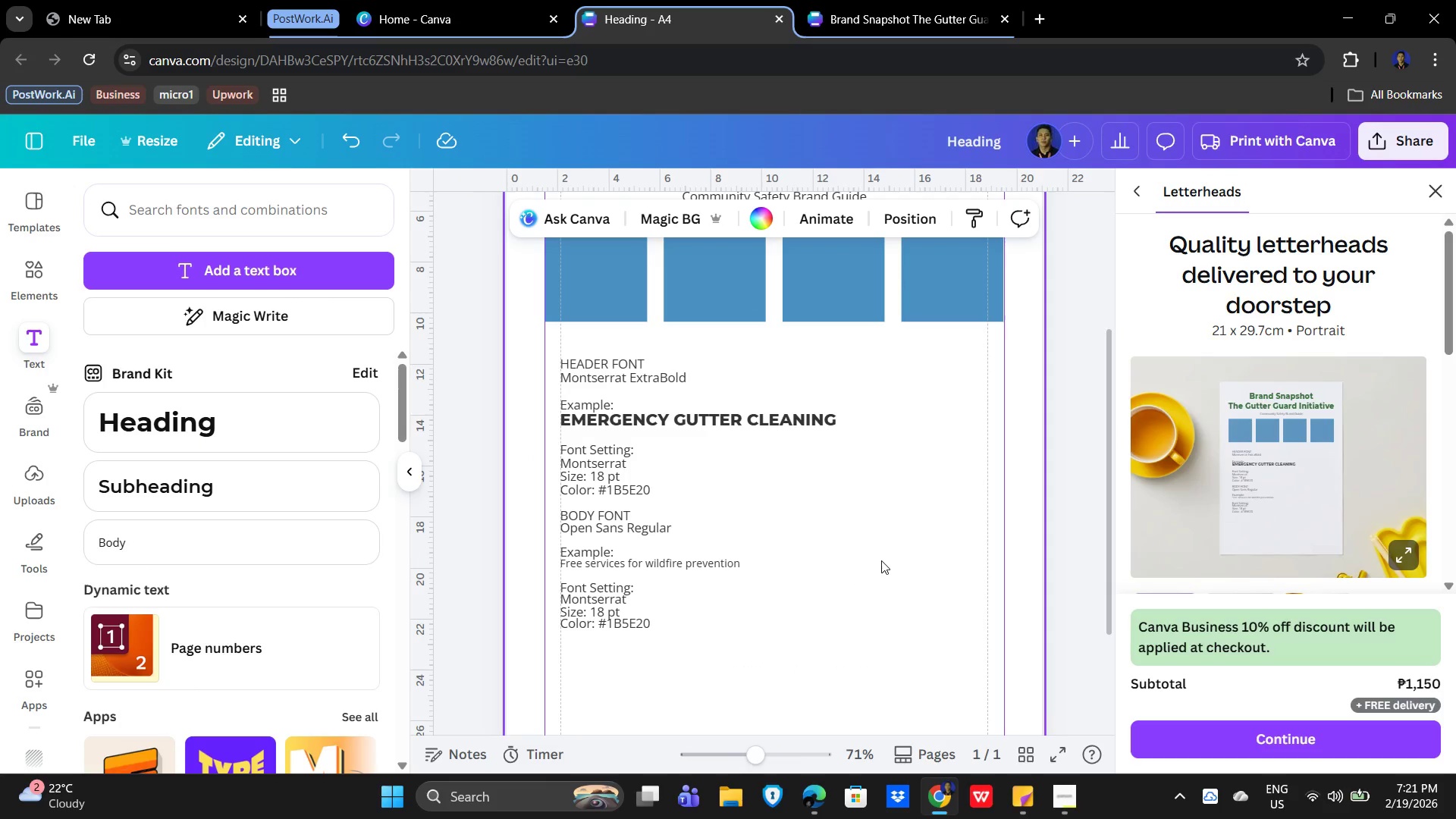 
hold_key(key=ControlLeft, duration=1.5)
scroll: coordinate [881, 560], scroll_direction: down, amount: 2.0
 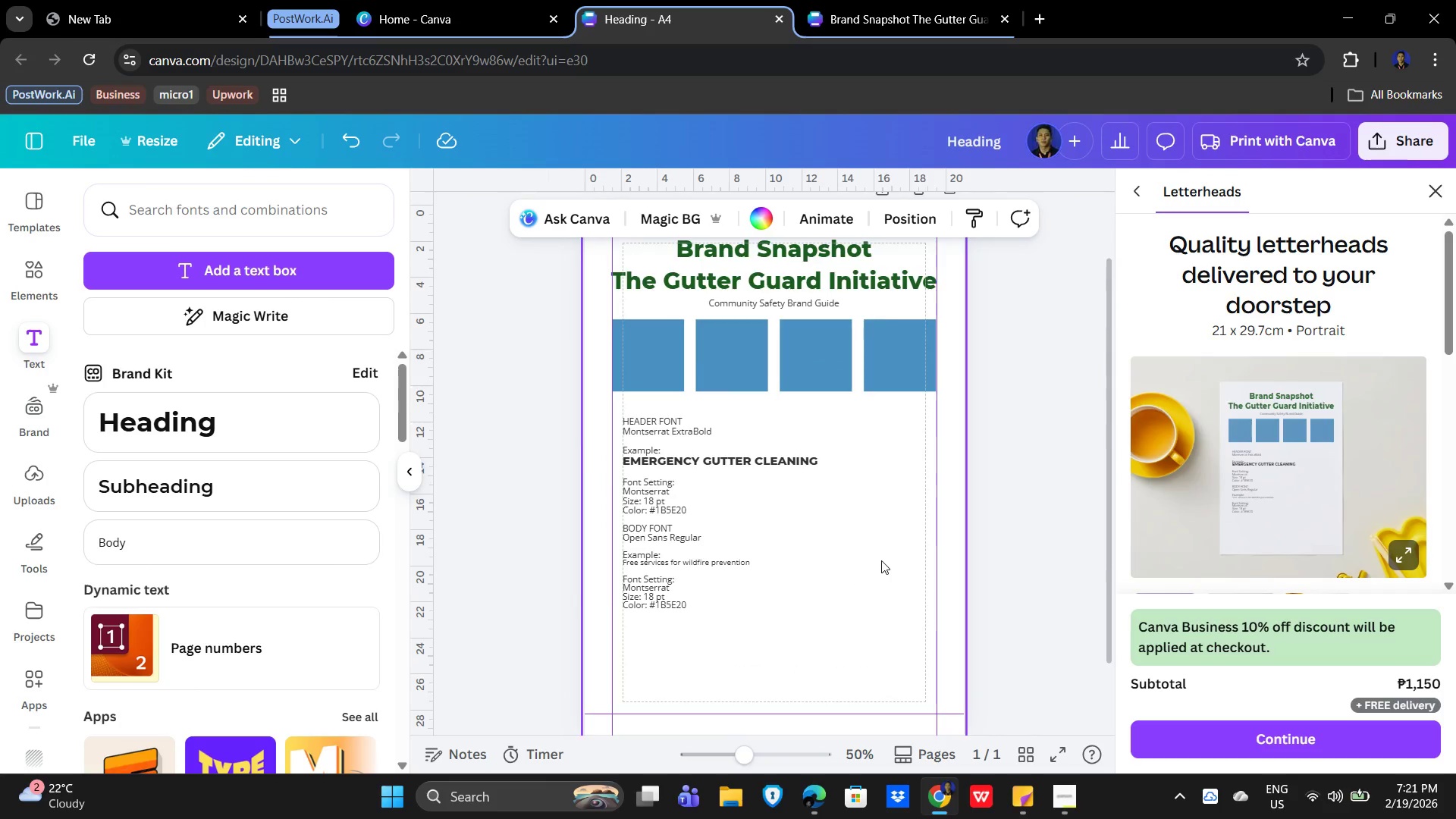 
hold_key(key=ControlLeft, duration=1.25)
 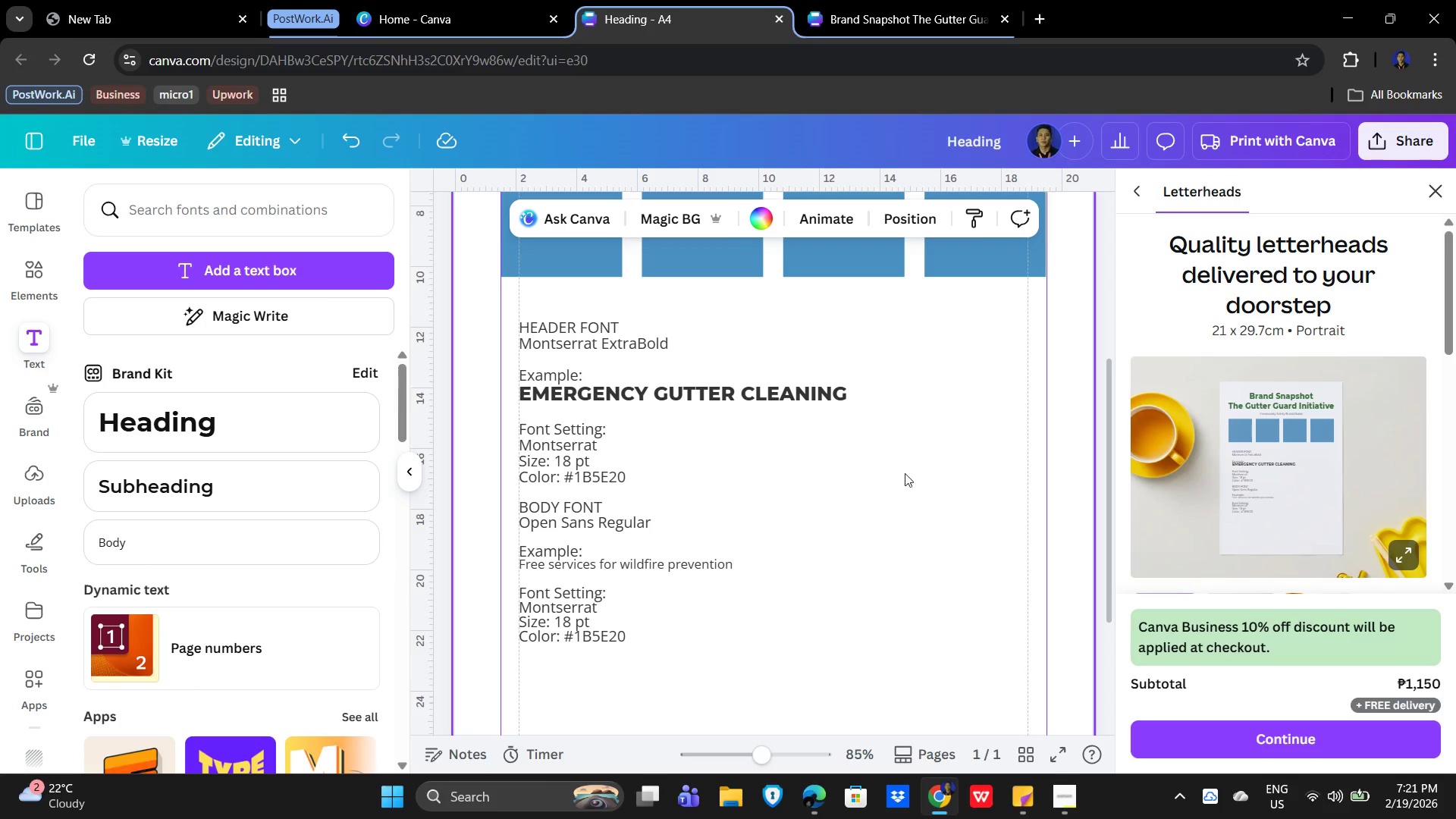 
scroll: coordinate [881, 560], scroll_direction: up, amount: 3.0
 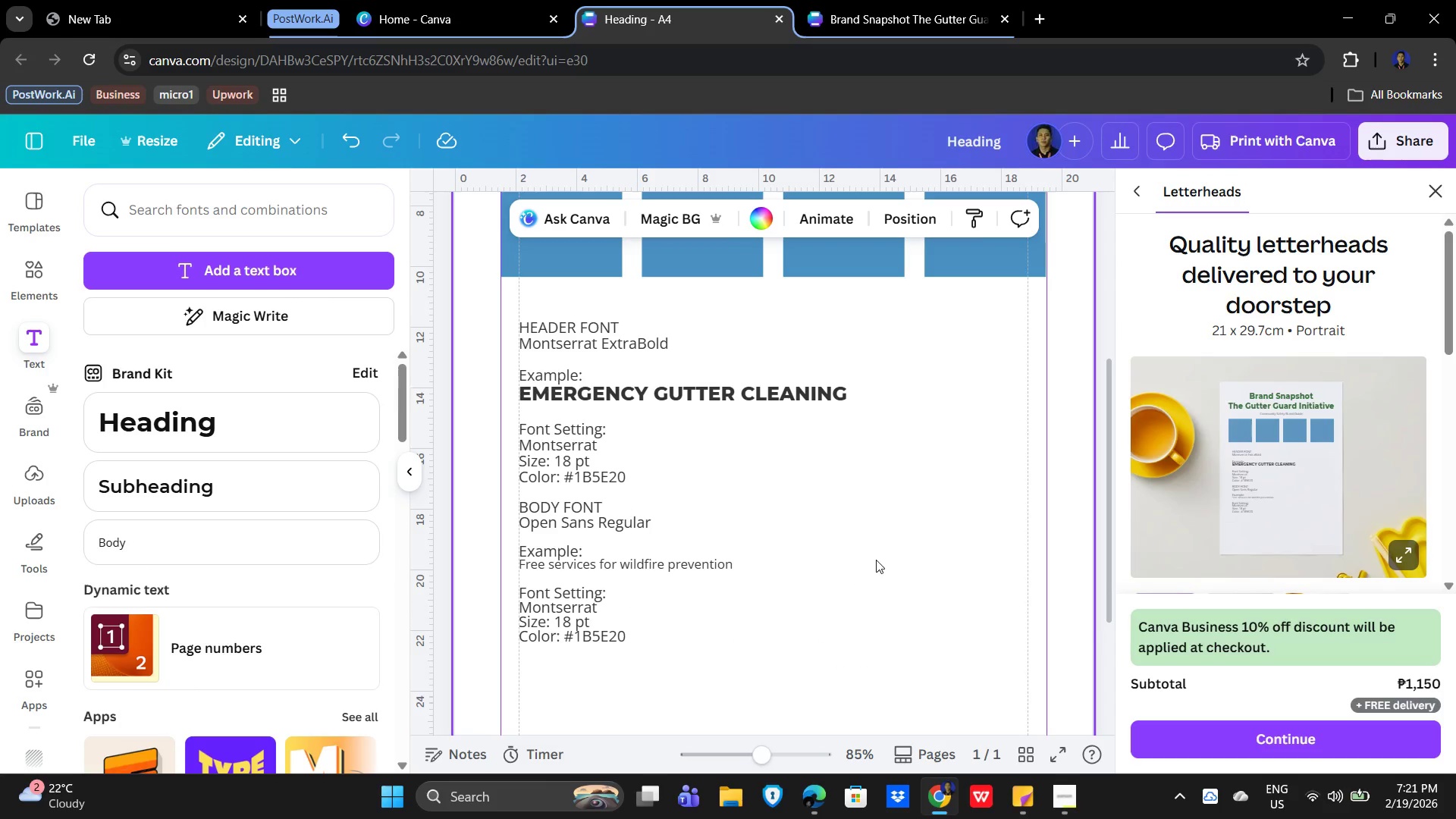 
double_click([921, 469])
 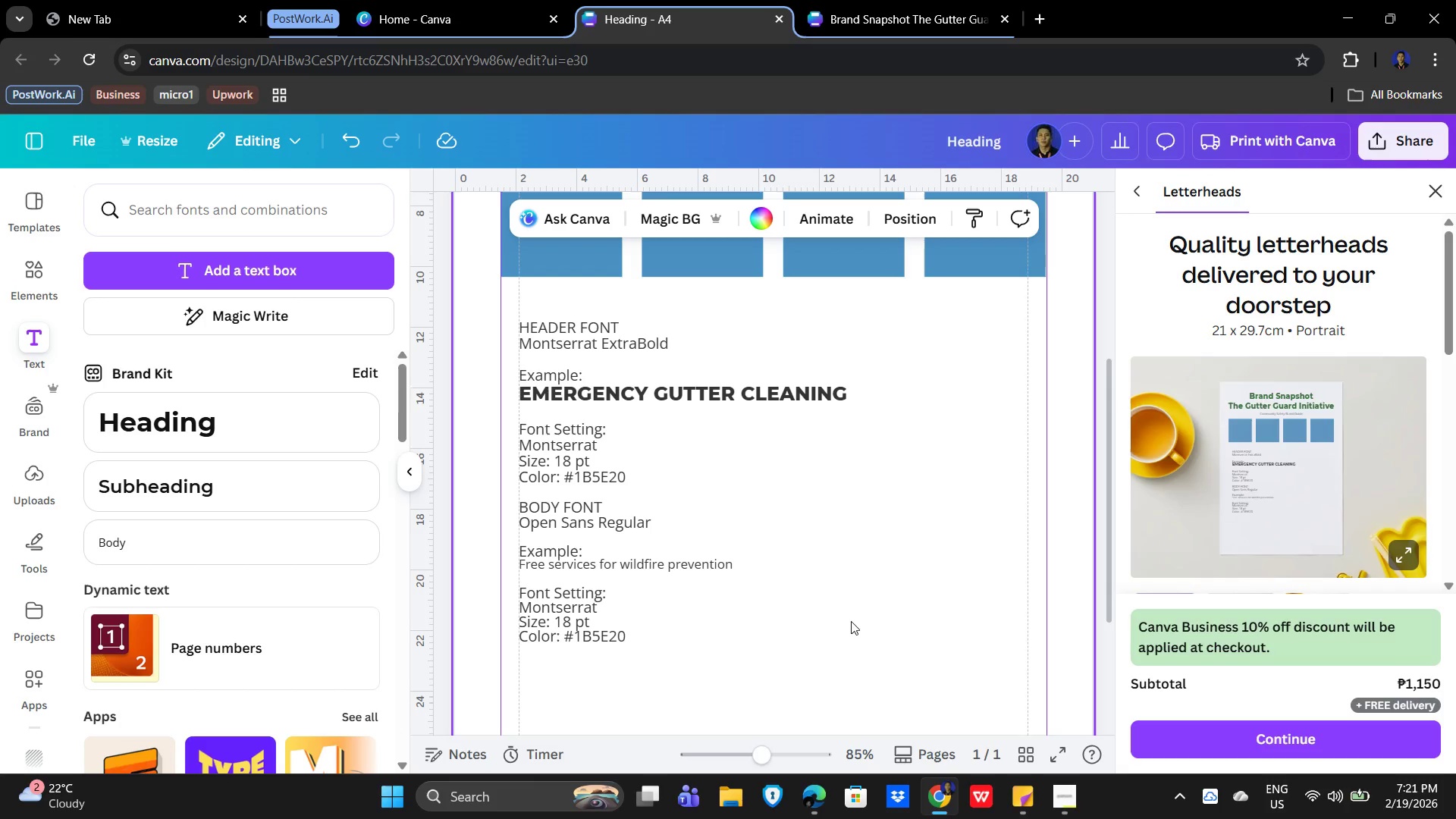 
scroll: coordinate [841, 612], scroll_direction: down, amount: 2.0
 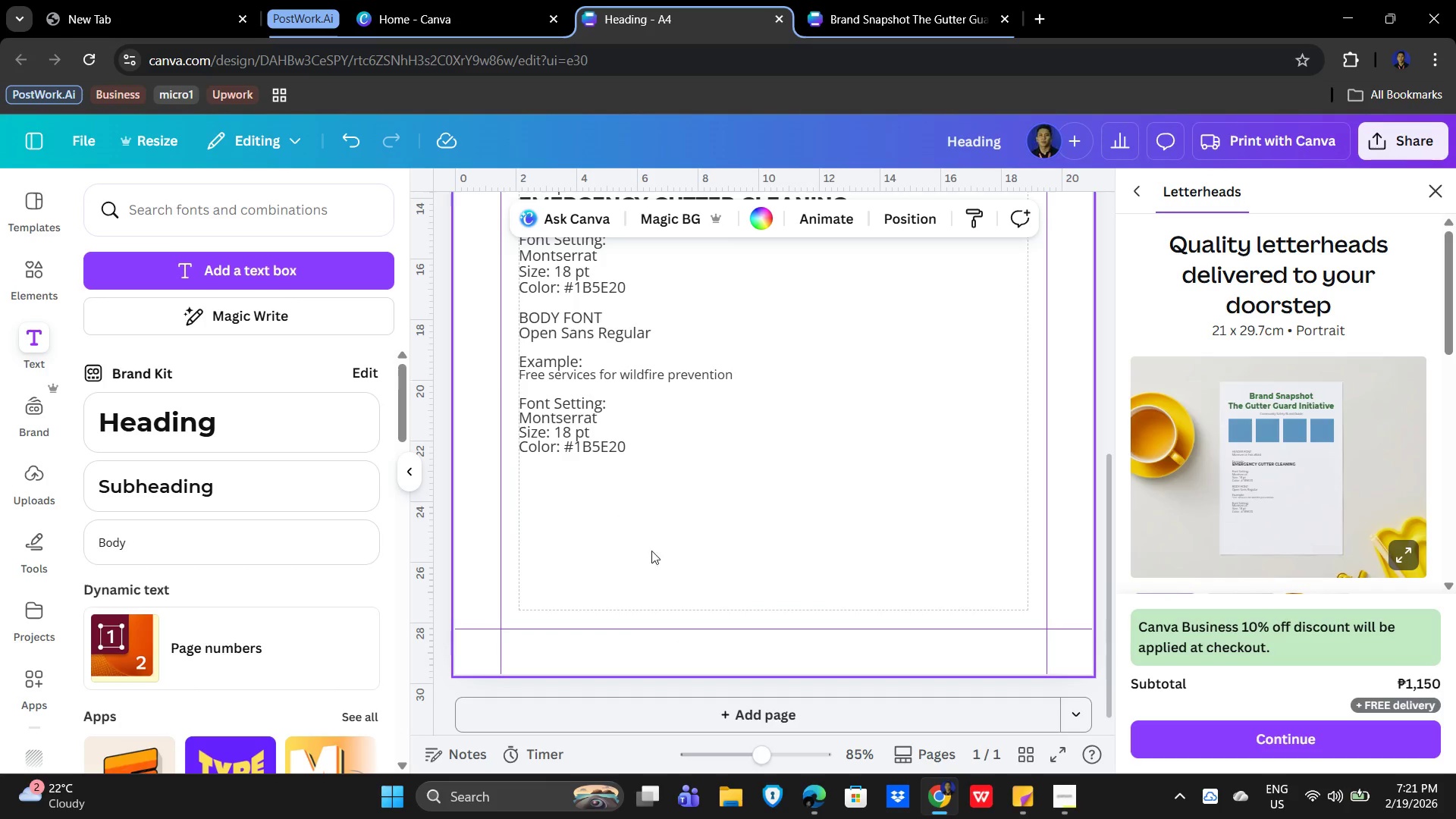 
left_click([645, 544])
 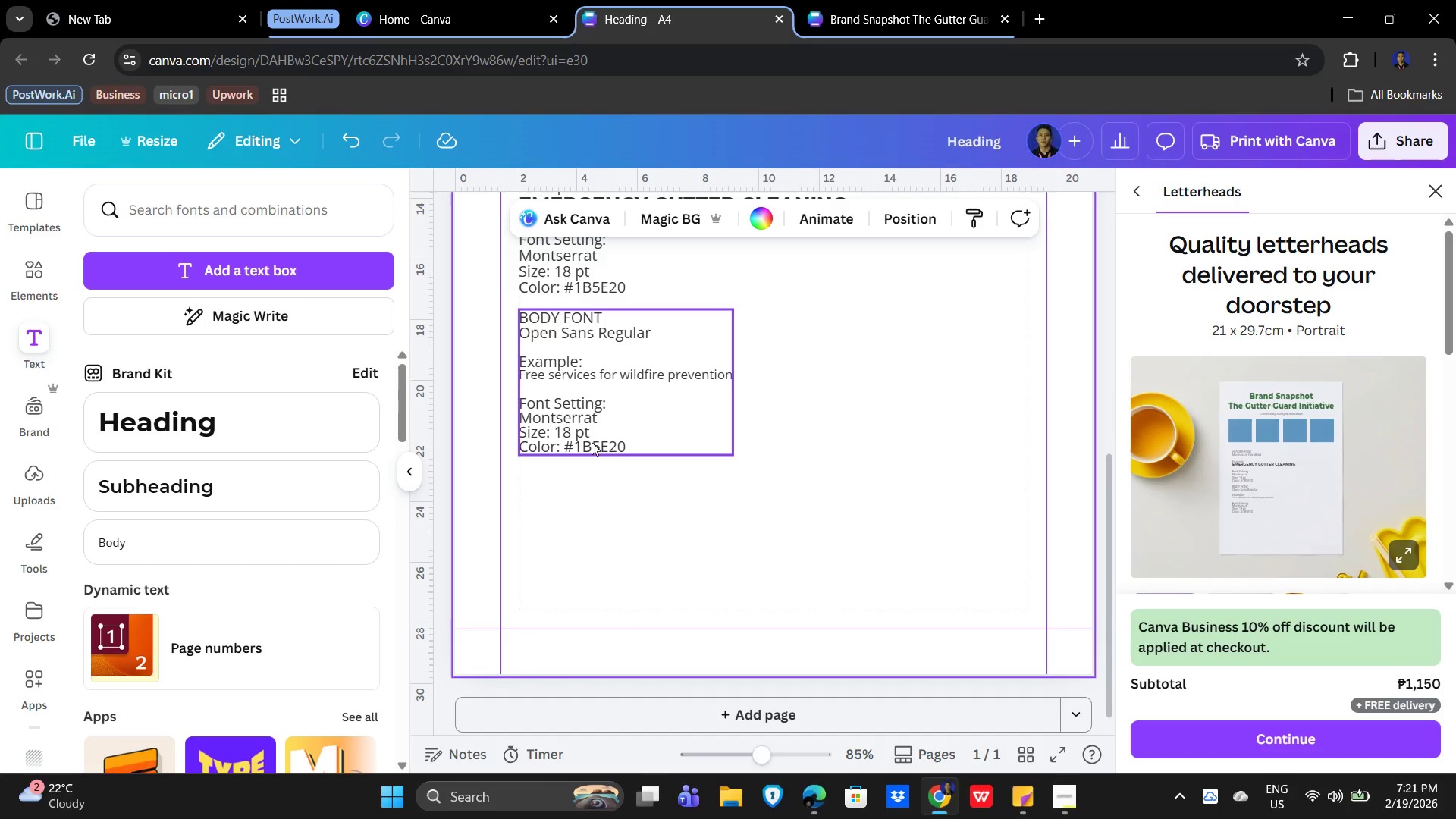 
left_click([587, 438])
 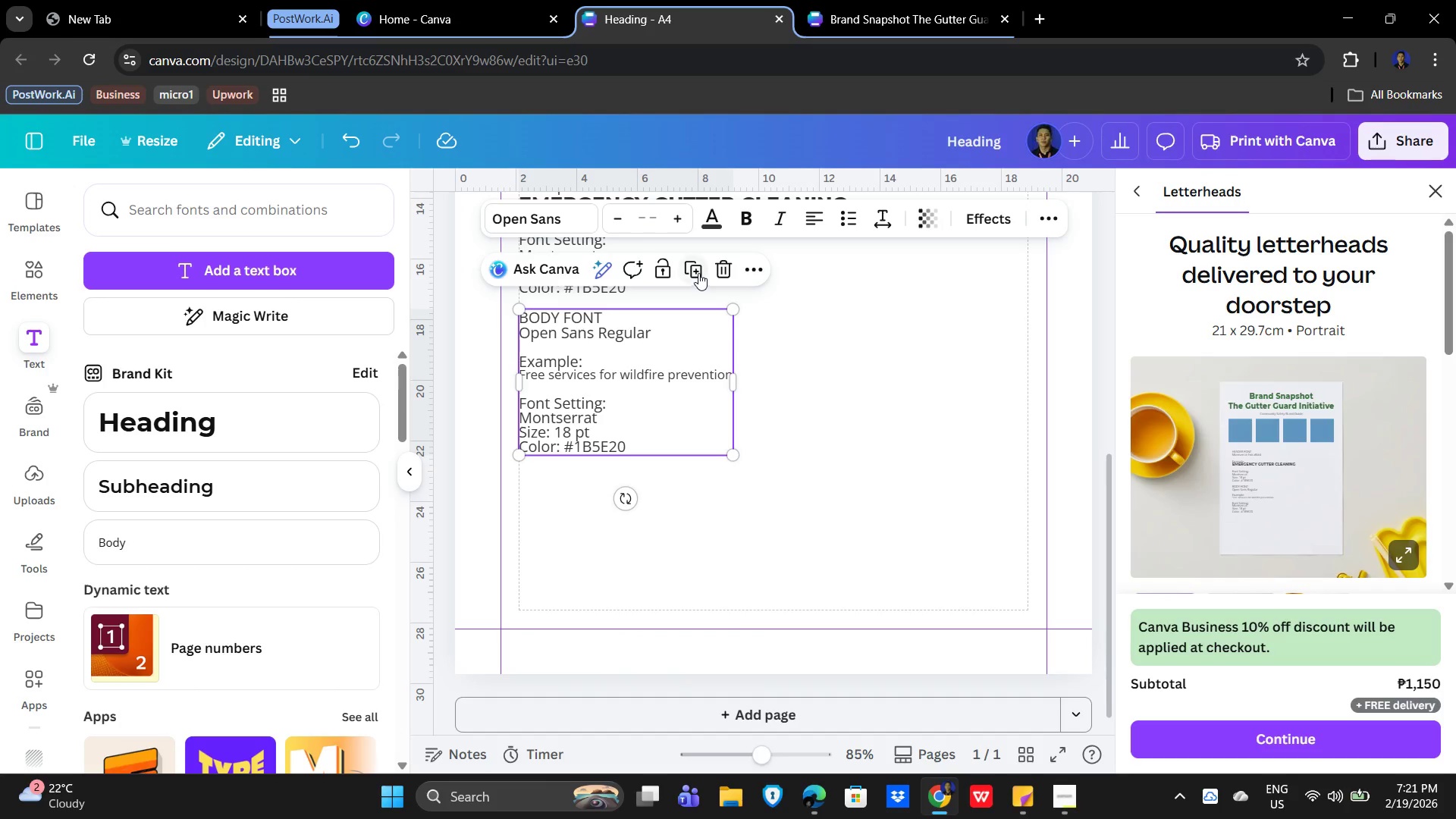 
left_click([698, 271])
 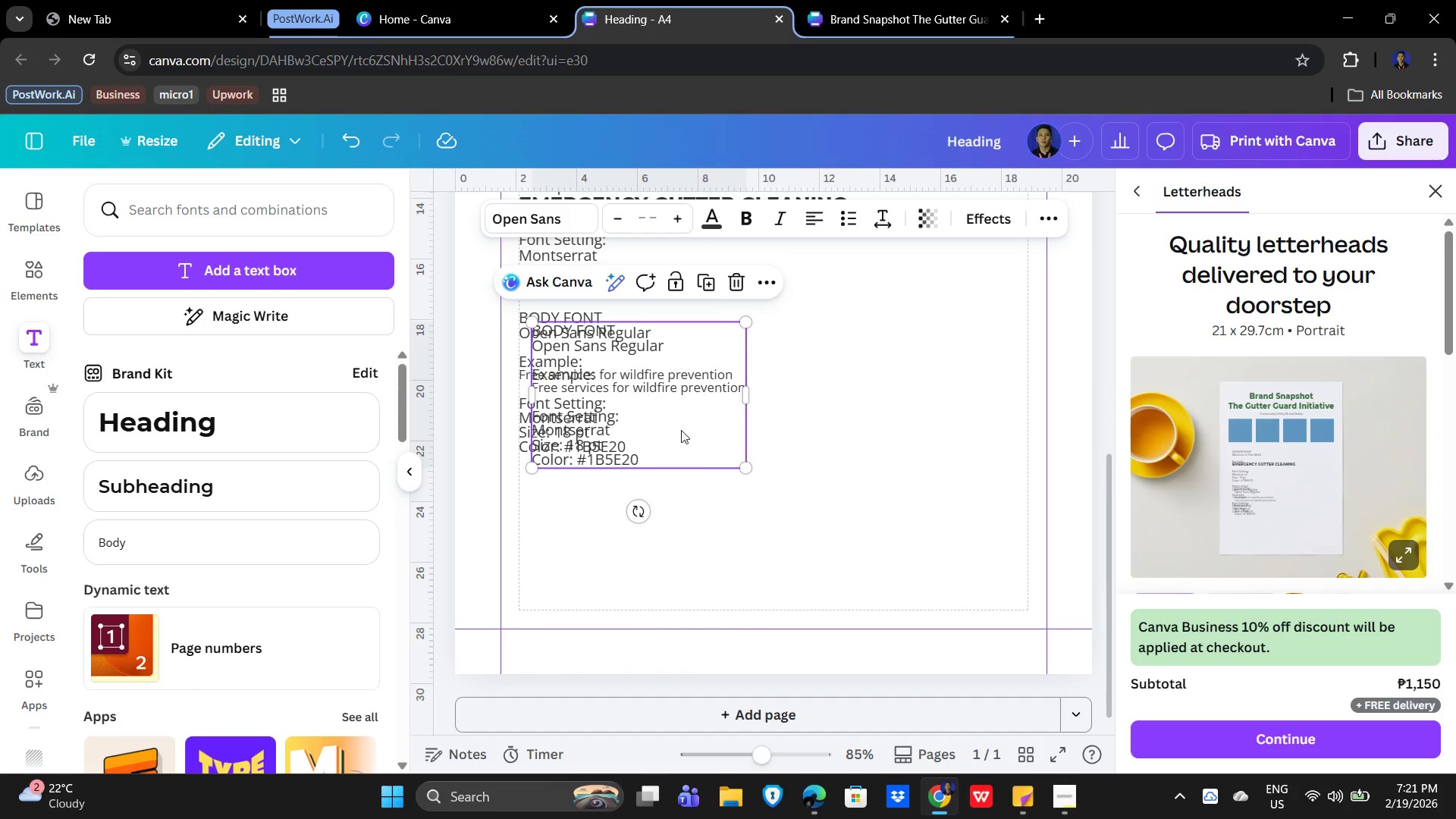 
left_click_drag(start_coordinate=[676, 411], to_coordinate=[664, 560])
 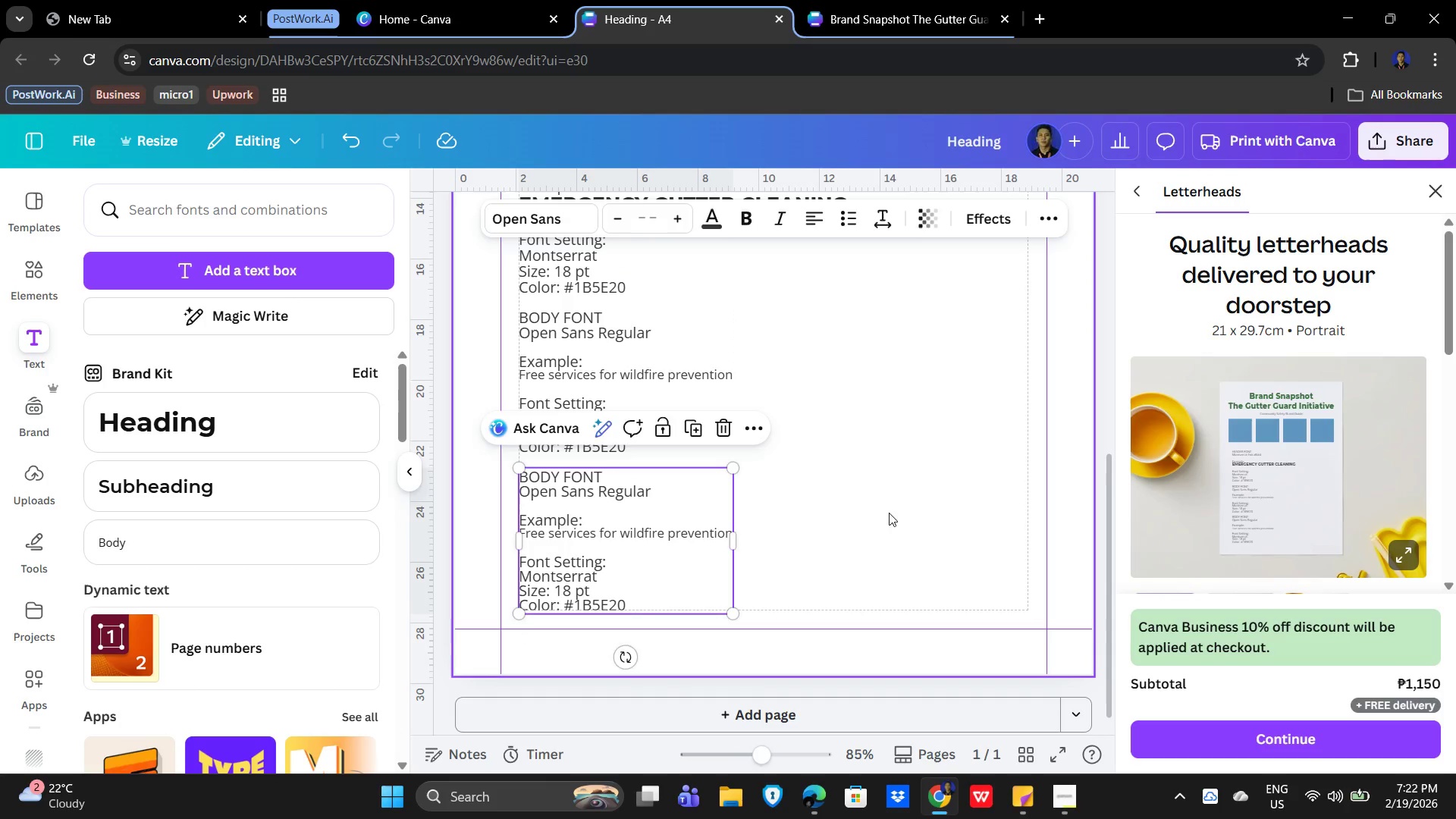 
left_click([889, 513])
 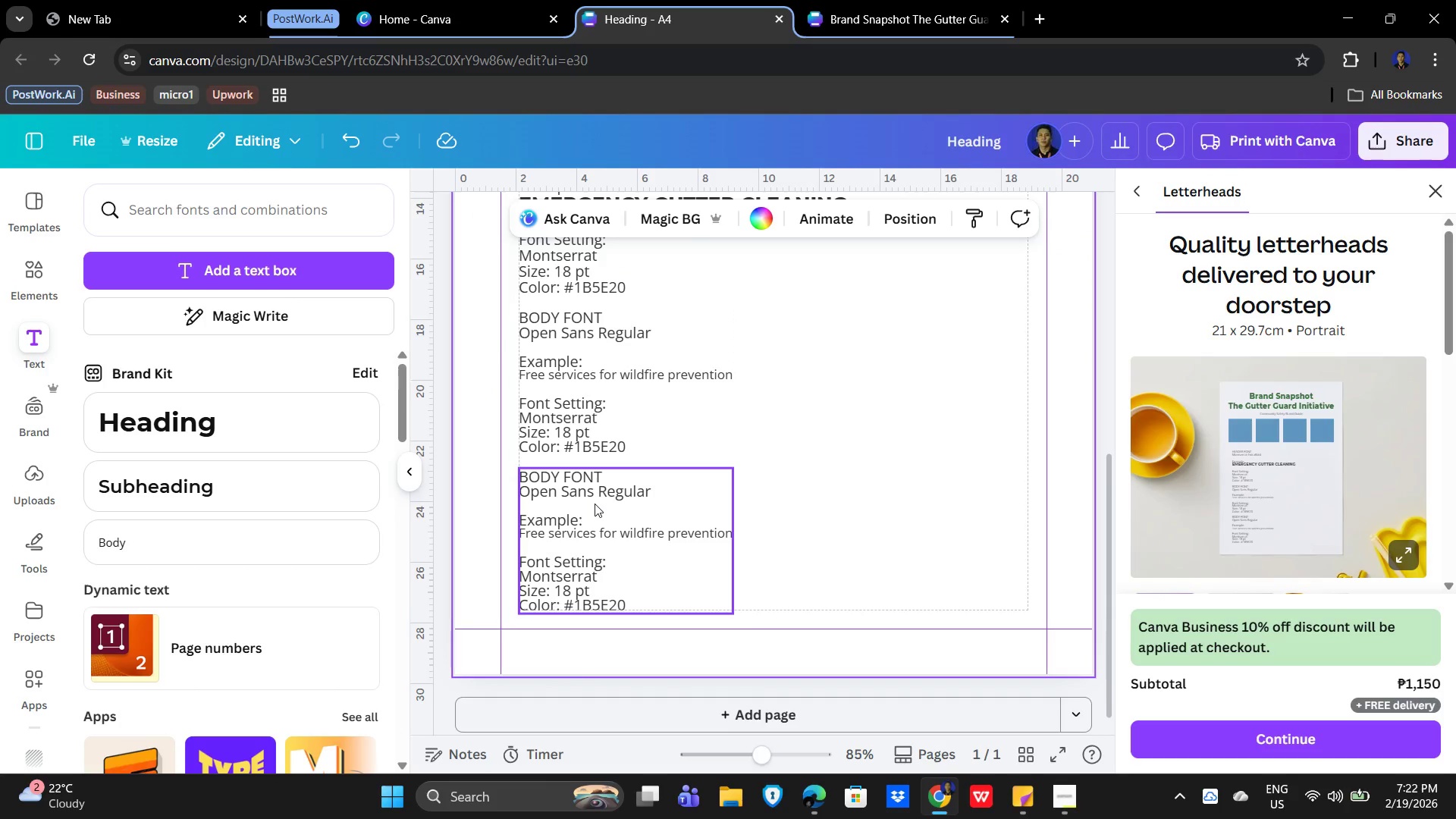 
left_click([610, 479])
 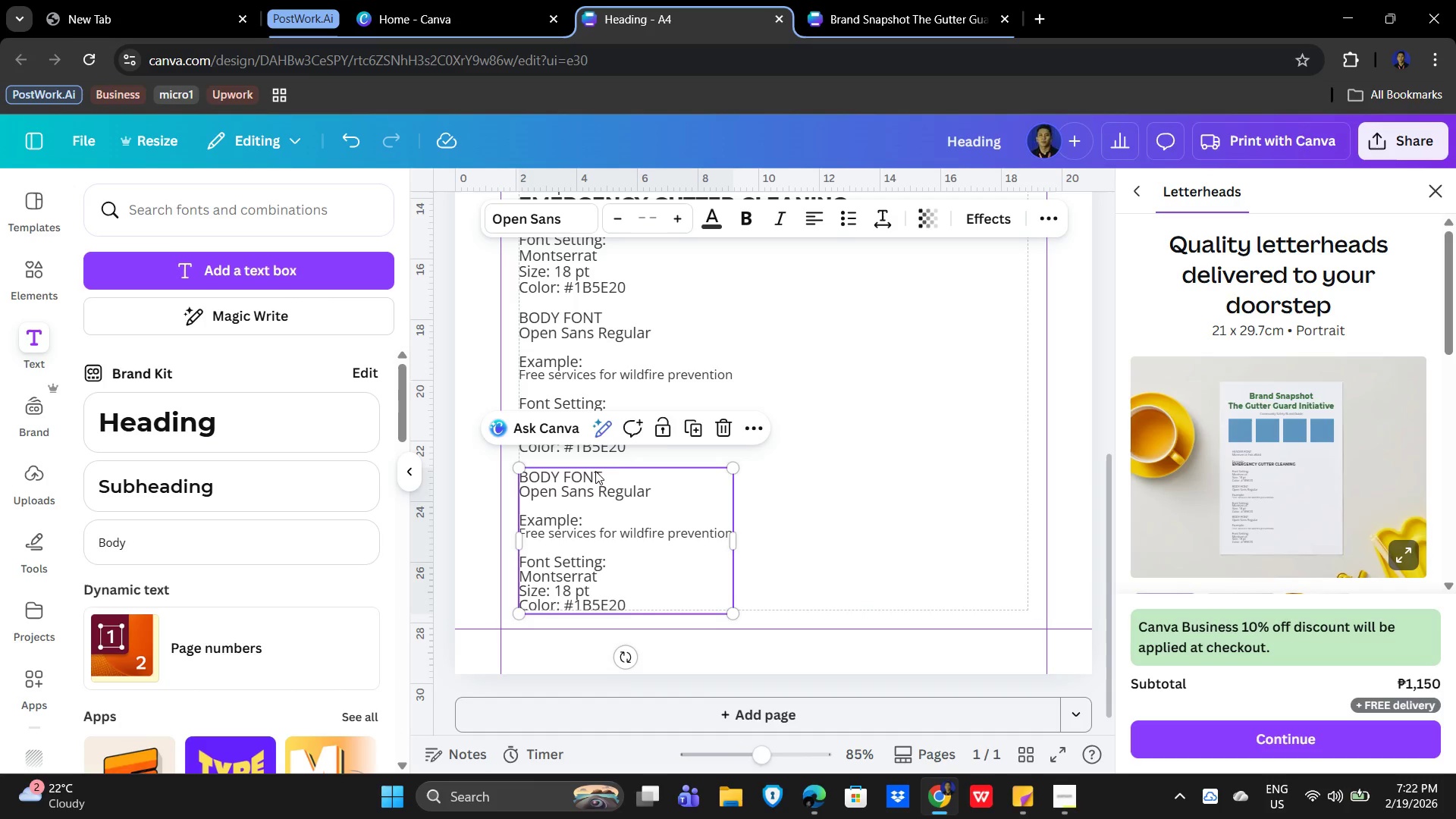 
left_click([595, 471])
 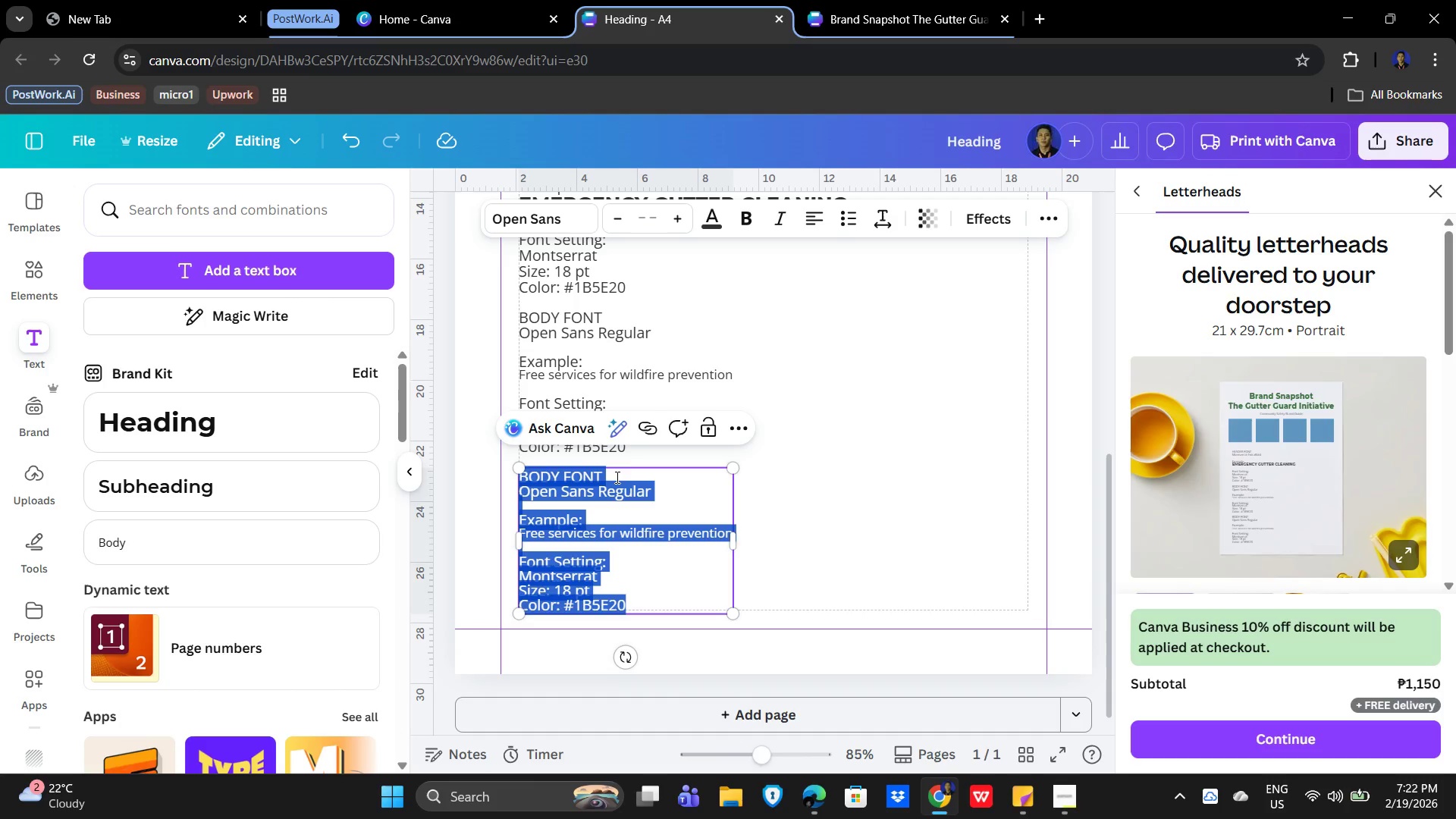 
left_click([616, 475])
 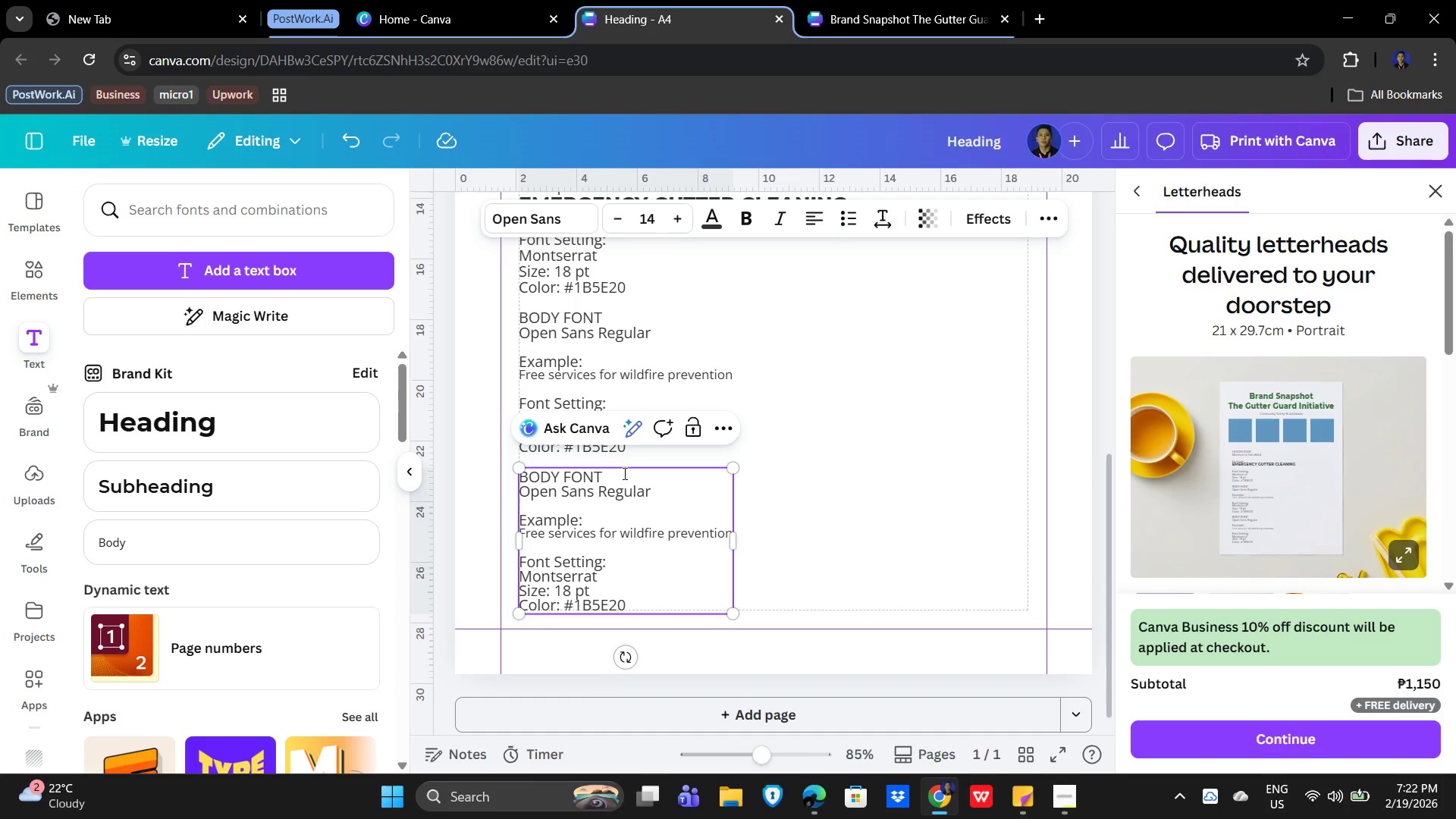 
left_click_drag(start_coordinate=[622, 473], to_coordinate=[526, 472])
 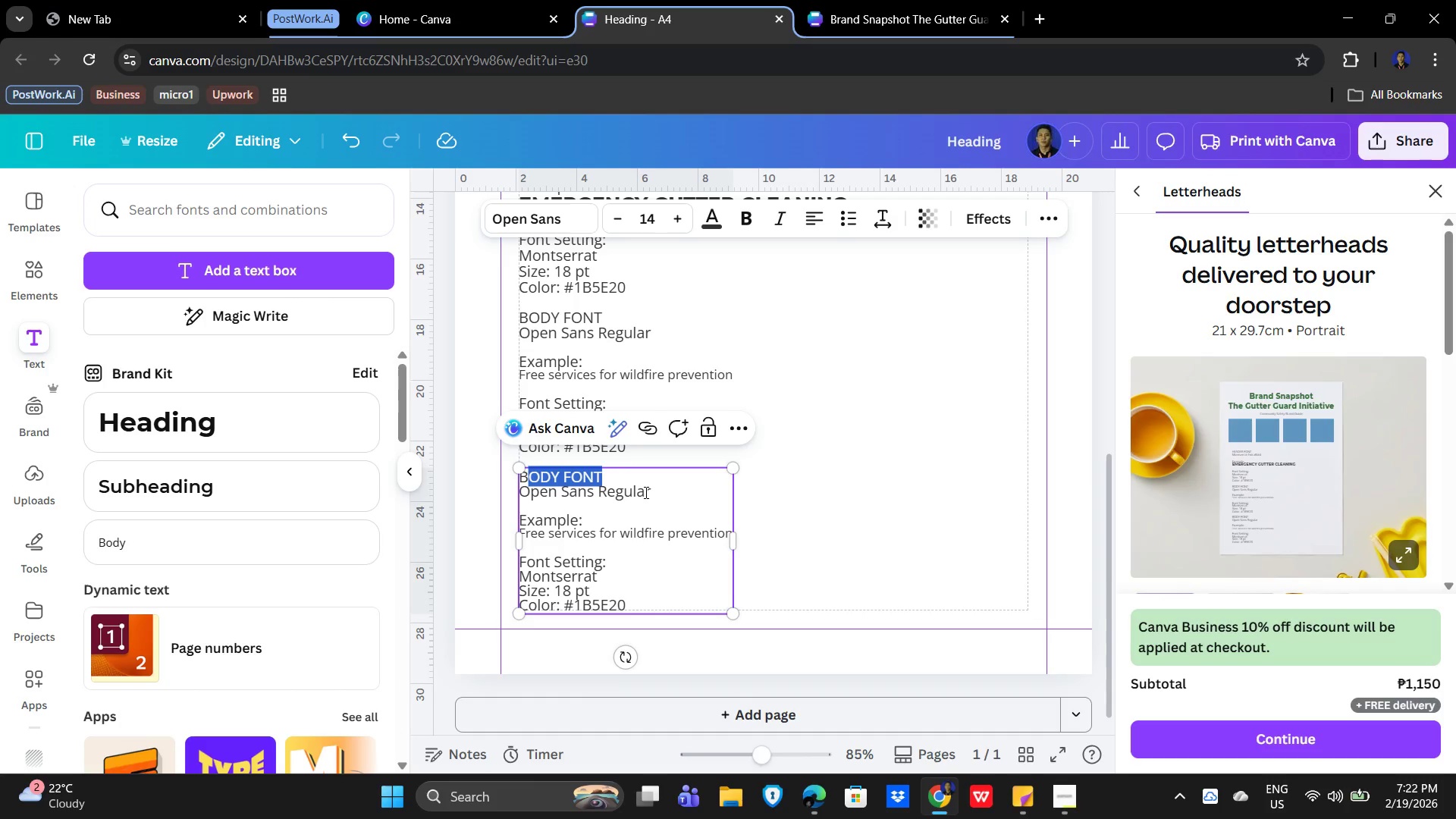 
key(Shift+ArrowLeft)
 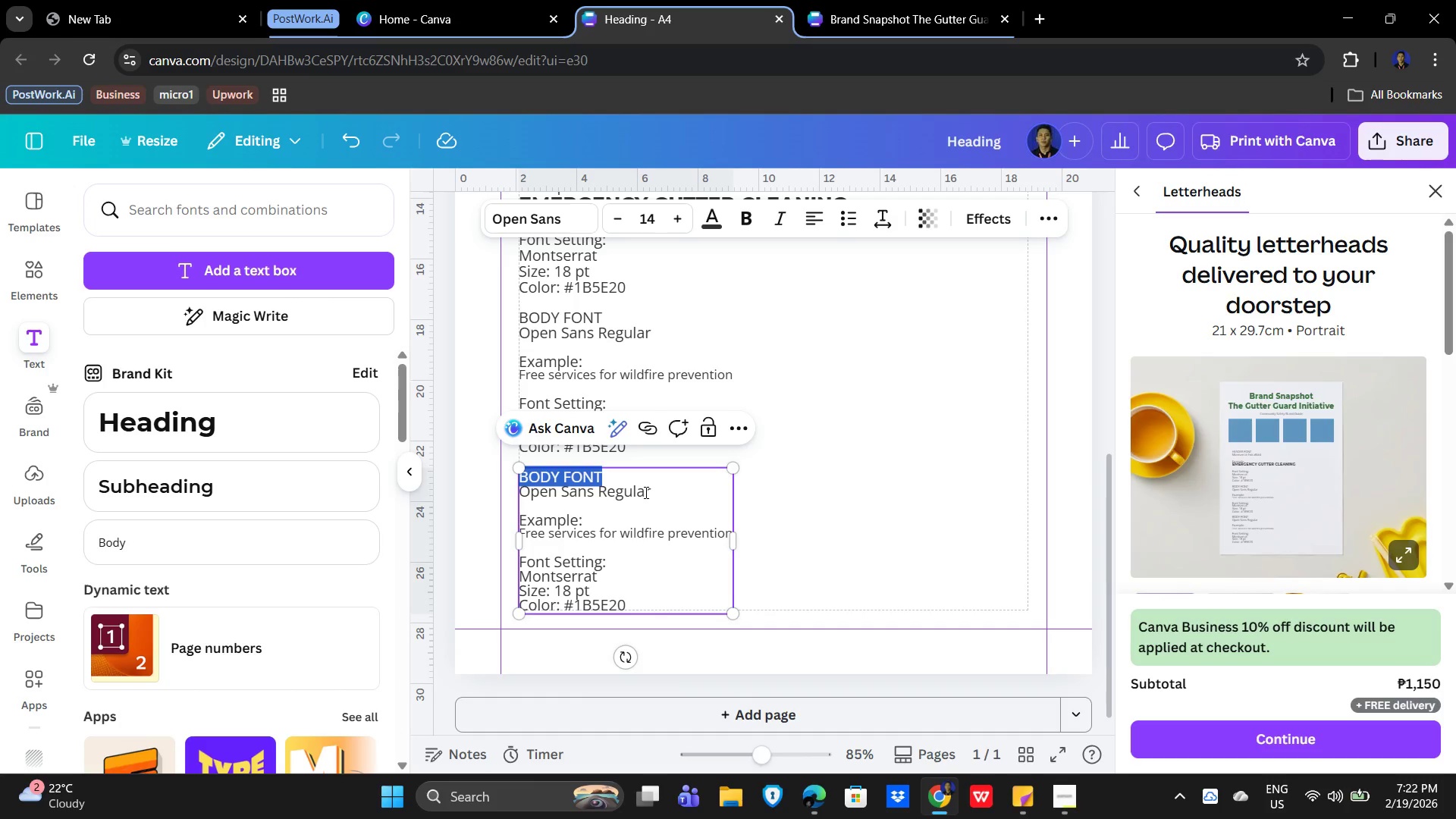 
type(Why thi)
key(Backspace)
type(ese Fonts?)
 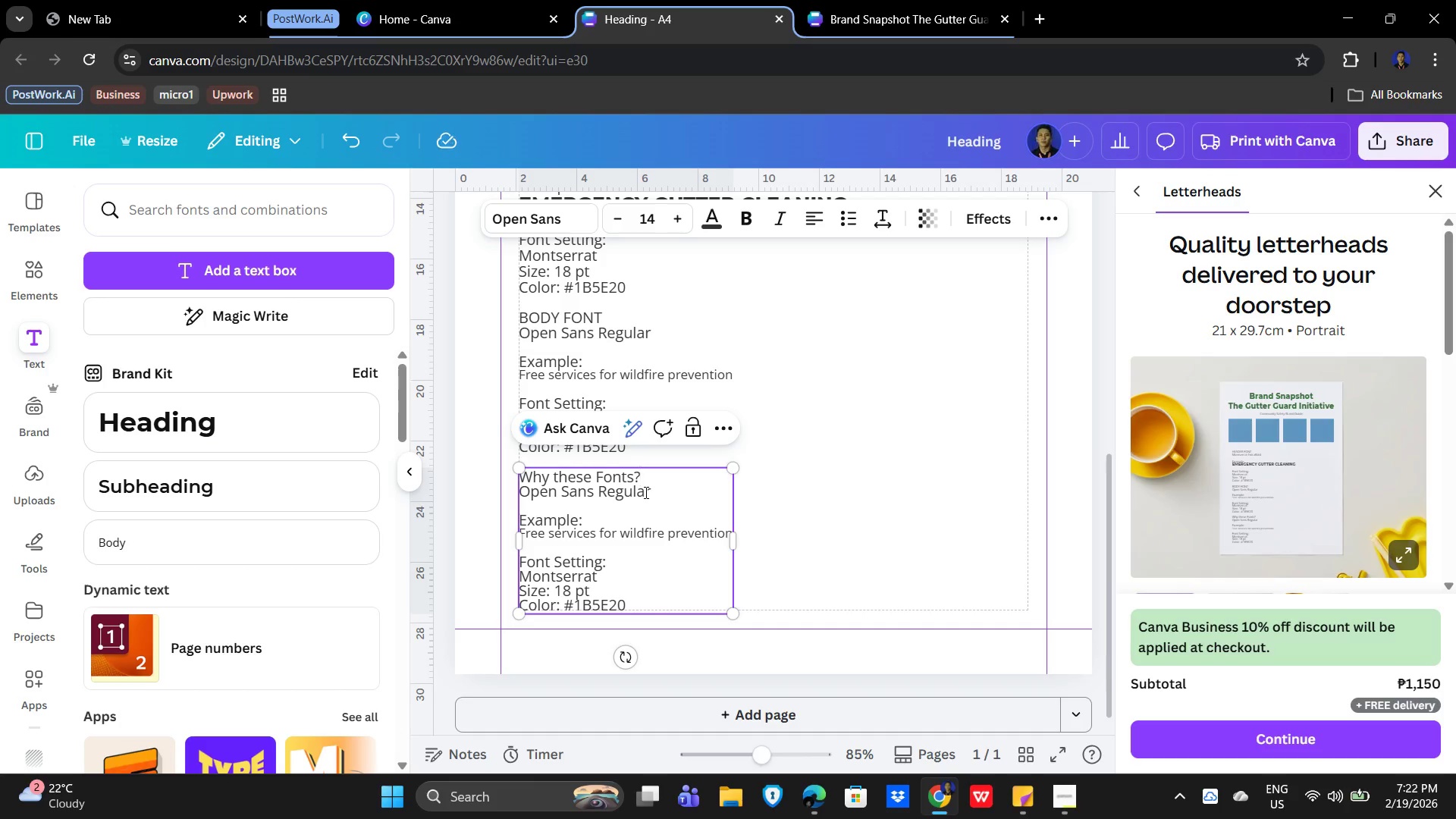 
key(ArrowDown)
 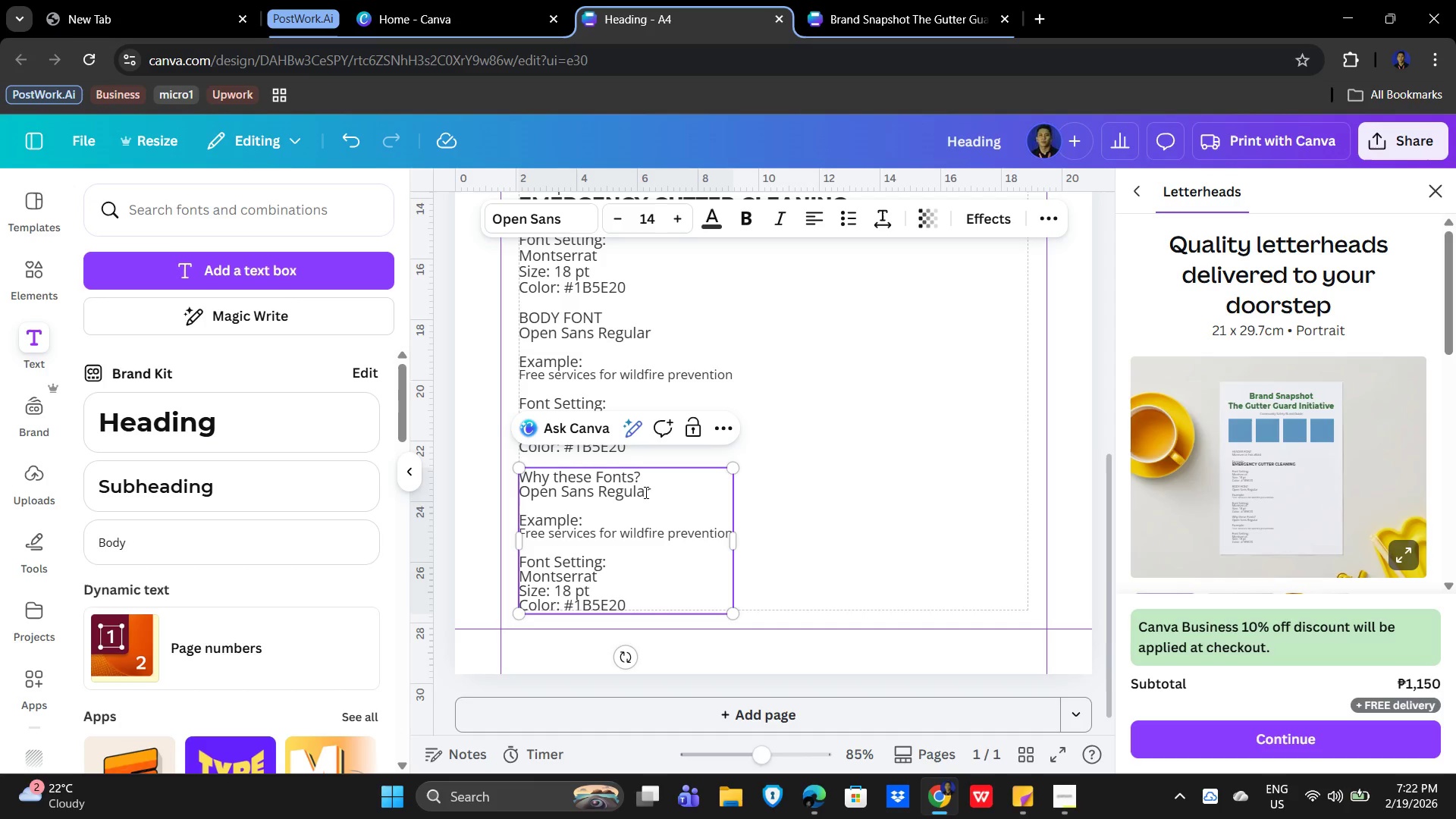 
key(ArrowRight)
 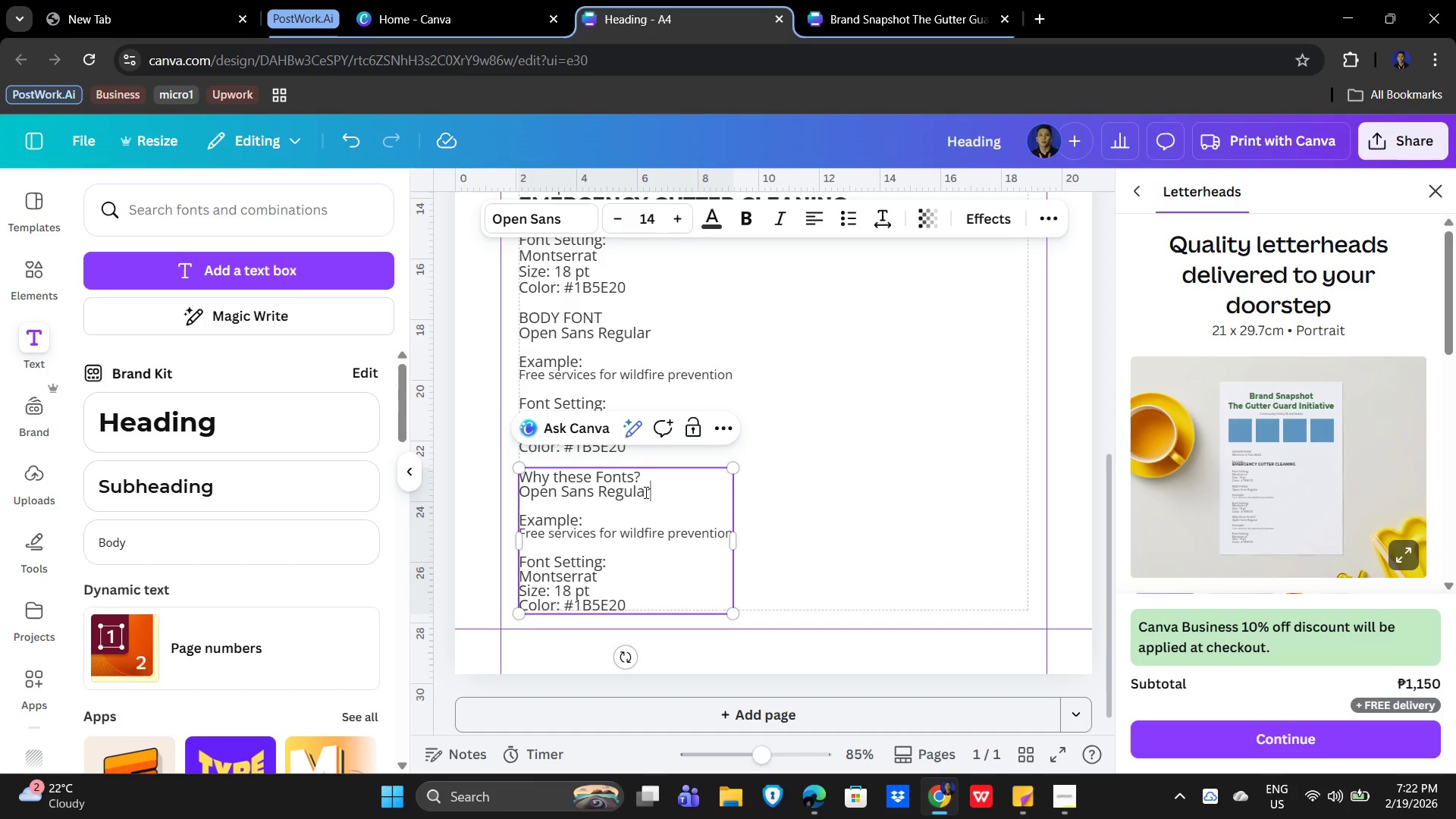 
key(ArrowRight)
 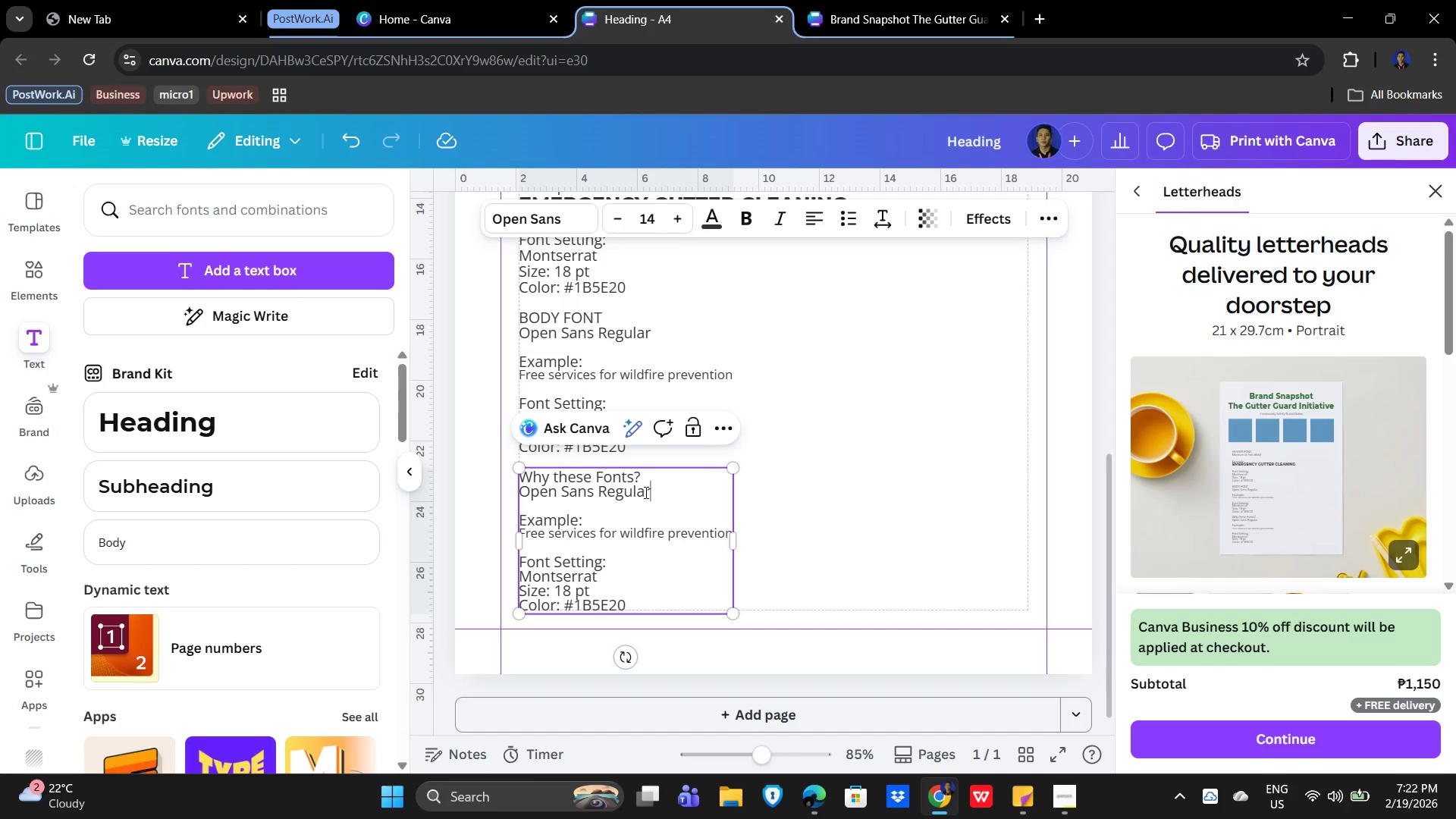 
key(ArrowRight)
 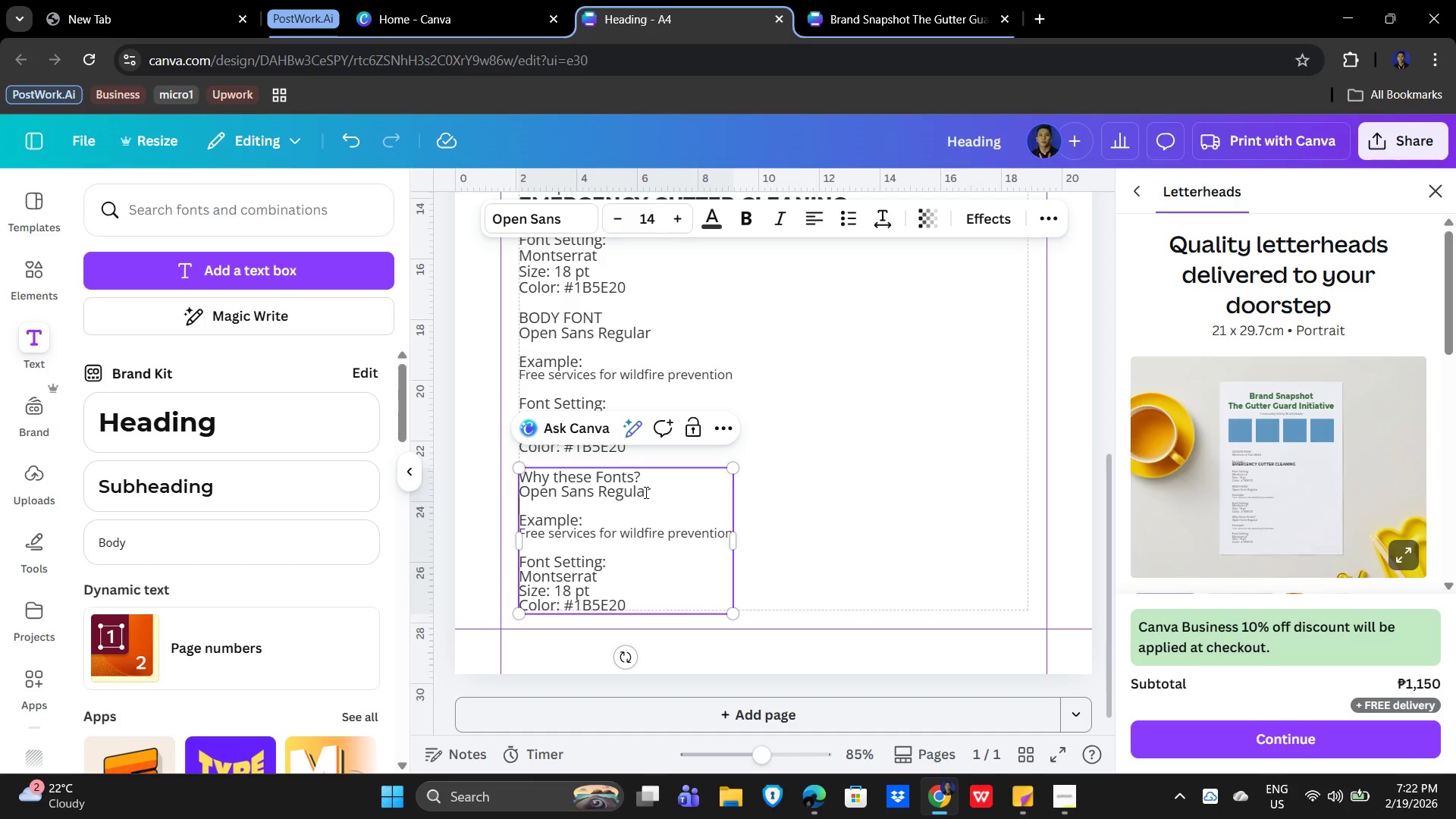 
key(ArrowLeft)
 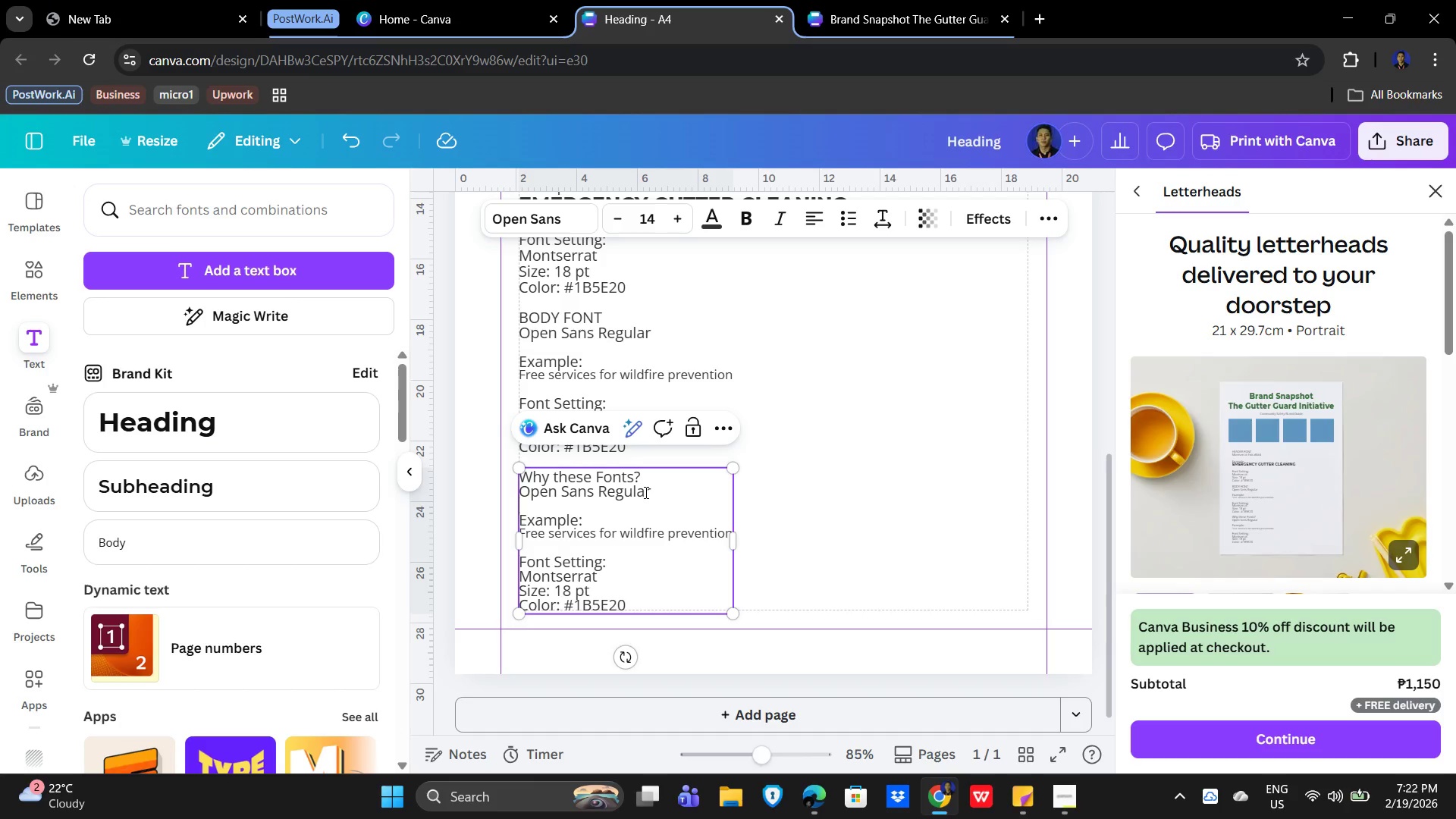 
hold_key(key=ShiftLeft, duration=0.62)
 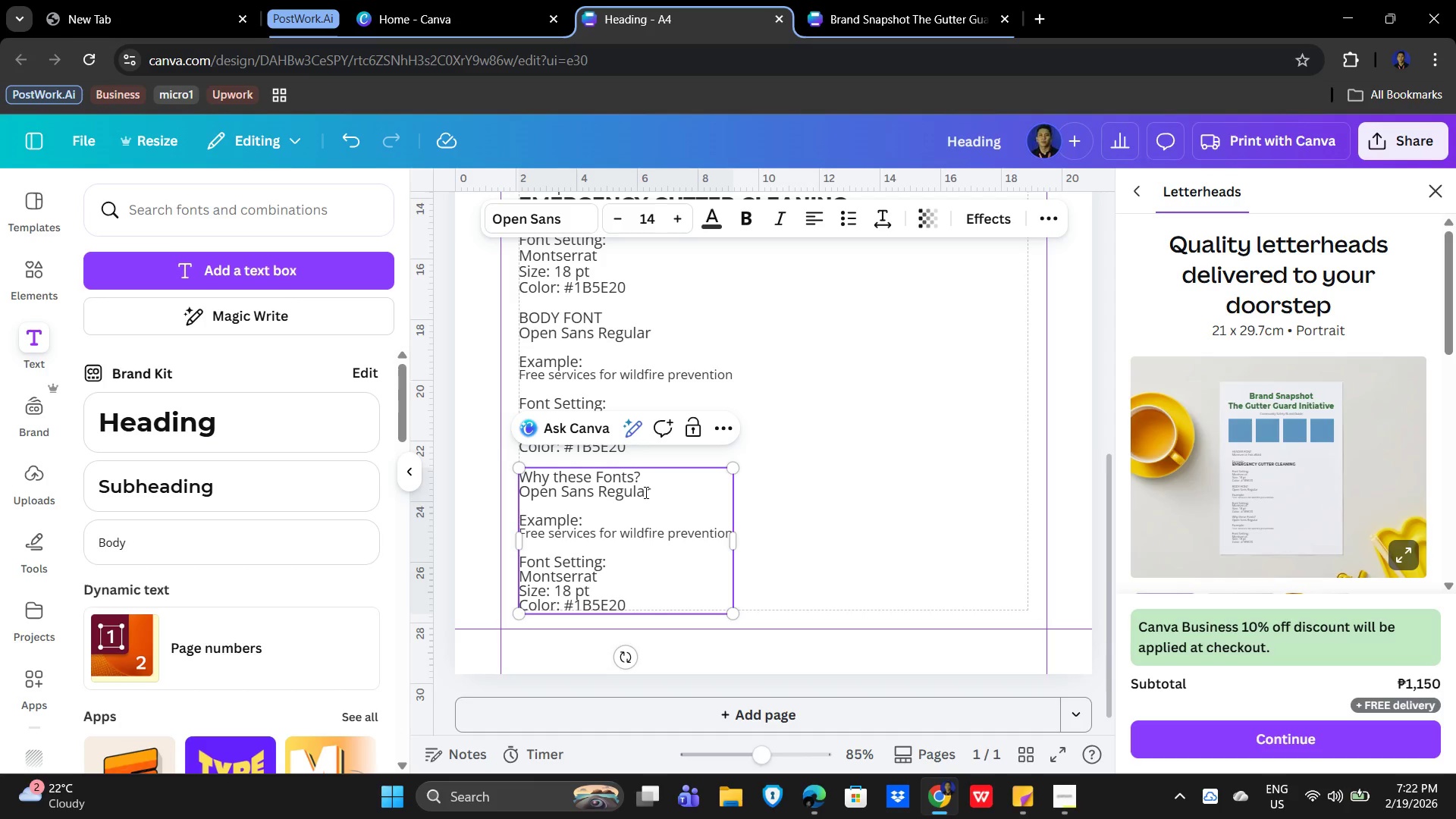 
hold_key(key=ArrowLeft, duration=0.45)
 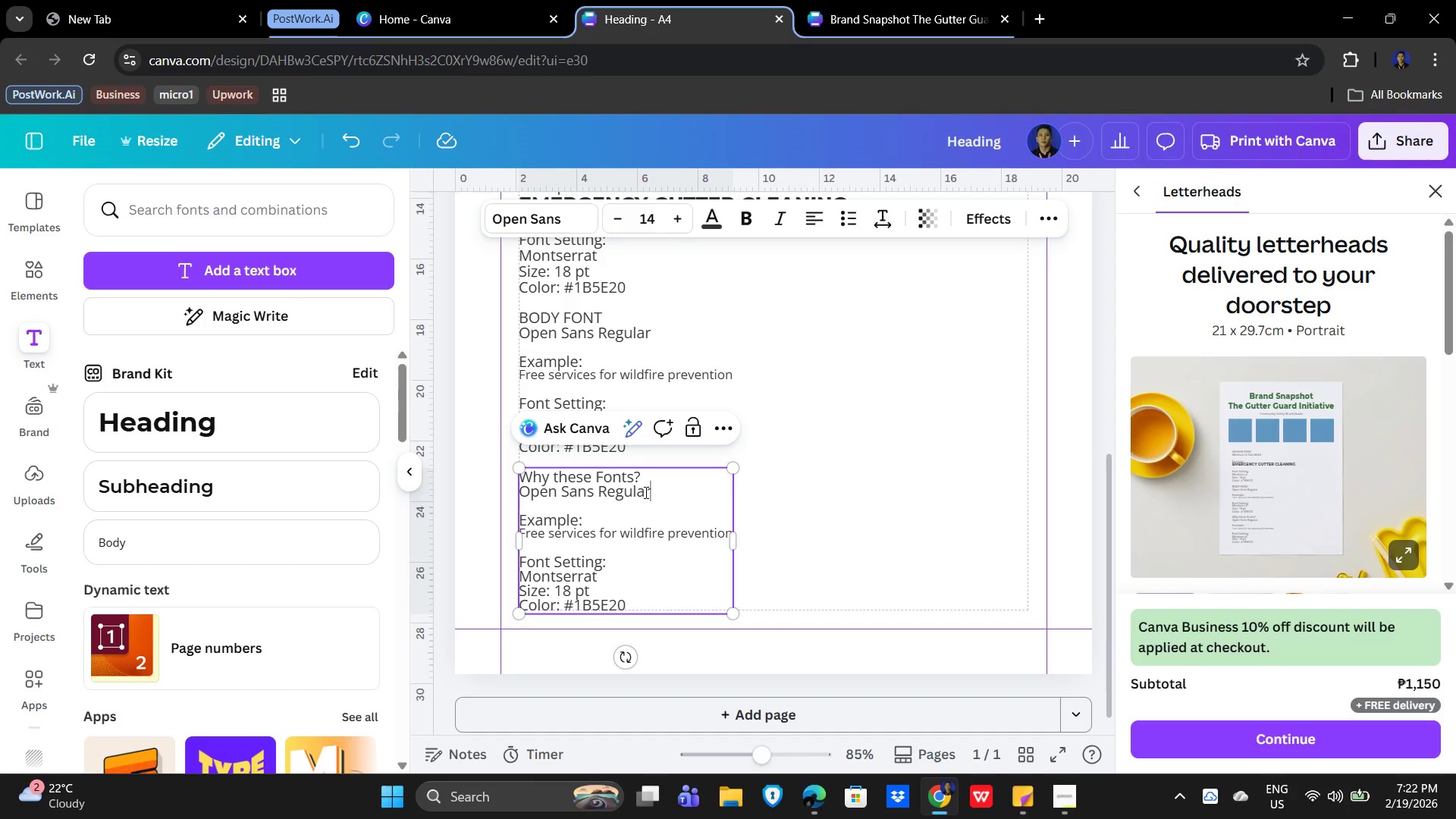 
key(ArrowLeft)
 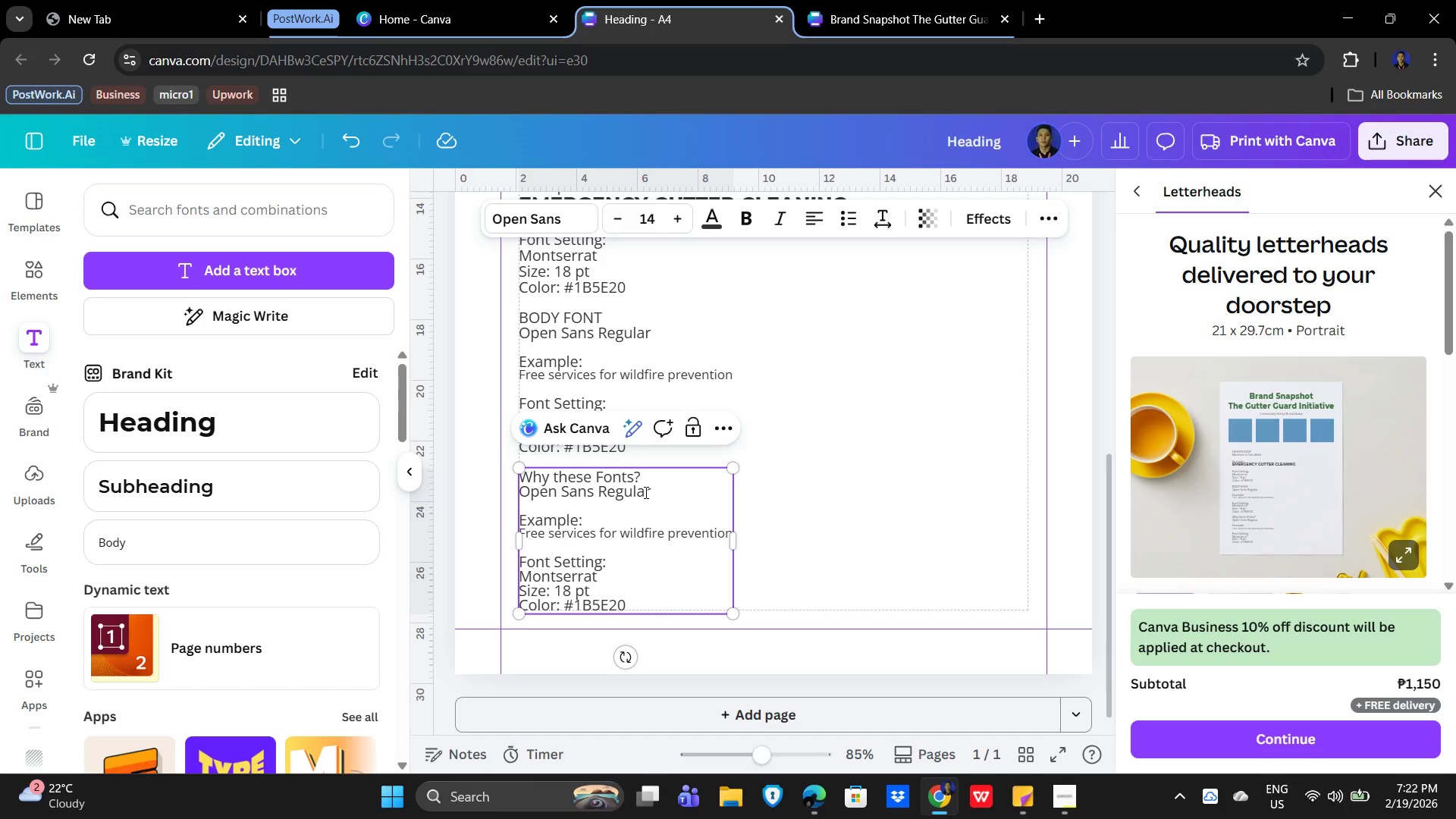 
hold_key(key=ArrowLeft, duration=1.03)
 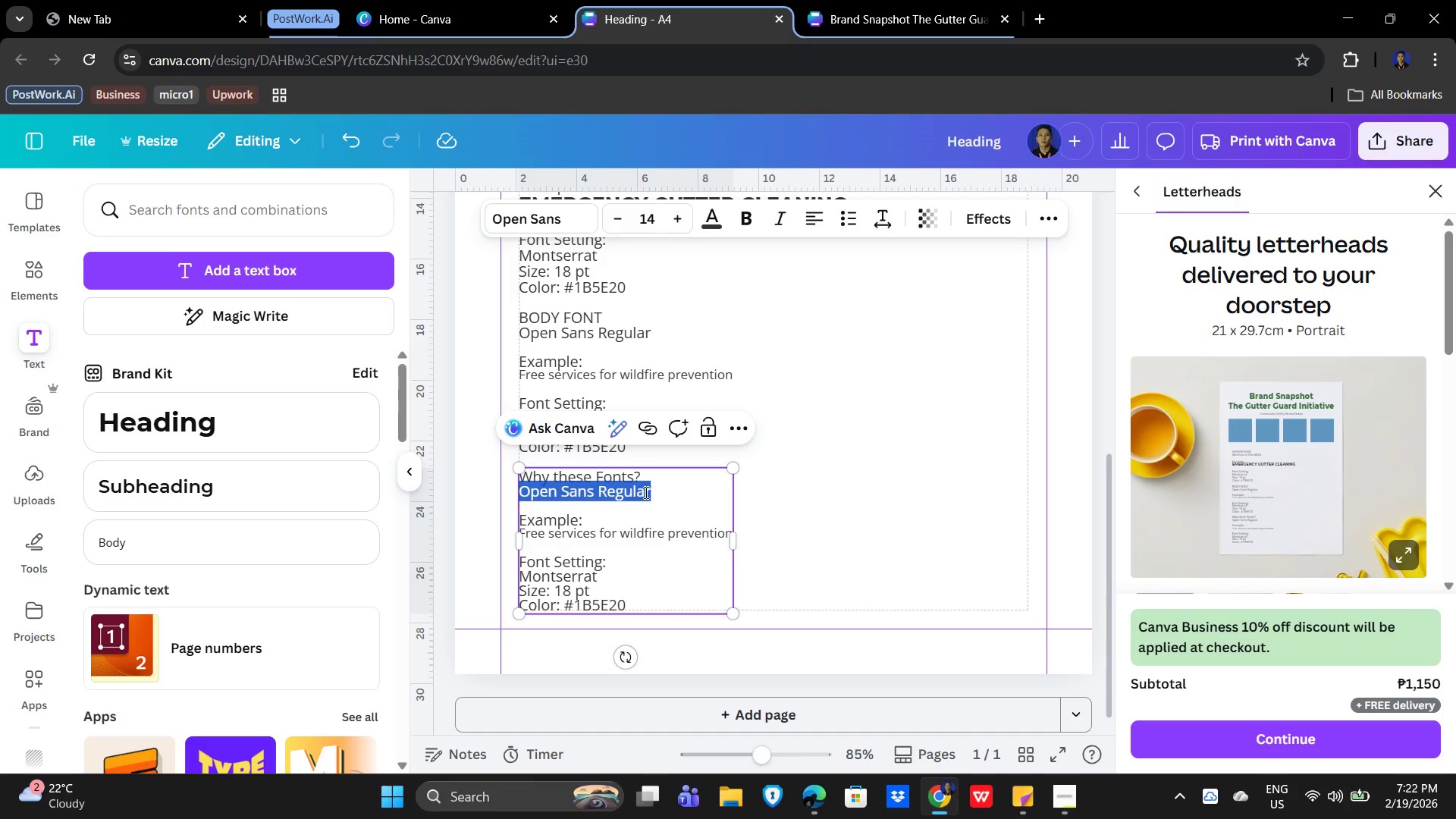 
key(Shift+ArrowLeft)
 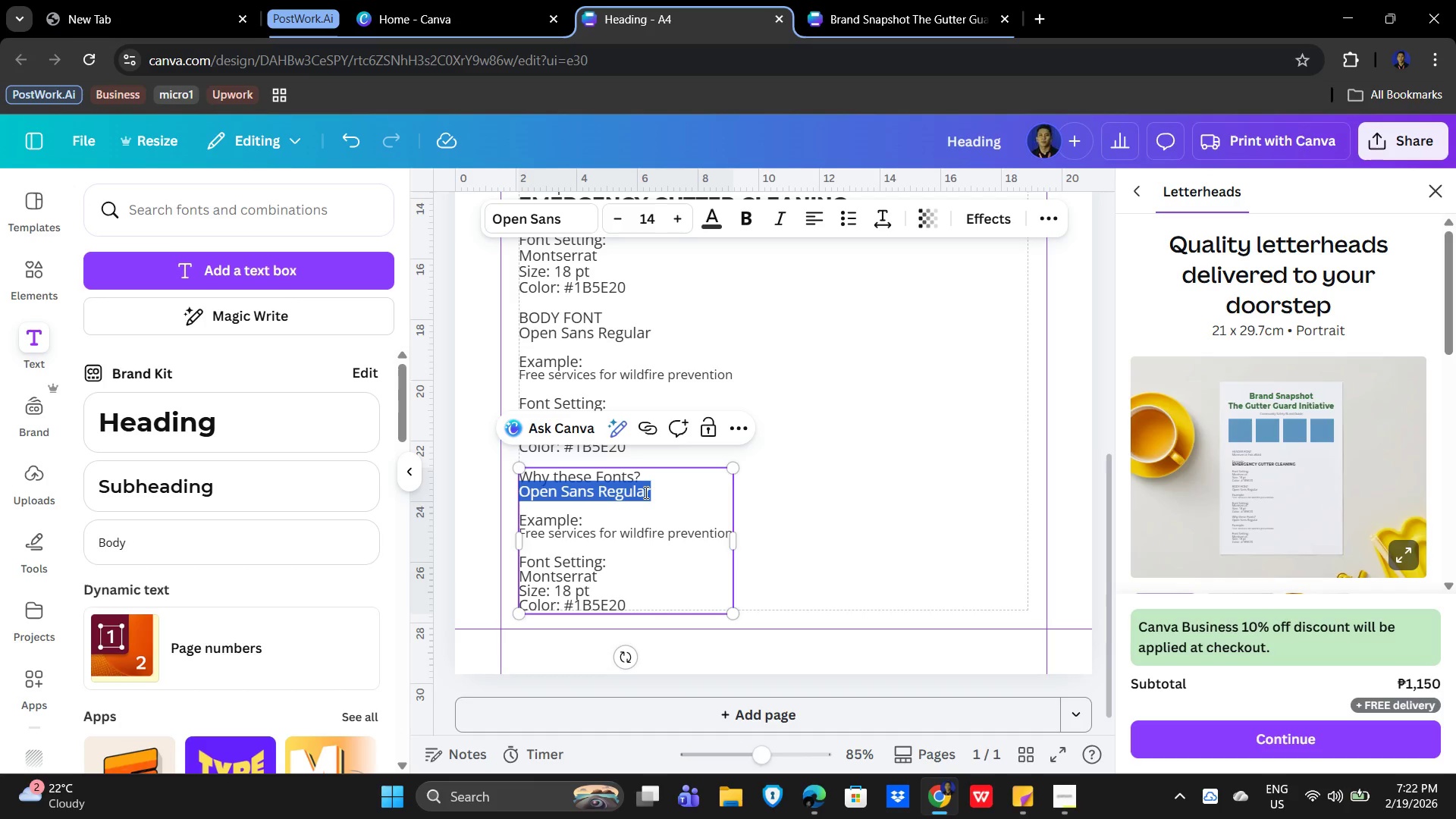 
type(Montserrat)
 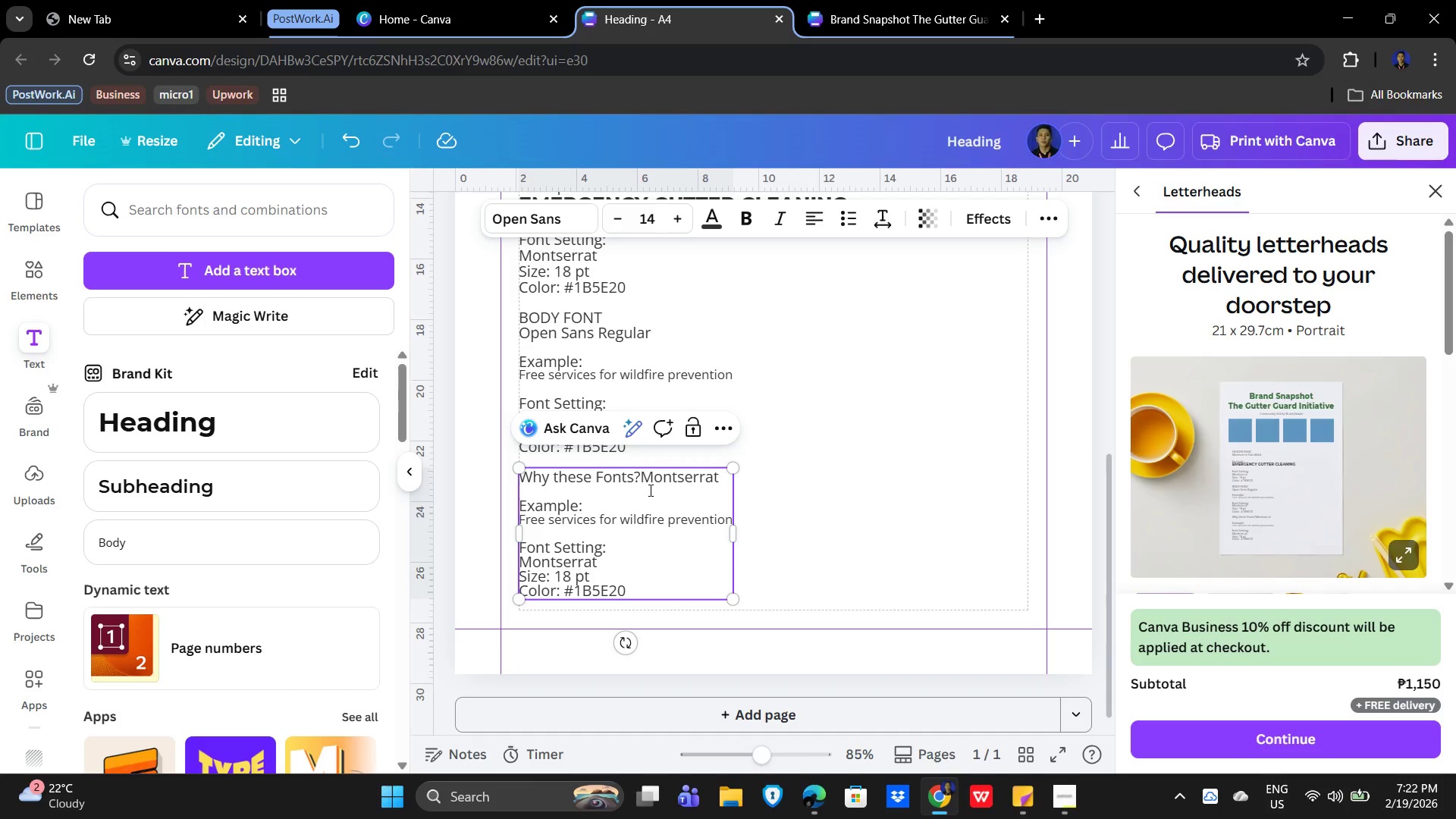 
left_click([643, 477])
 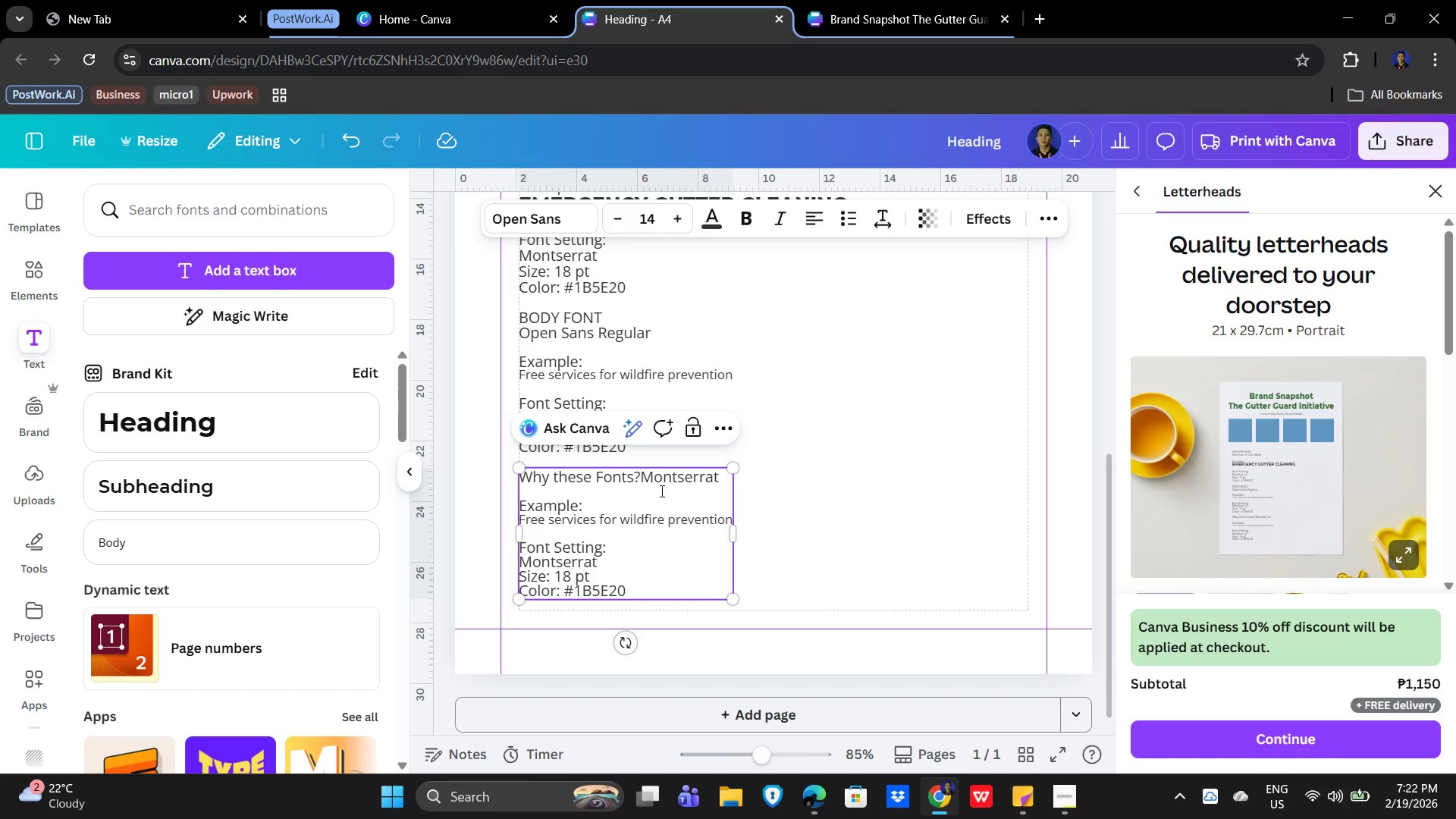 
key(Enter)
 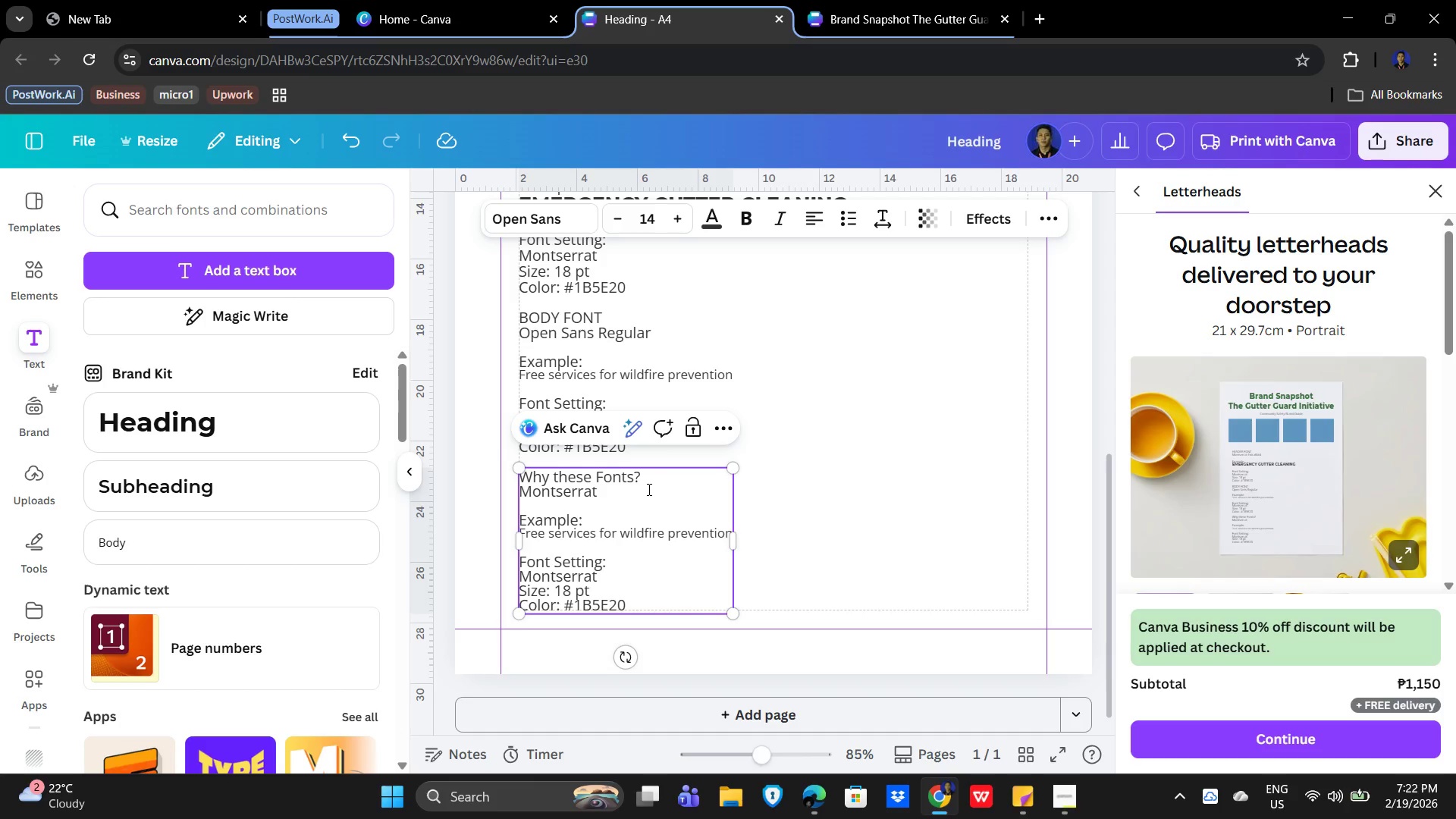 
left_click([634, 487])
 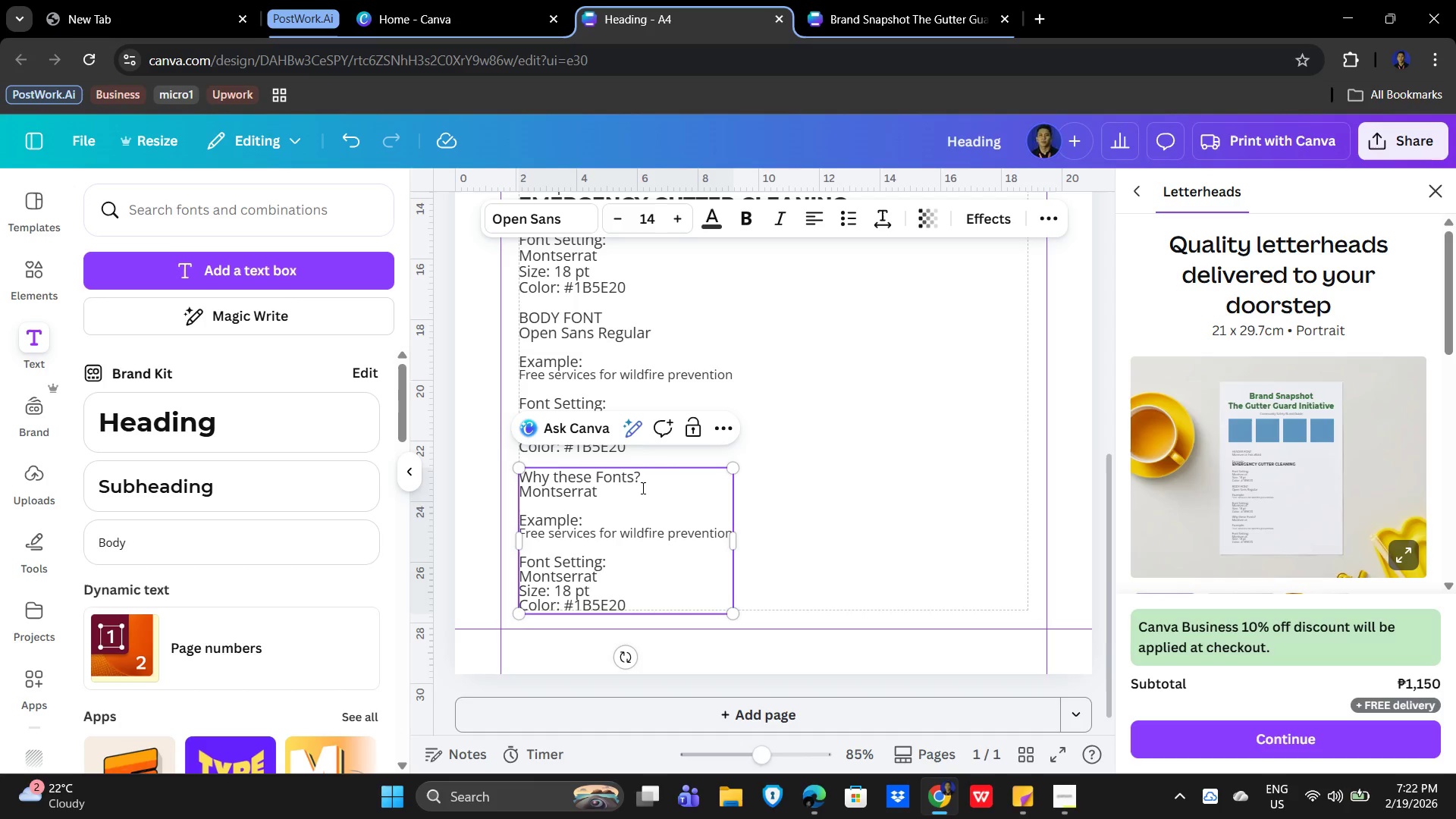 
key(Shift+Semicolon)
 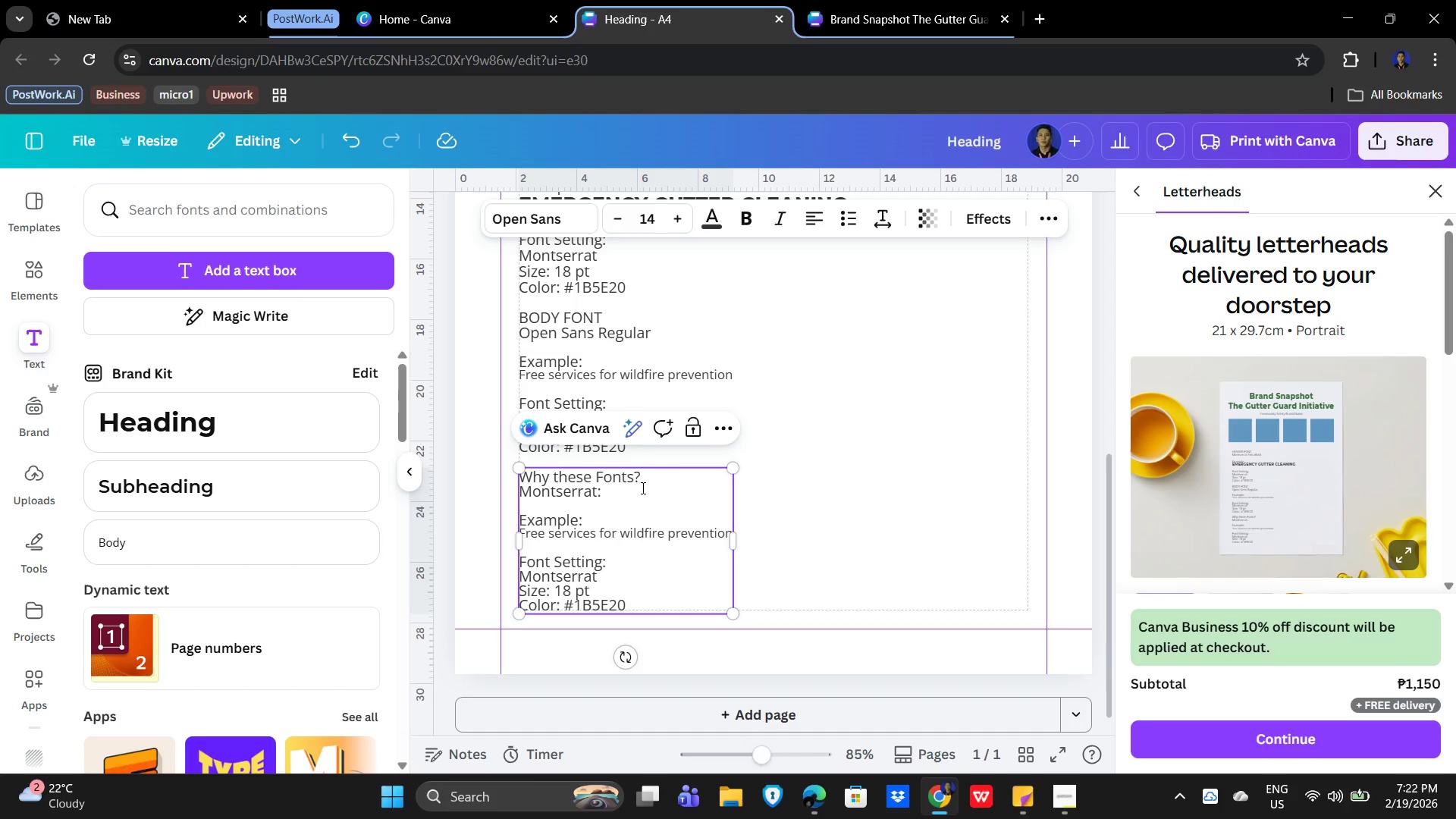 
key(Space)
 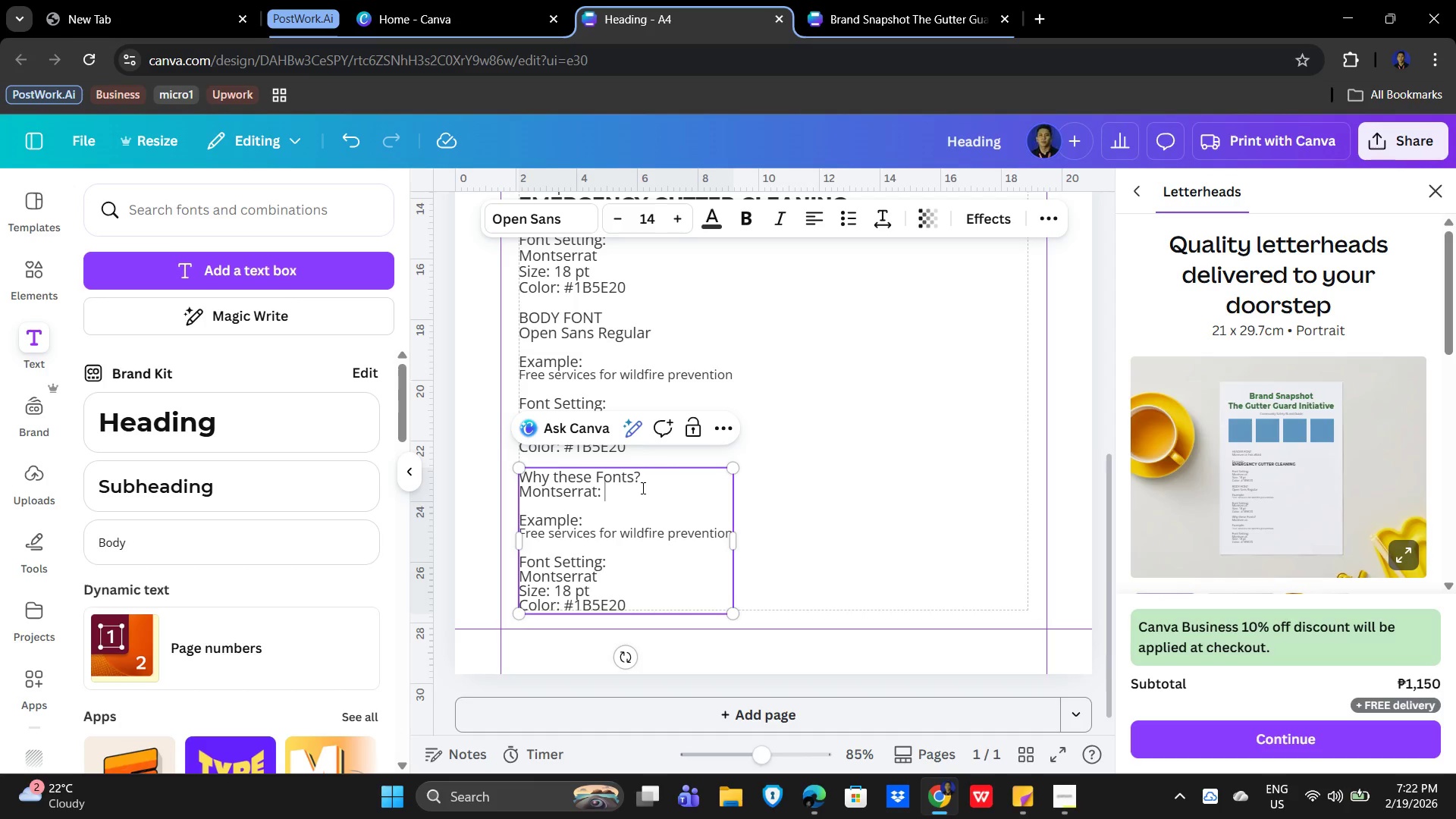 
type(Bold and hi)
key(Backspace)
type(ighly )
 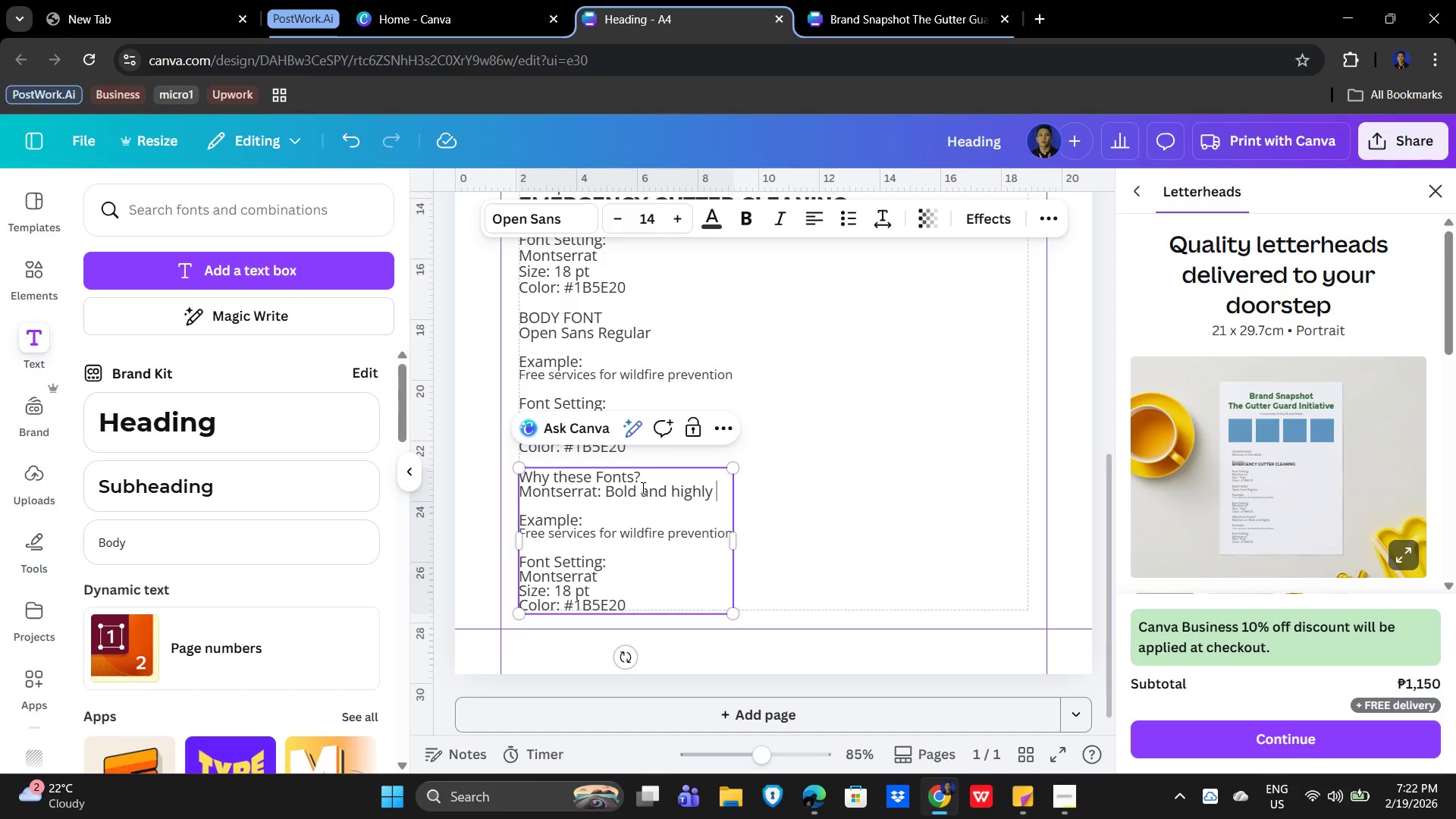 
type(professional)
 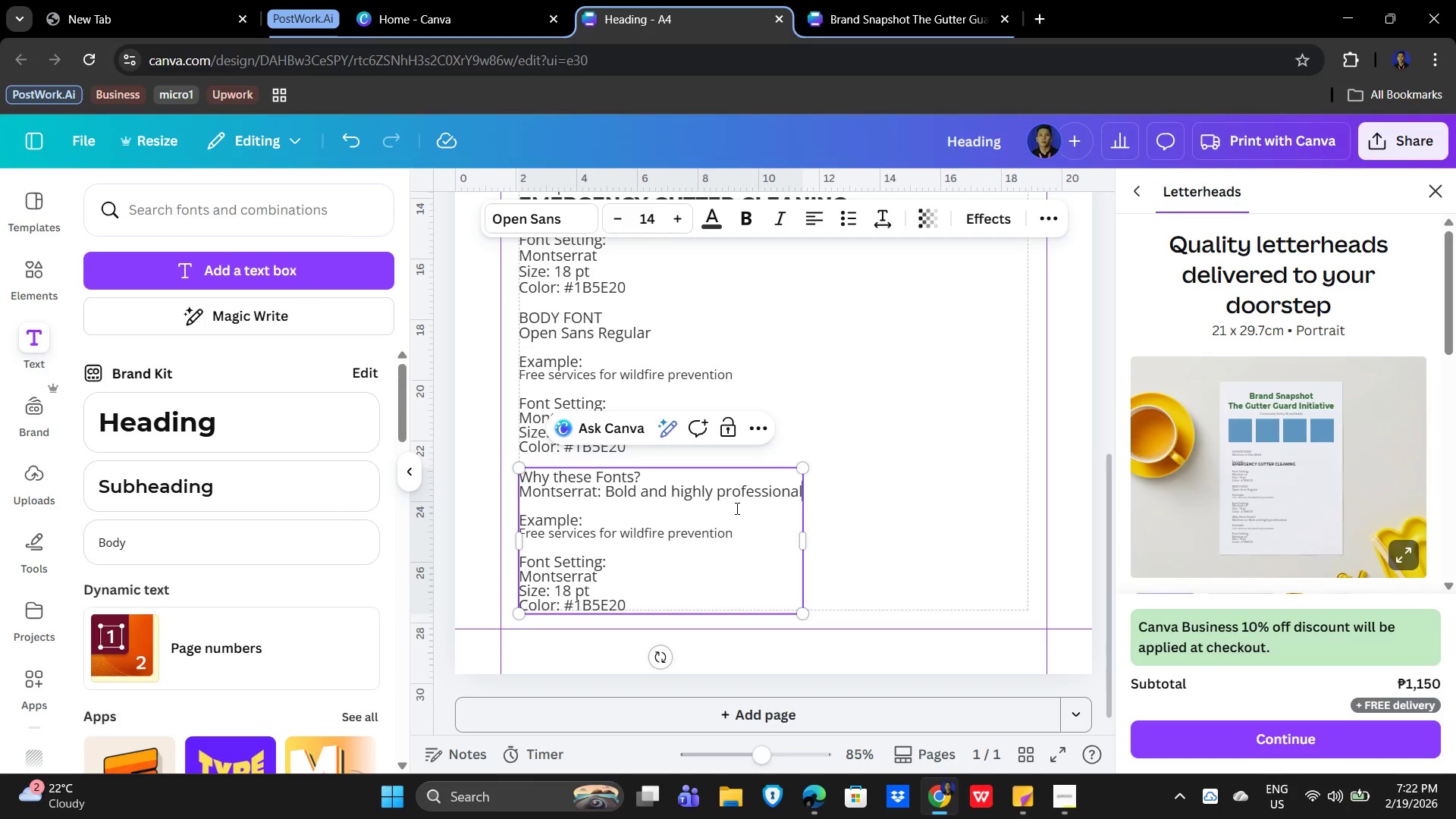 
left_click([783, 488])
 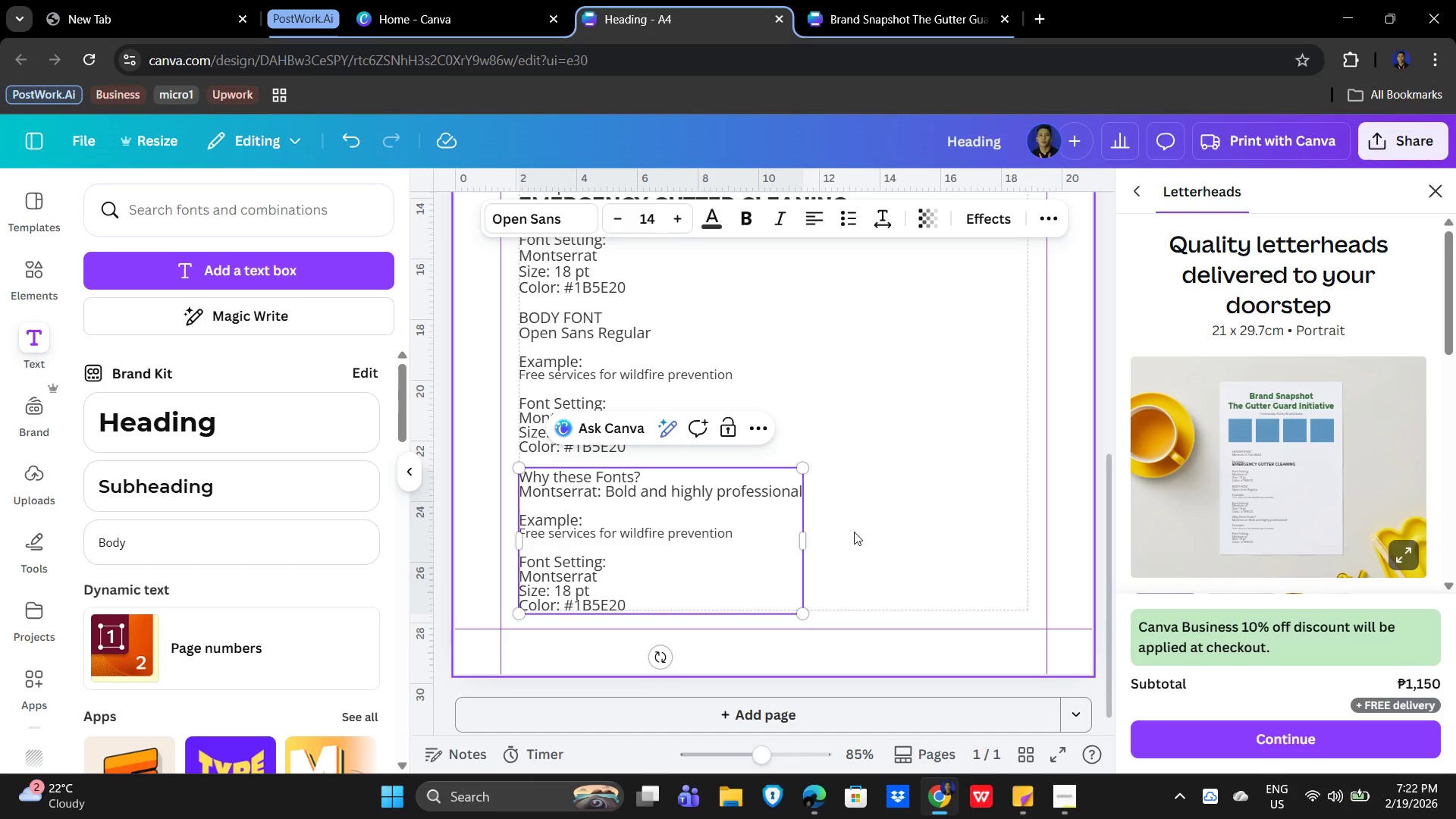 
key(ArrowRight)
 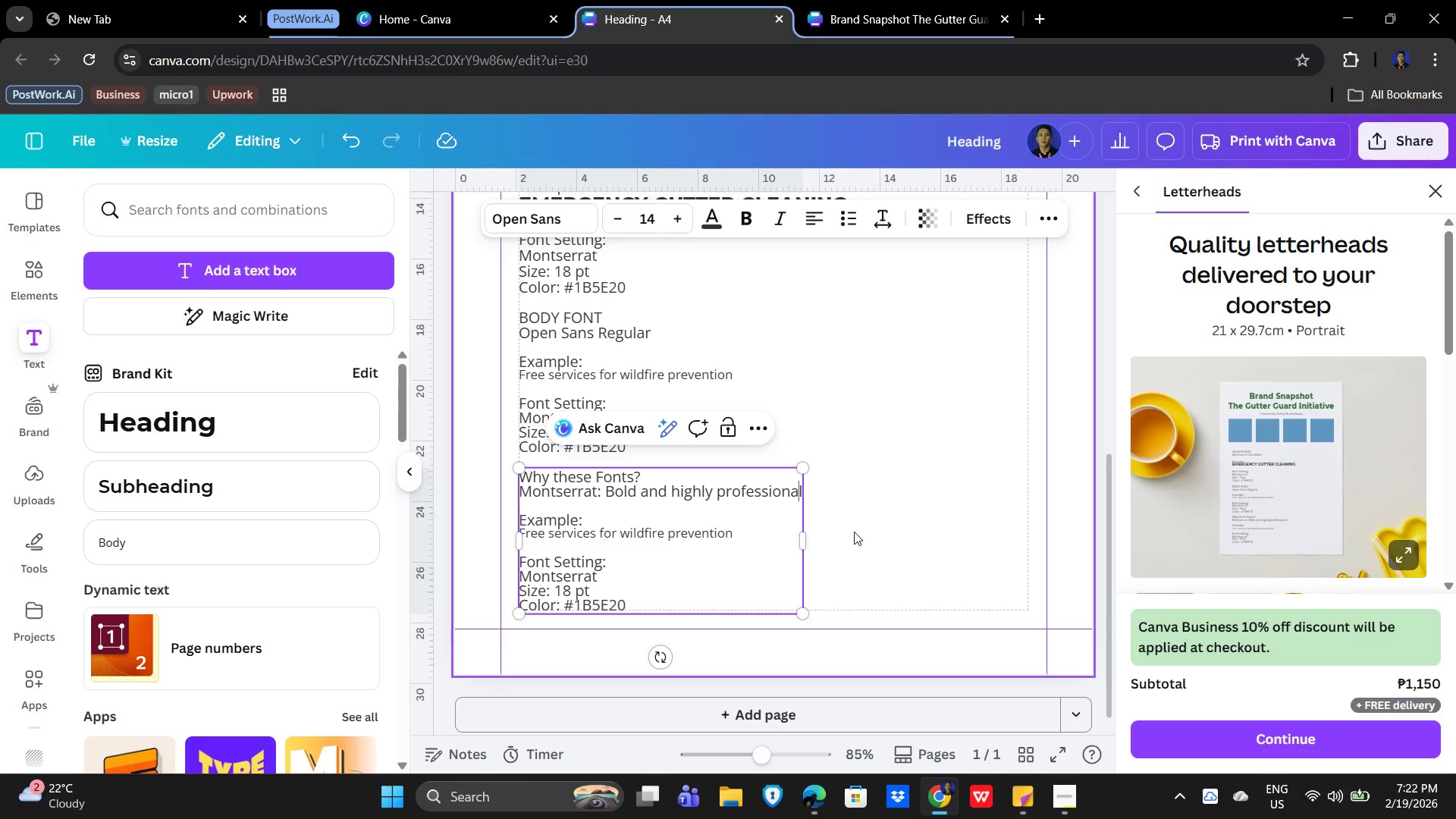 
key(ArrowRight)
 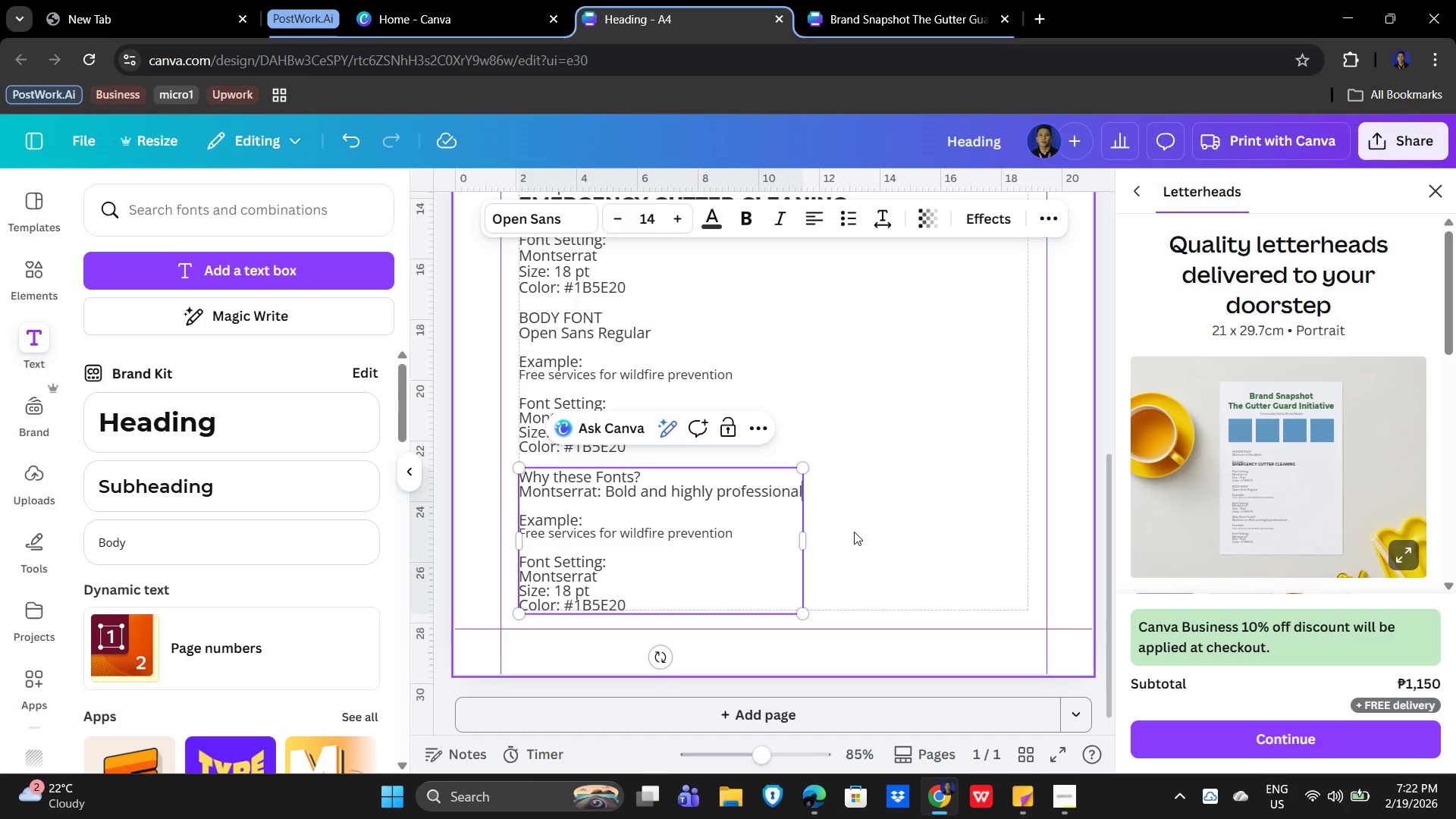 
key(ArrowRight)
 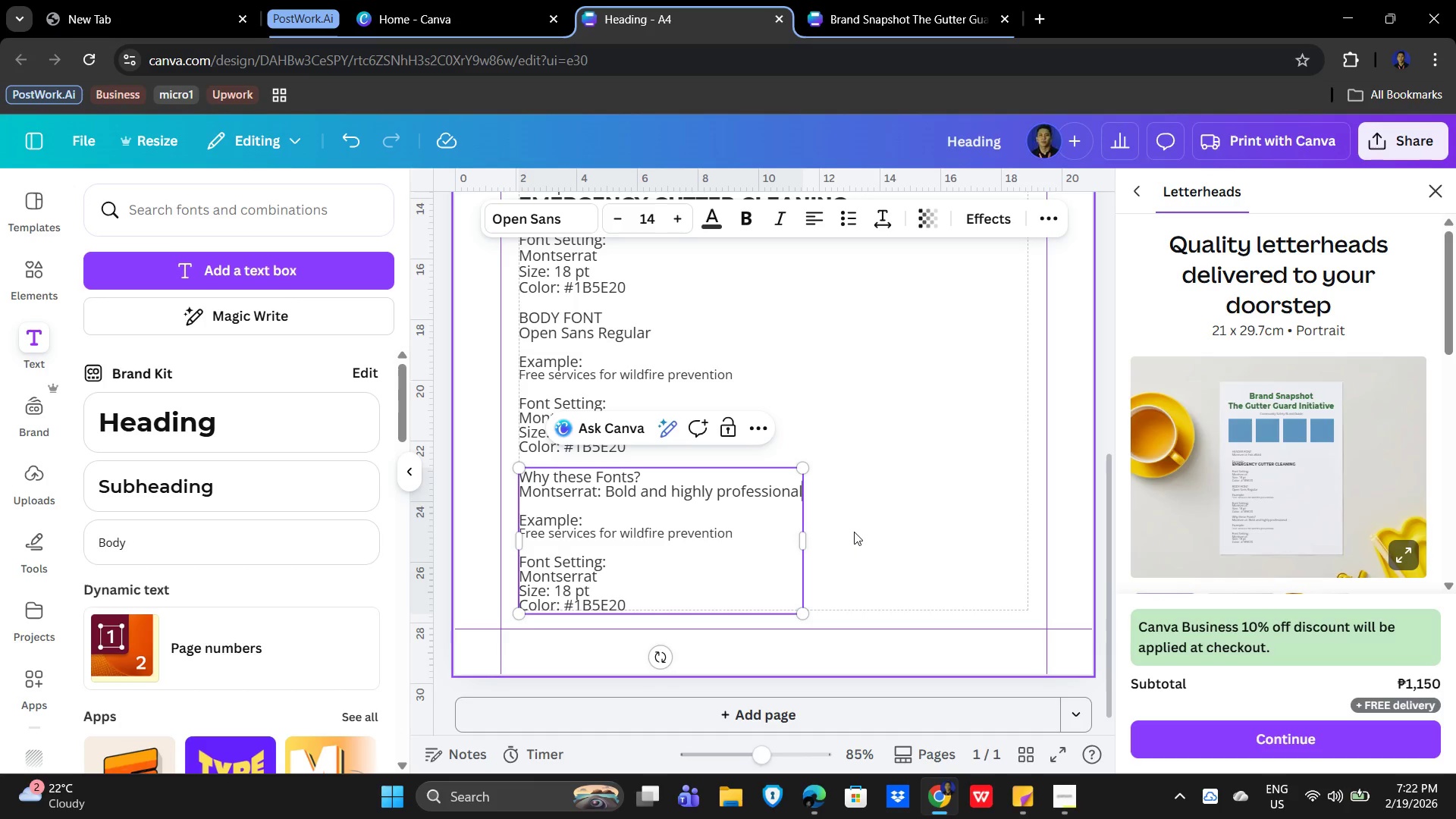 
hold_key(key=ArrowLeft, duration=1.5)
 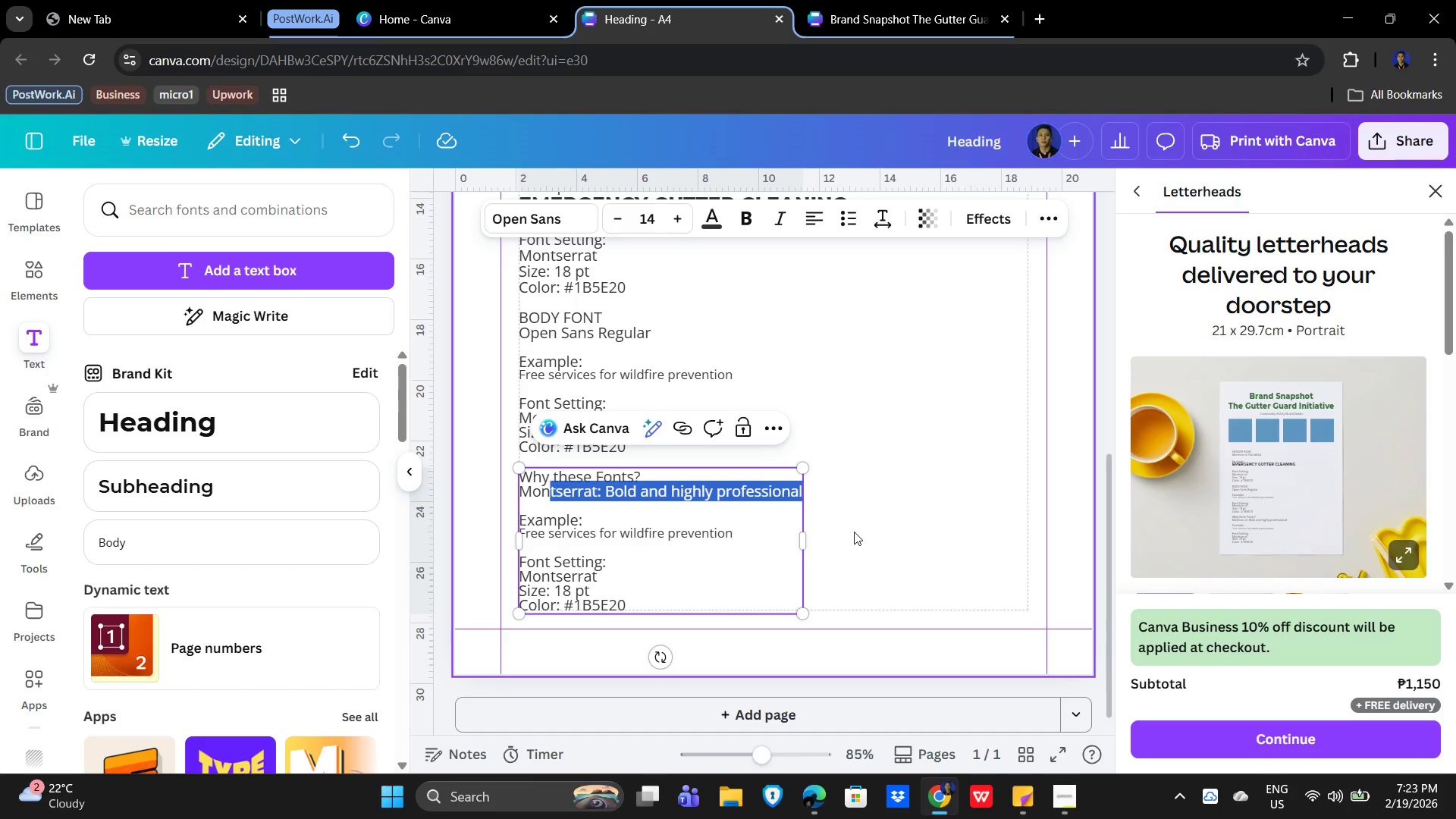 
key(Shift+ArrowLeft)
 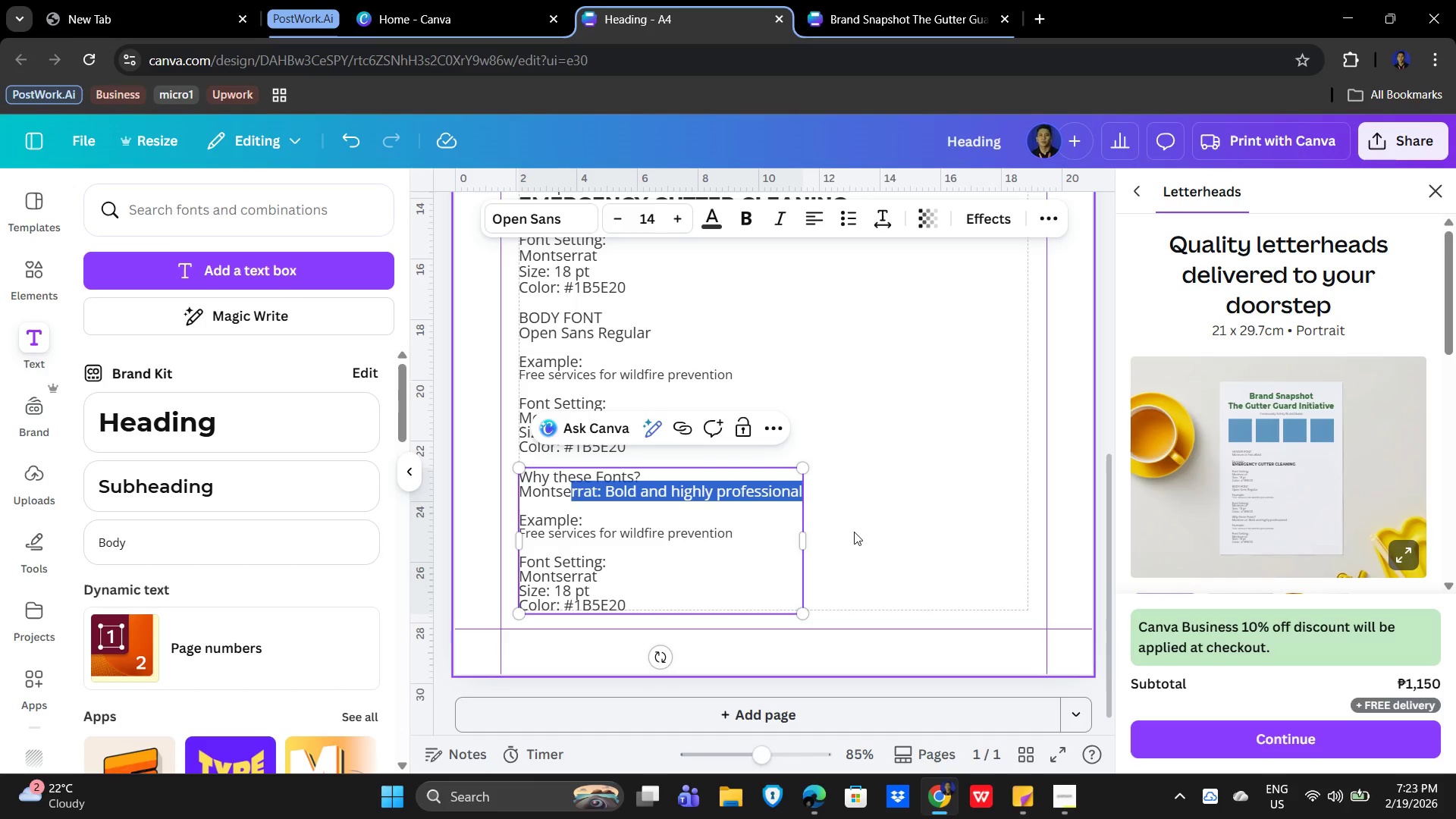 
key(Shift+ArrowLeft)
 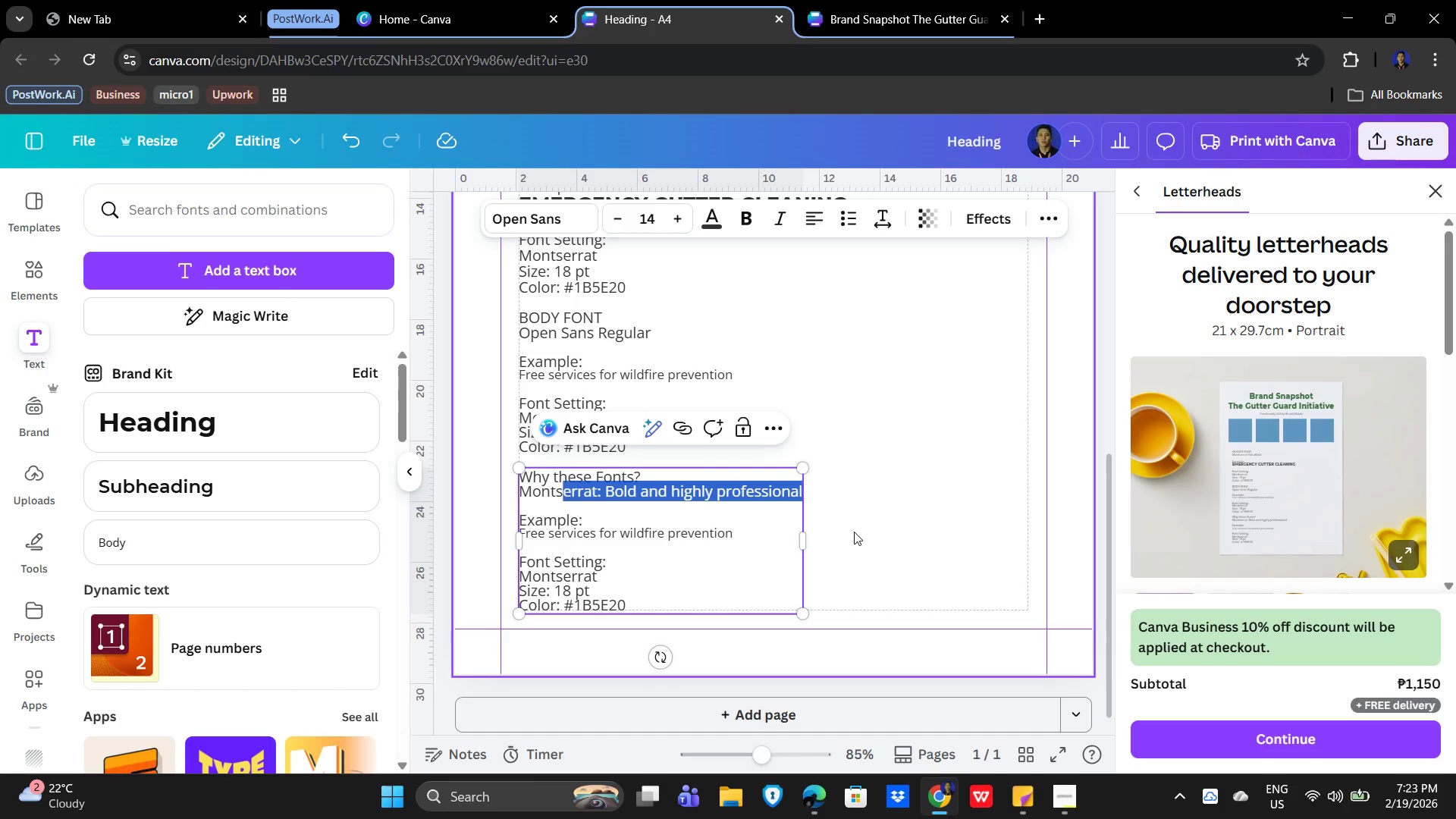 
key(Shift+ArrowLeft)
 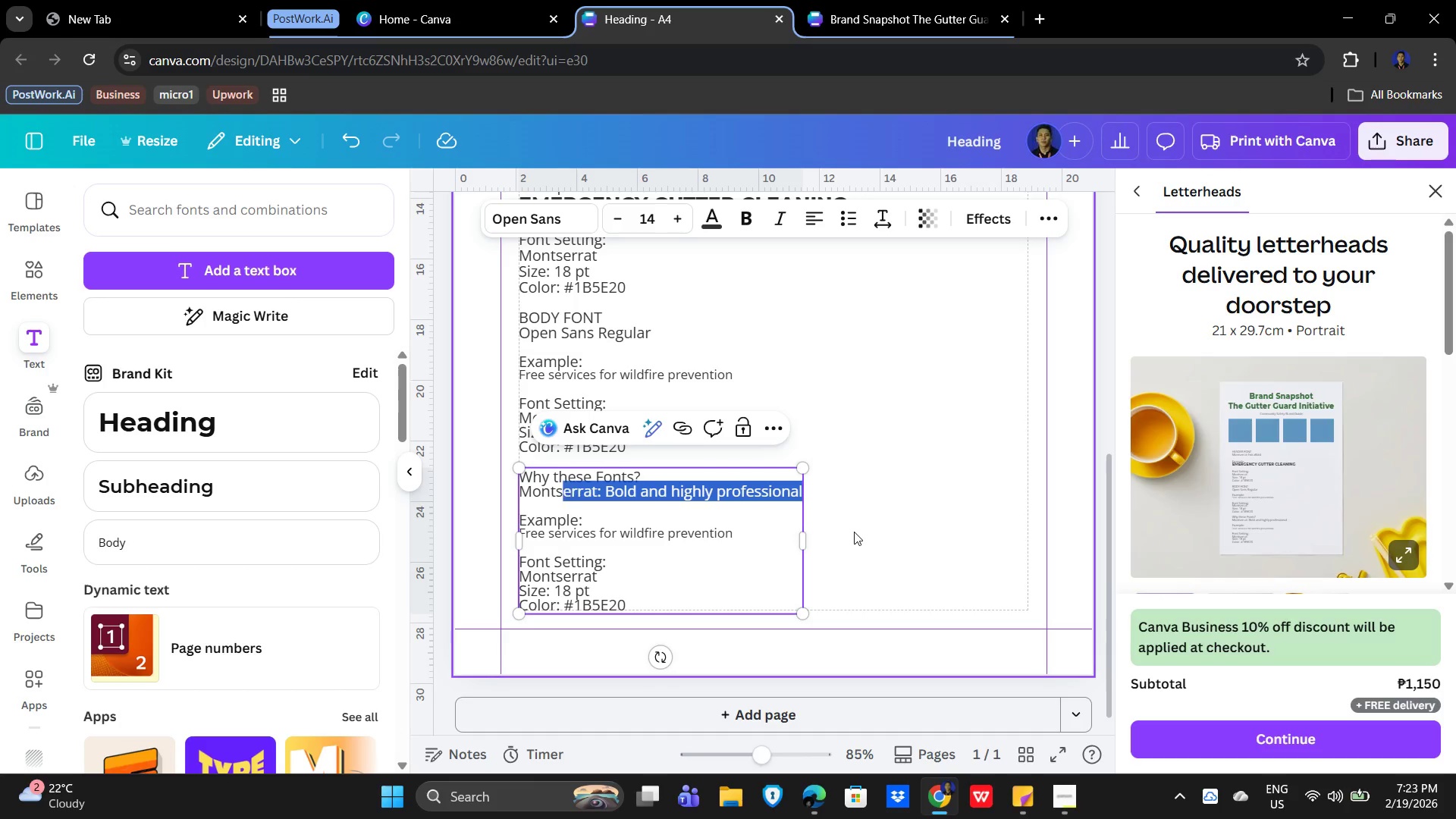 
key(Shift+ArrowLeft)
 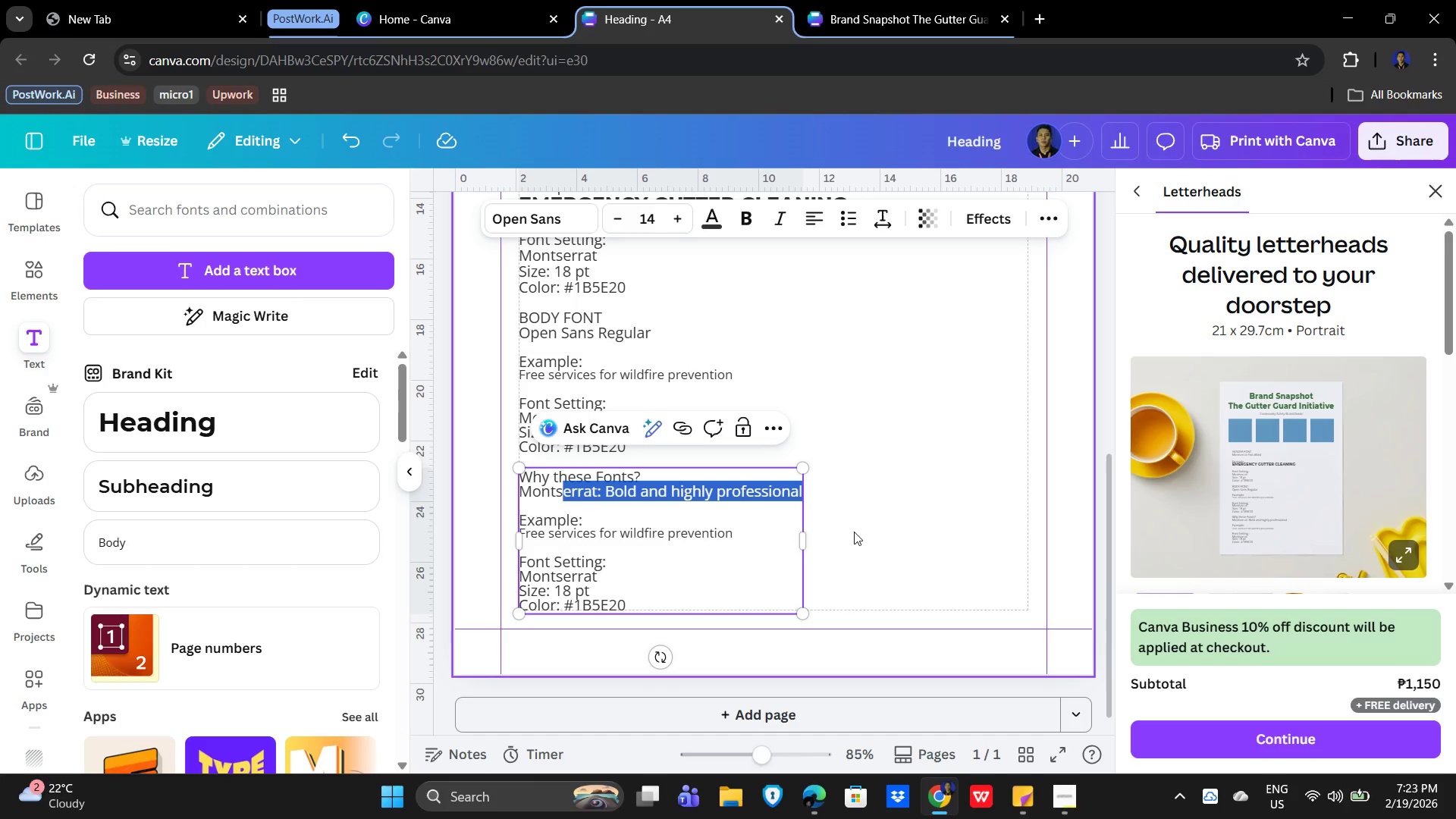 
key(Shift+ArrowLeft)
 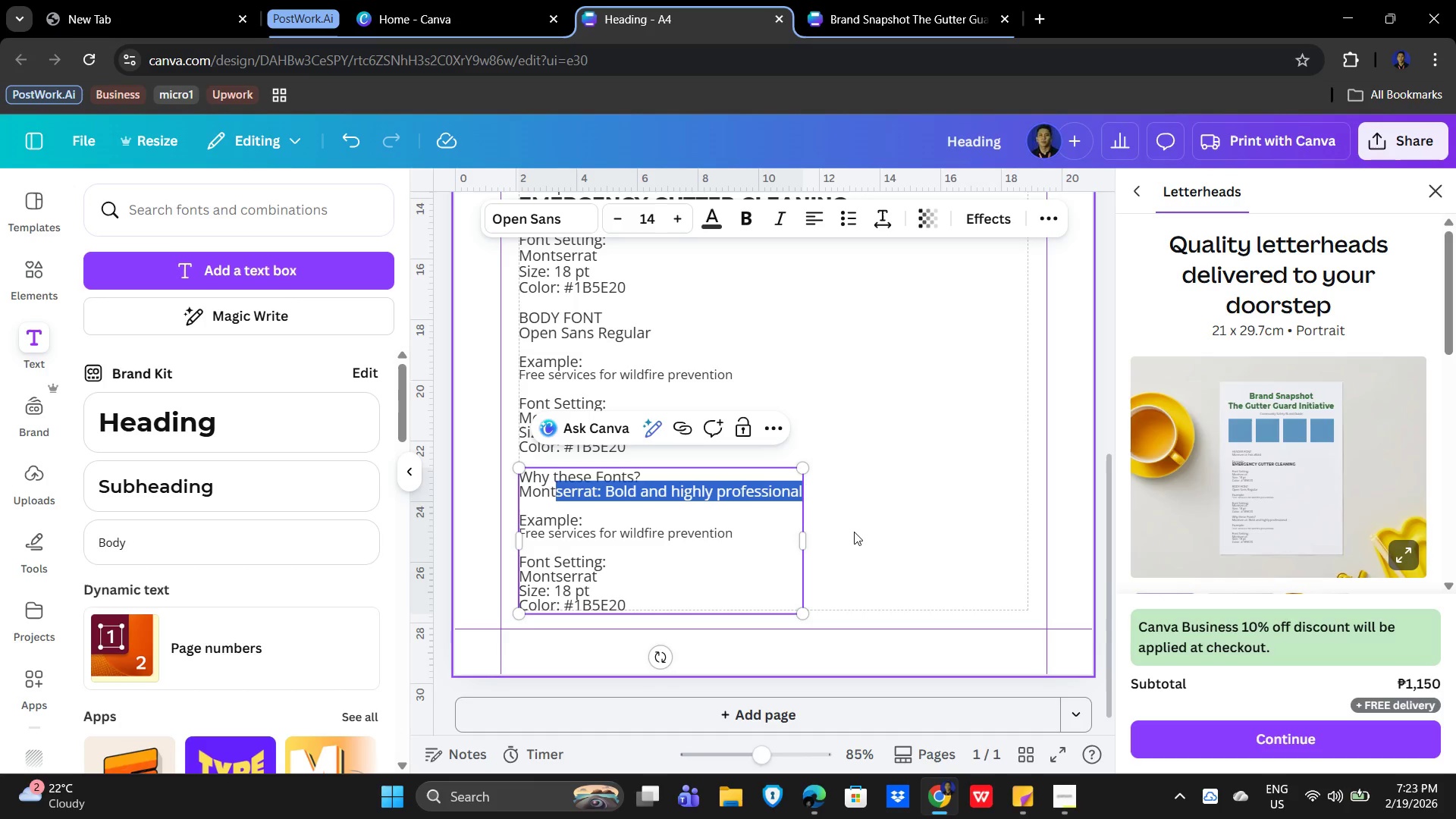 
key(Shift+ArrowLeft)
 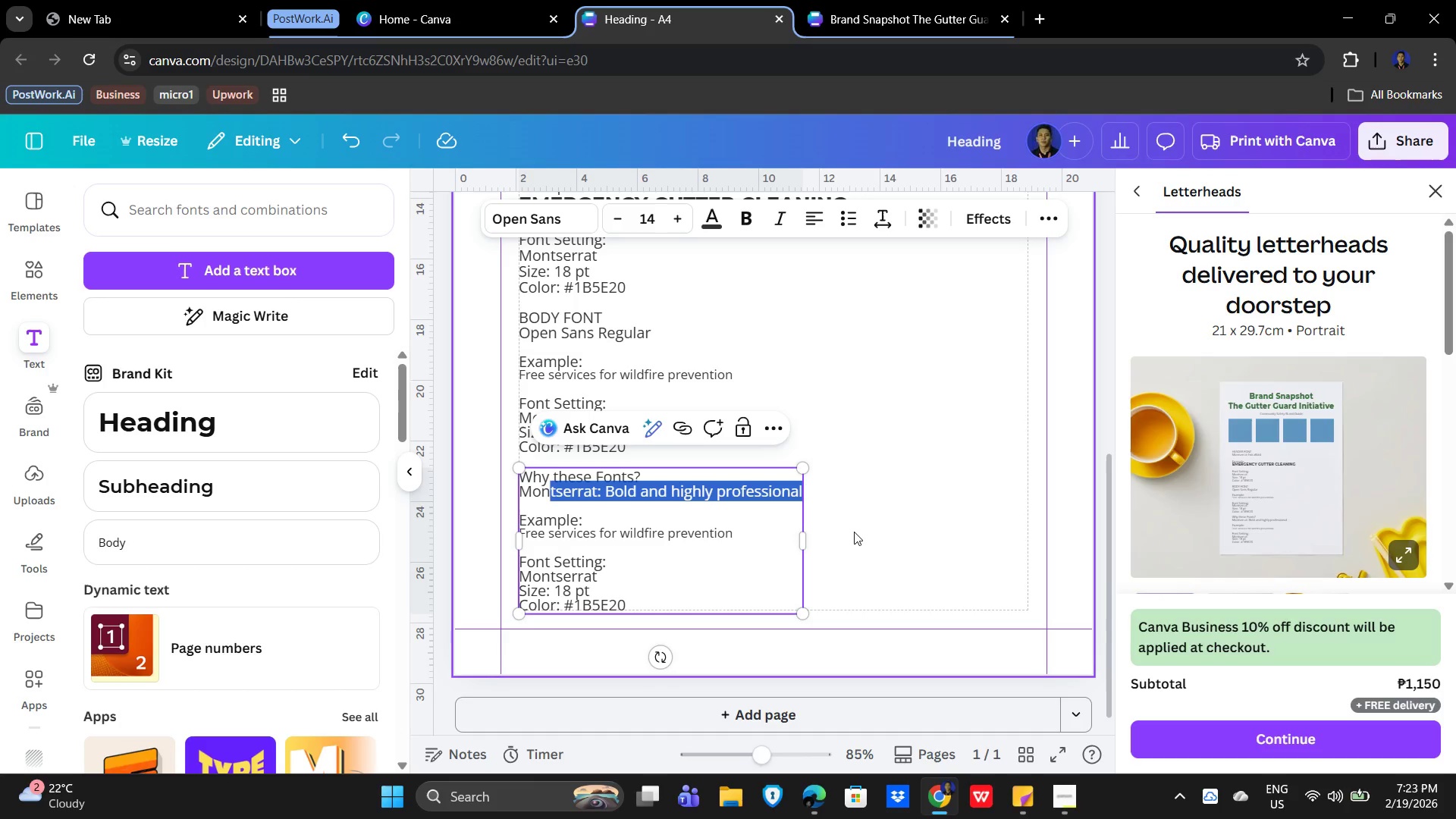 
key(Shift+ArrowLeft)
 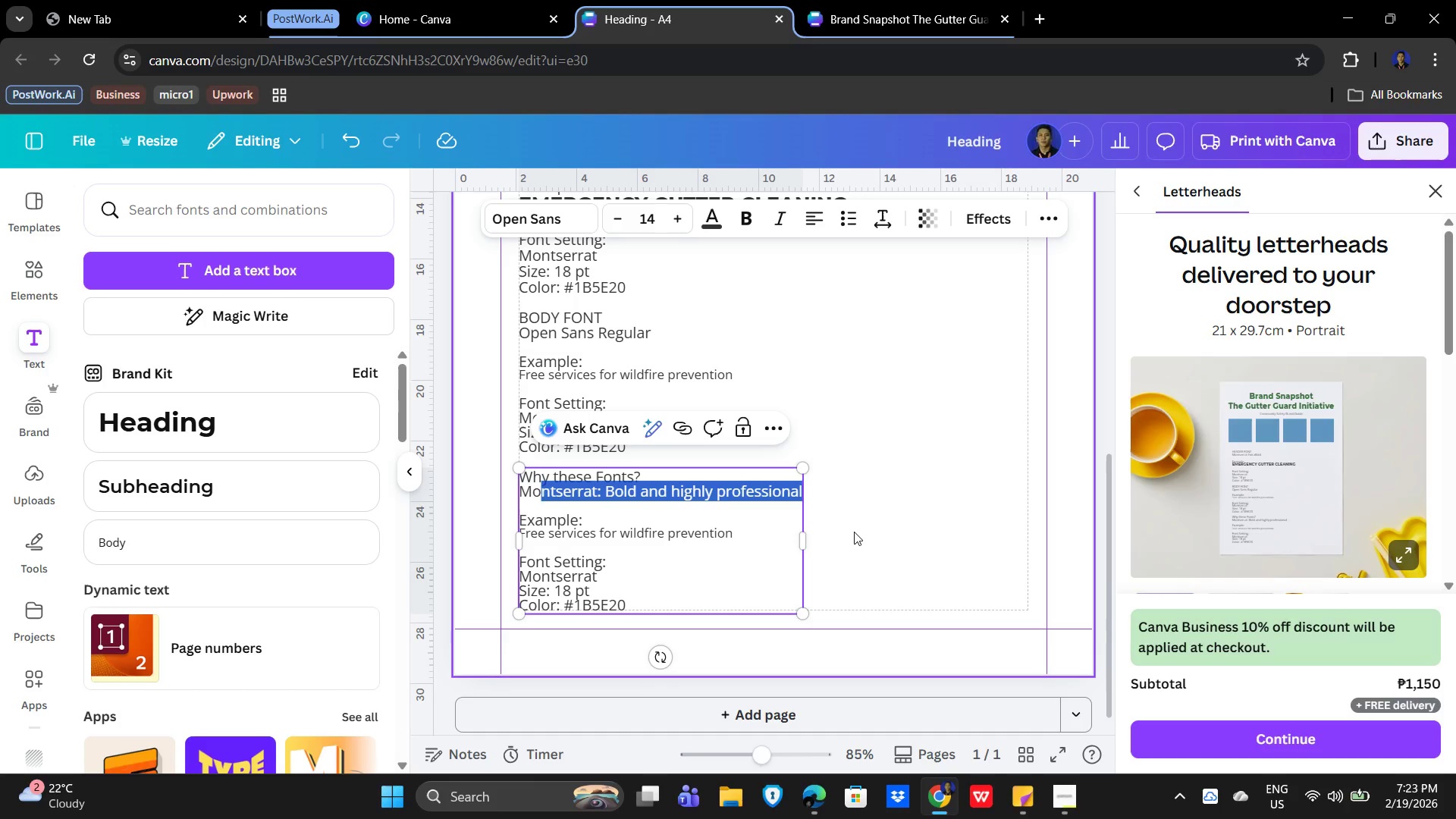 
key(Shift+ArrowLeft)
 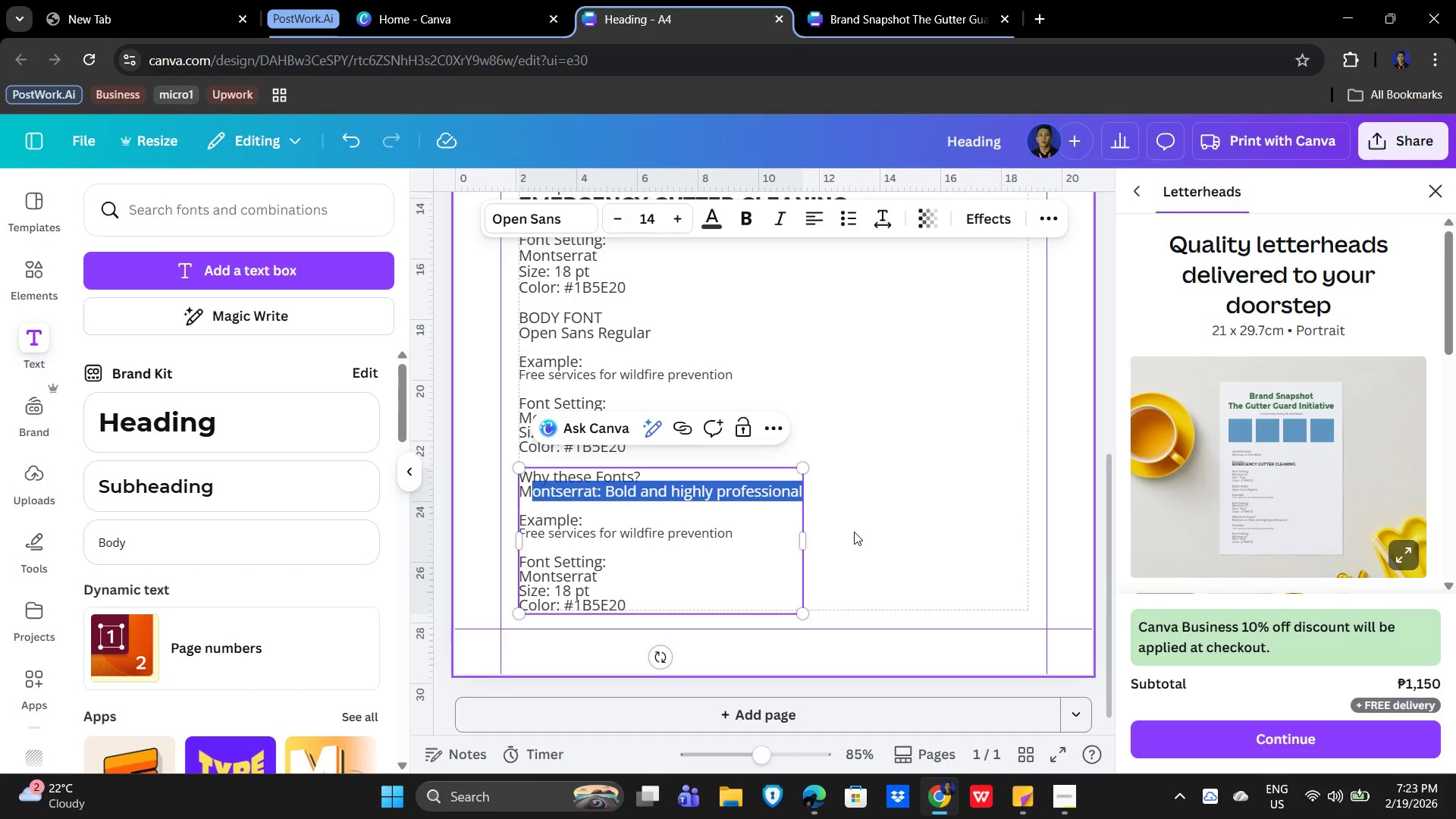 
key(Shift+ArrowLeft)
 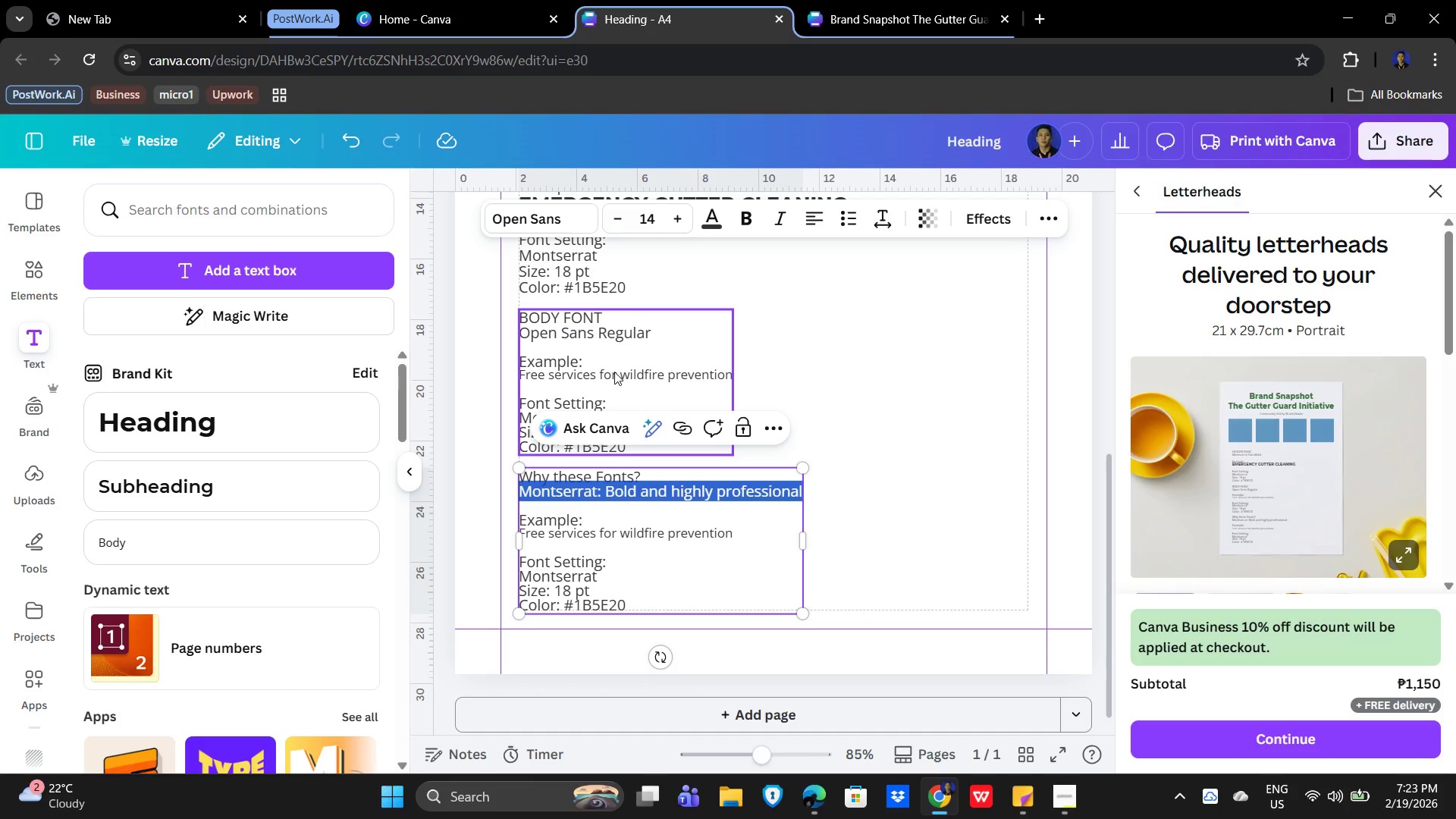 
left_click([642, 219])
 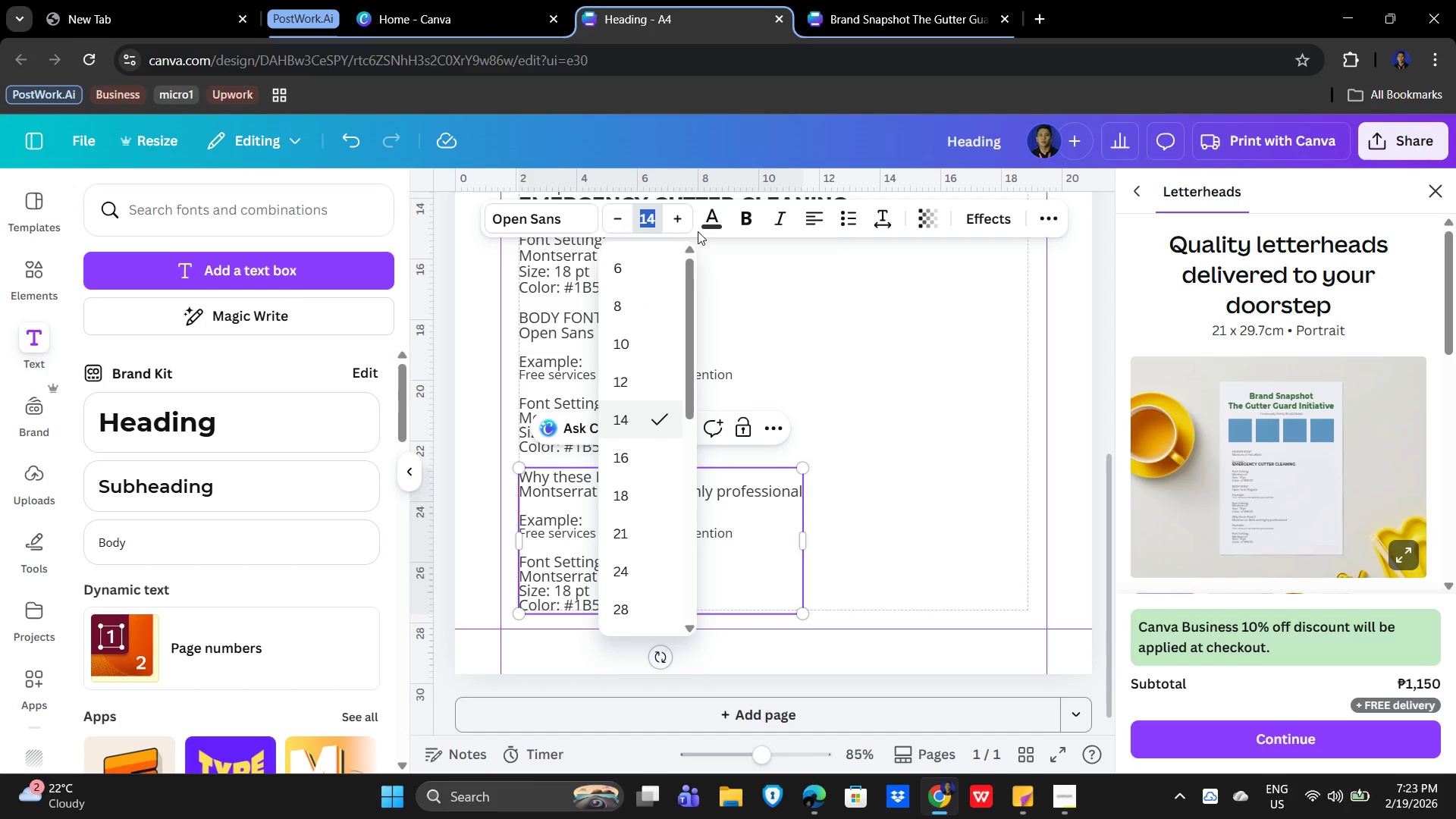 
key(Numpad1)
 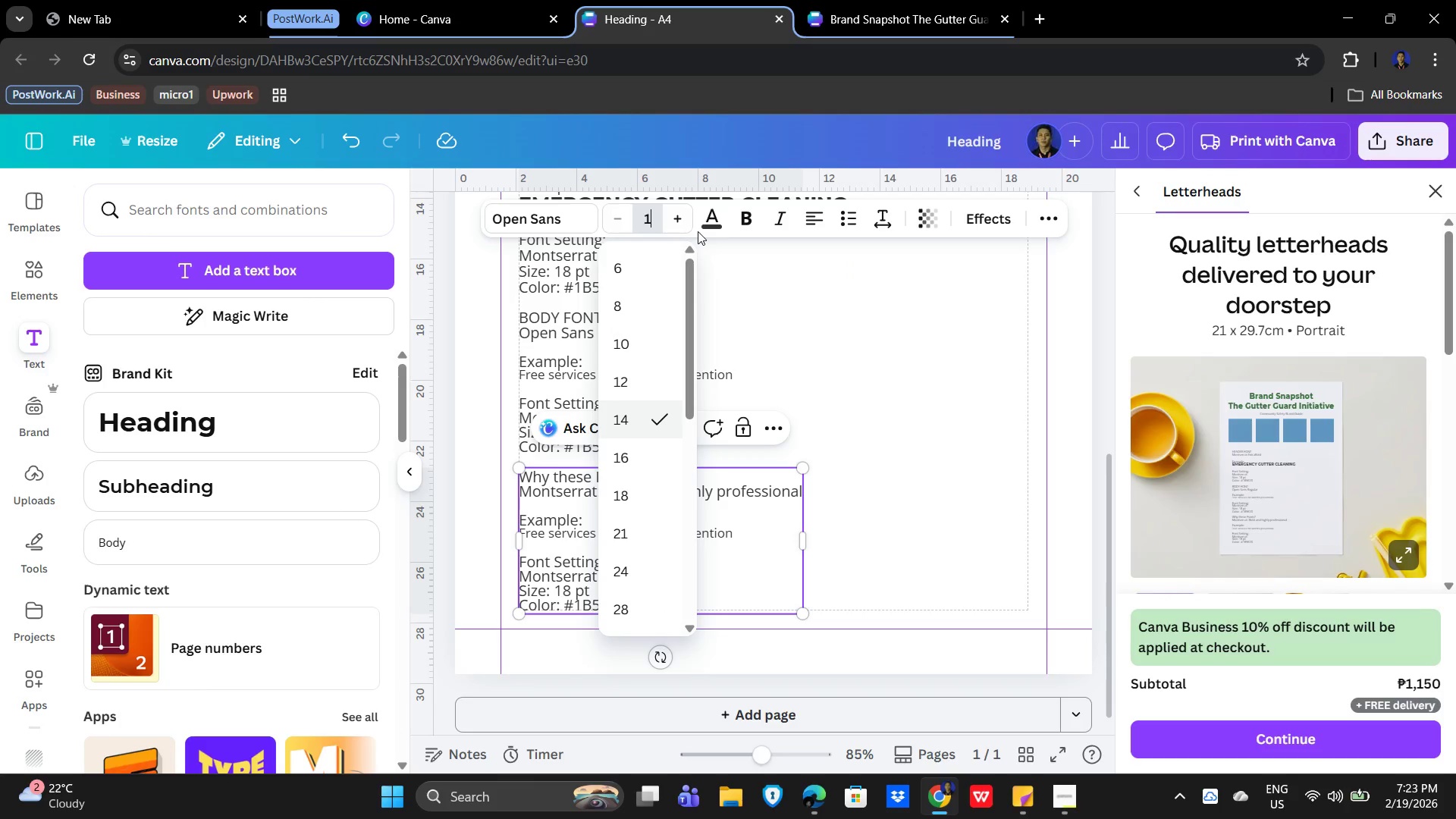 
key(Numpad2)
 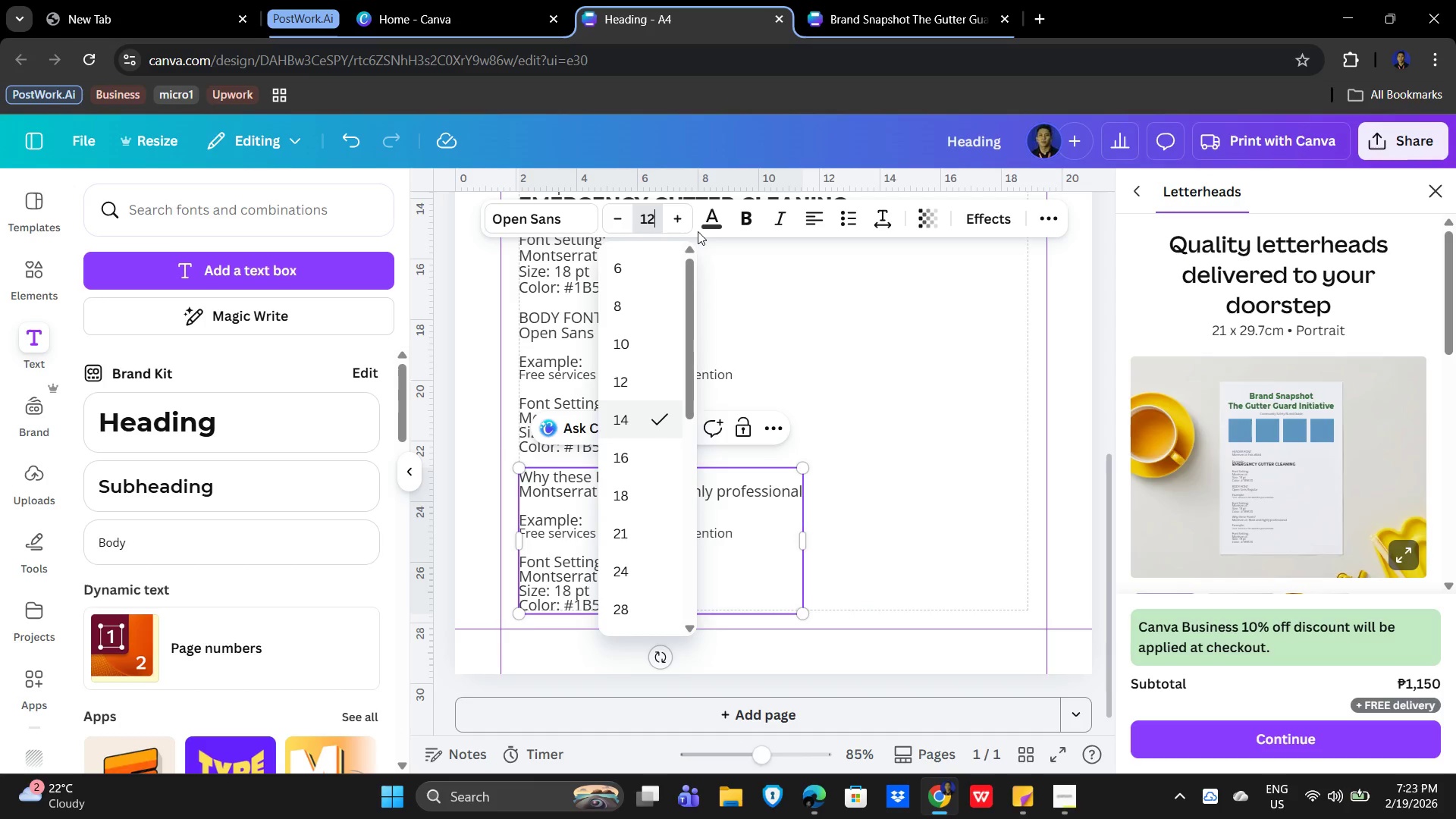 
key(NumpadEnter)
 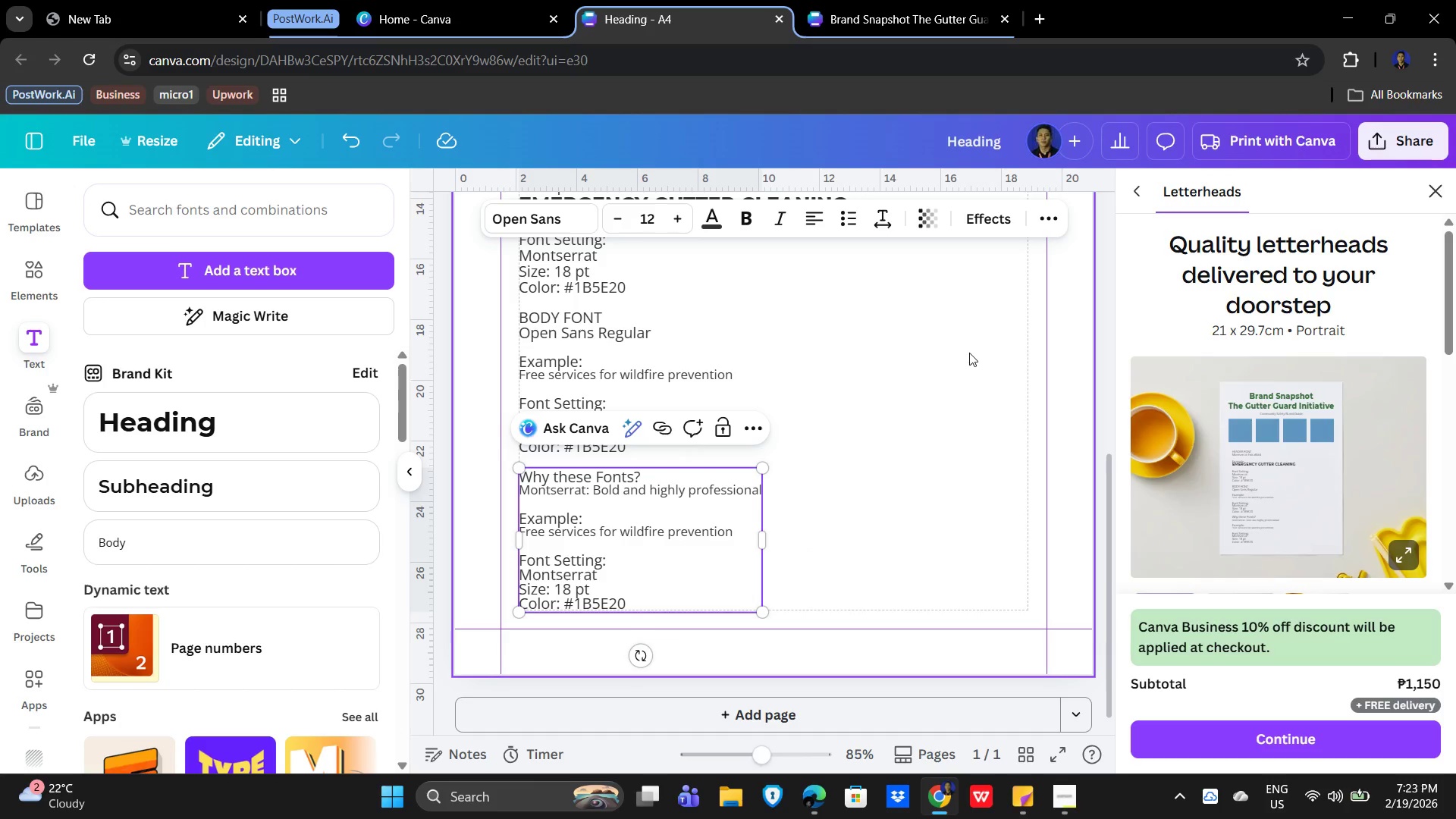 
double_click([706, 351])
 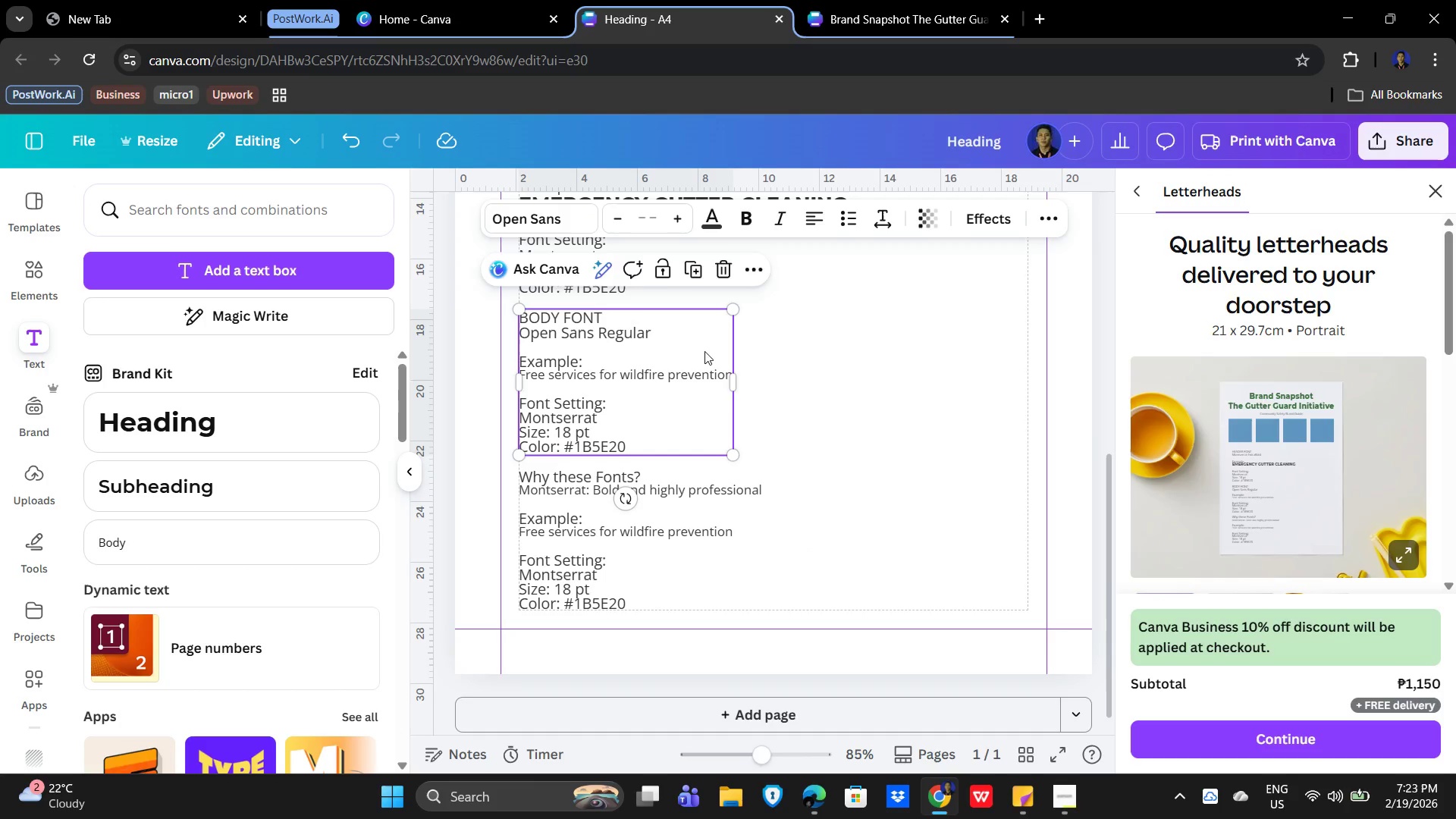 
triple_click([704, 351])
 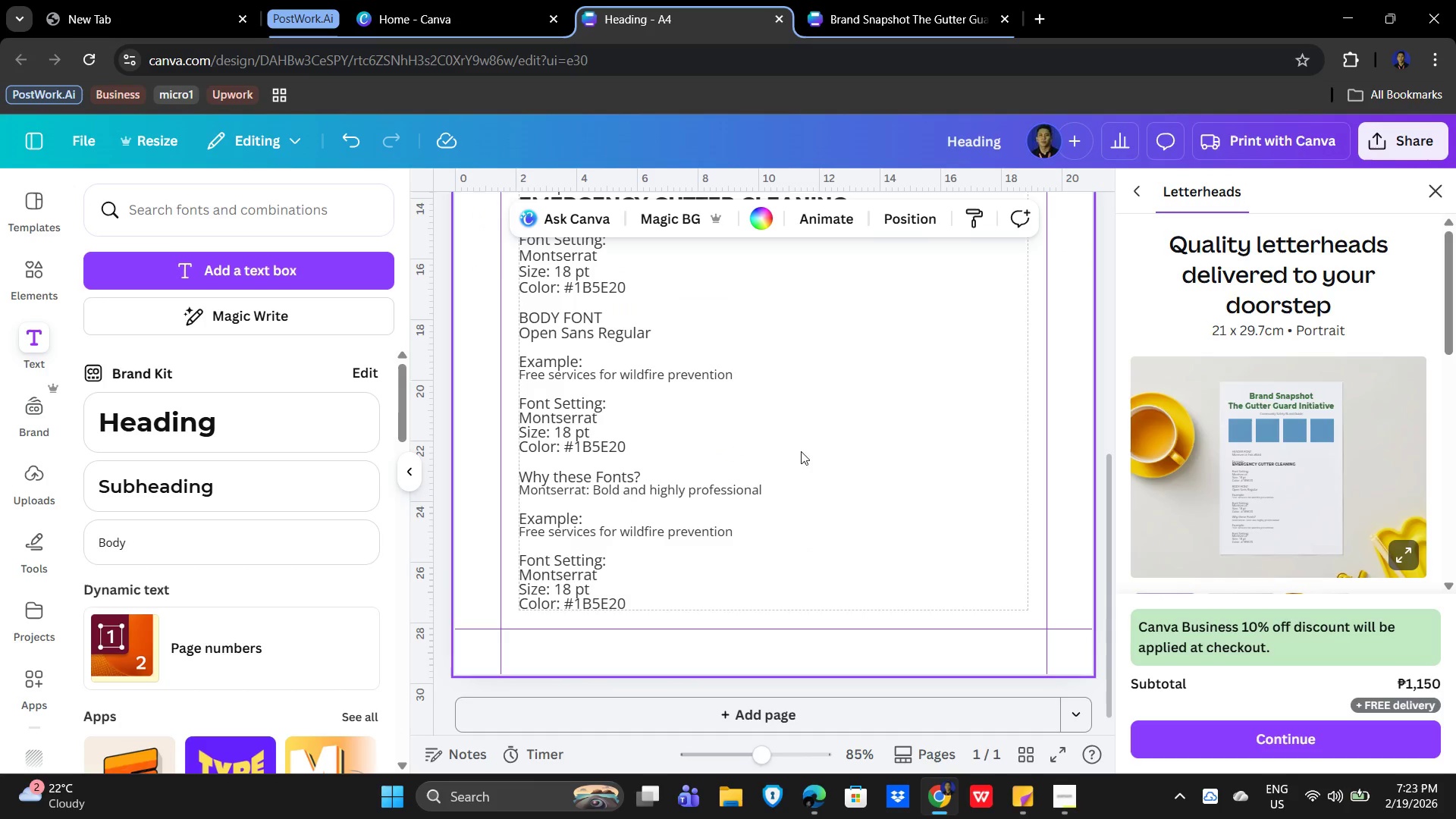 
double_click([679, 497])
 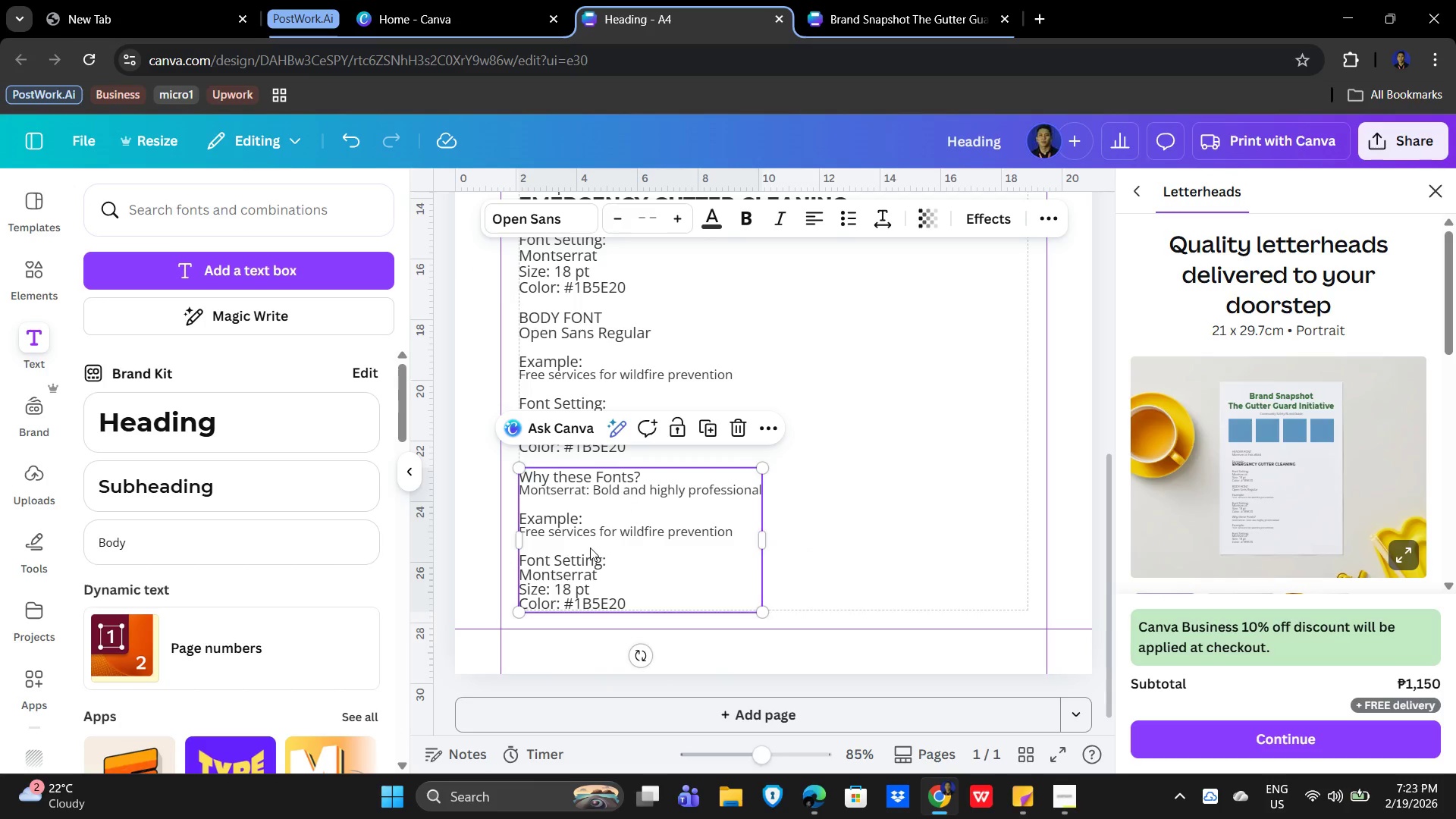 
left_click([590, 548])
 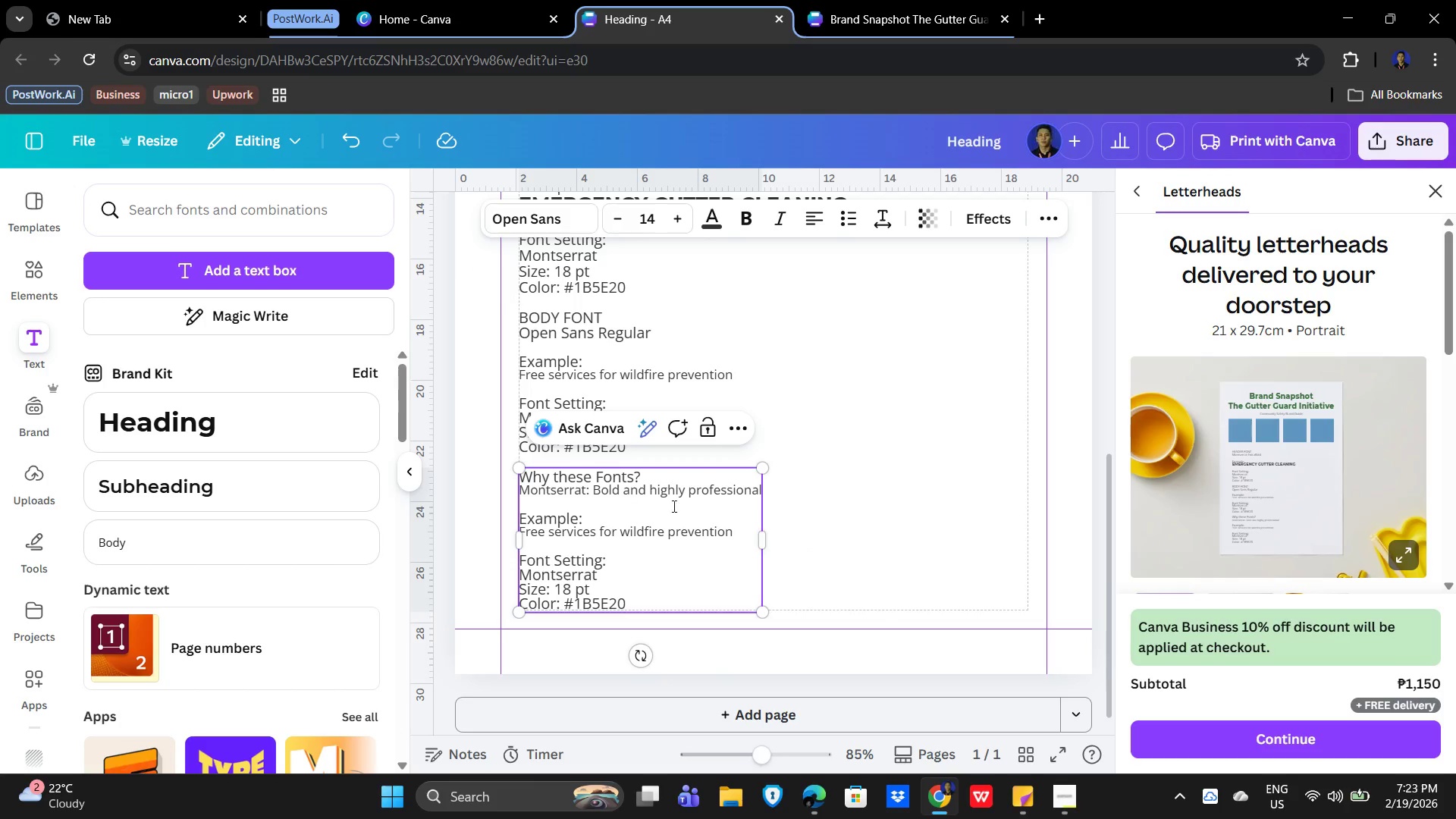 
left_click([682, 506])
 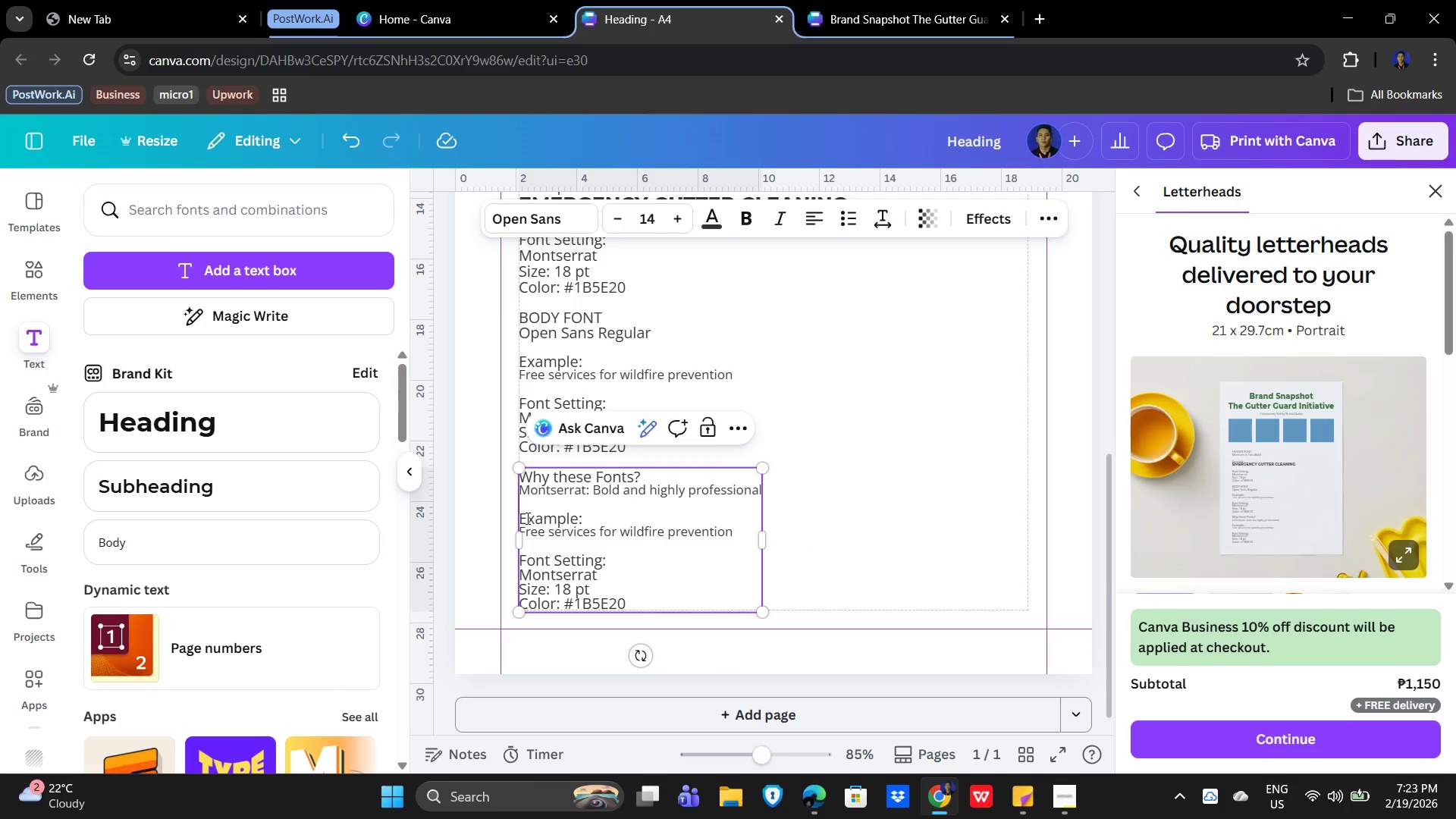 
left_click_drag(start_coordinate=[524, 518], to_coordinate=[640, 610])
 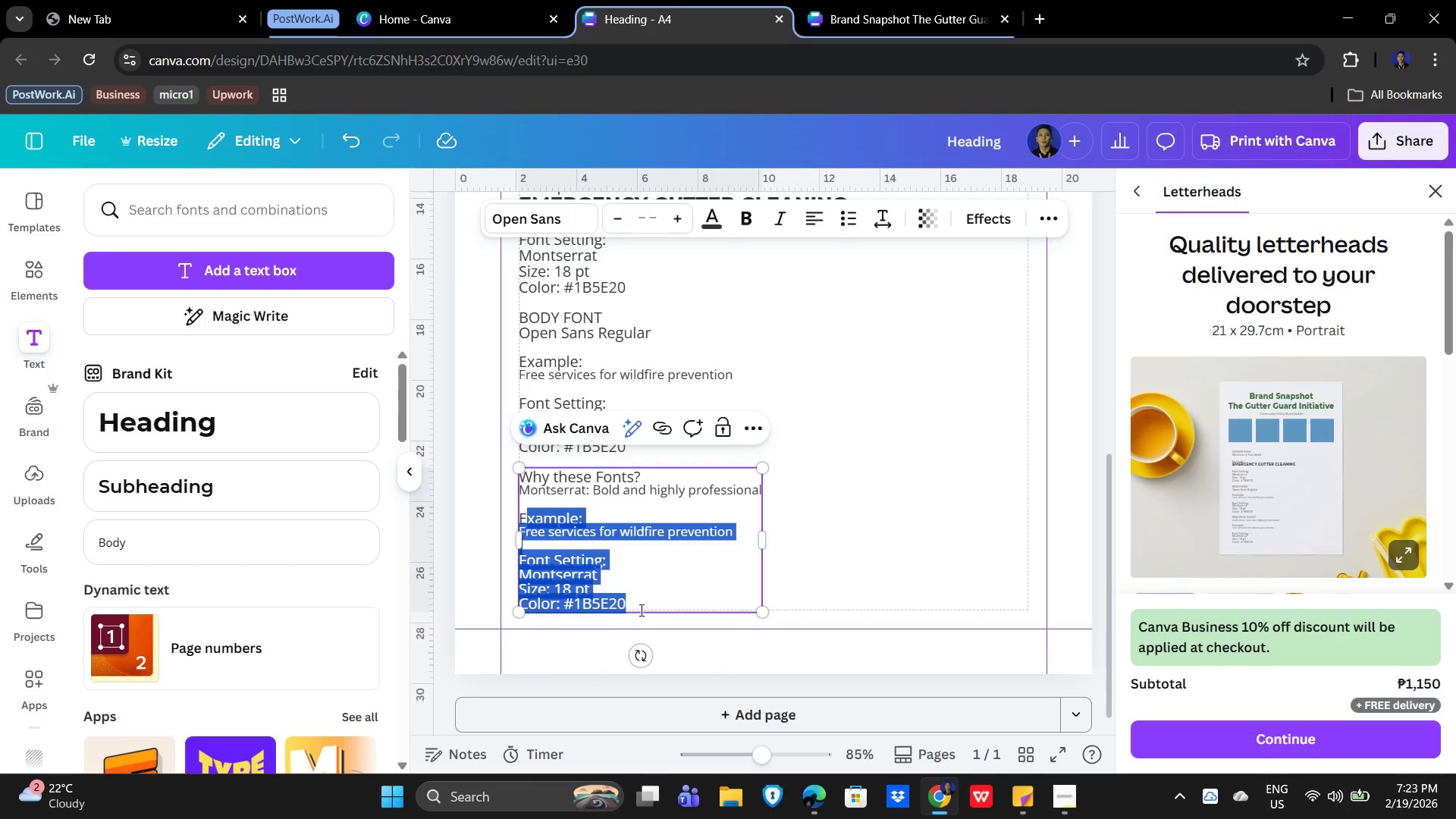 
type([Delete])
key(Backspace)
key(Backspace)
type(Open Sans:)
 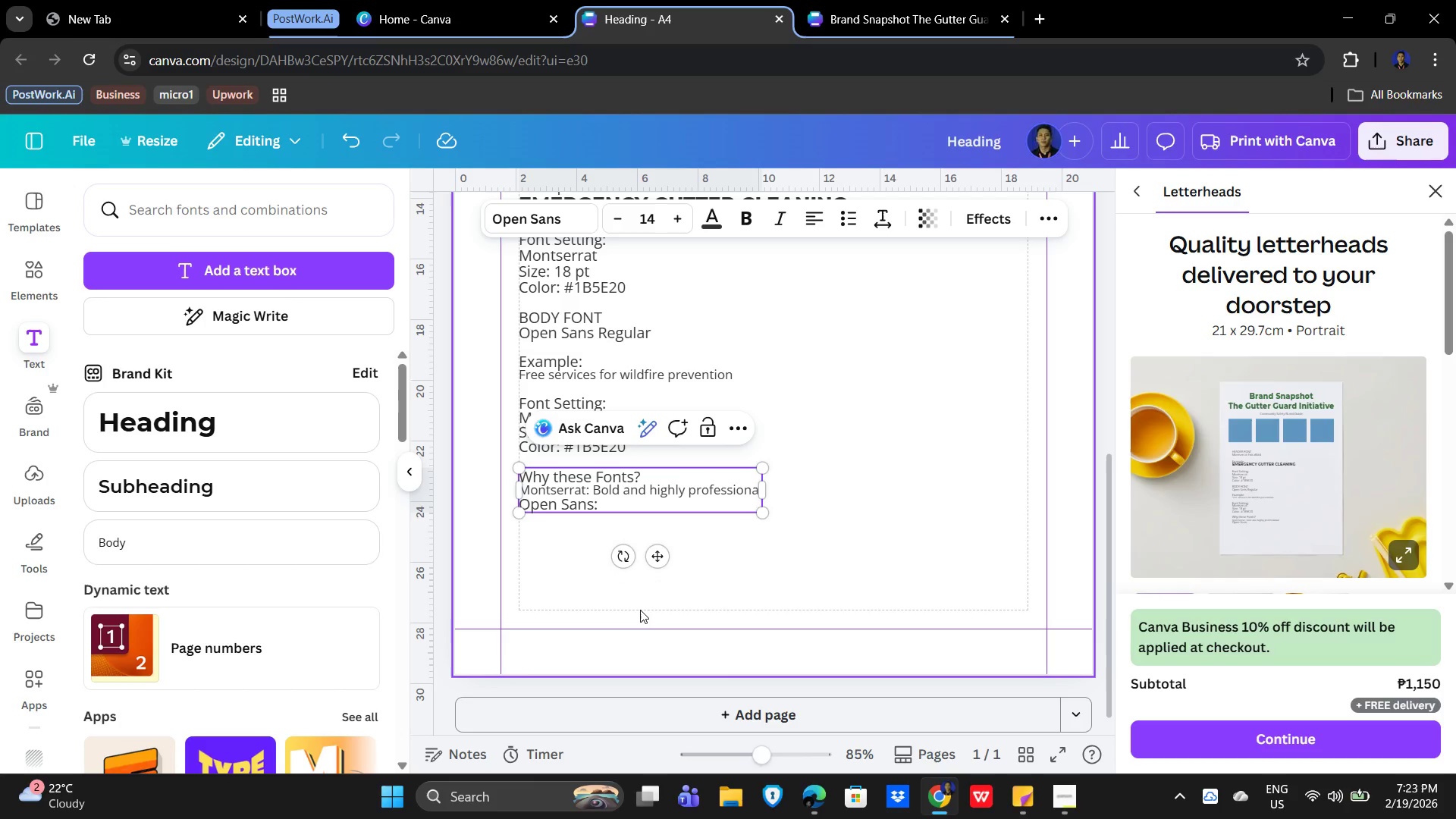 
key(Space)
 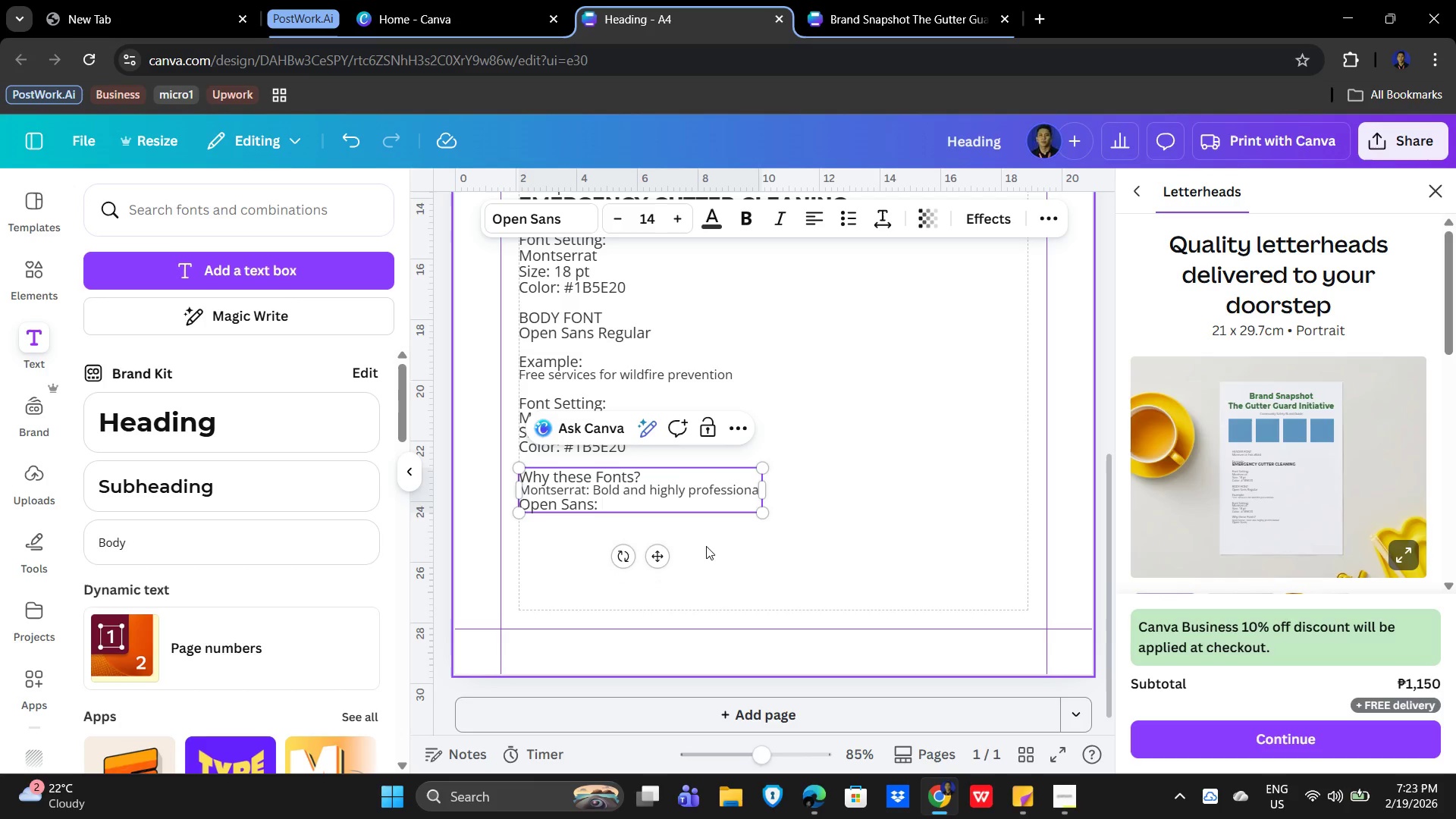 
type(Clean and professional)
 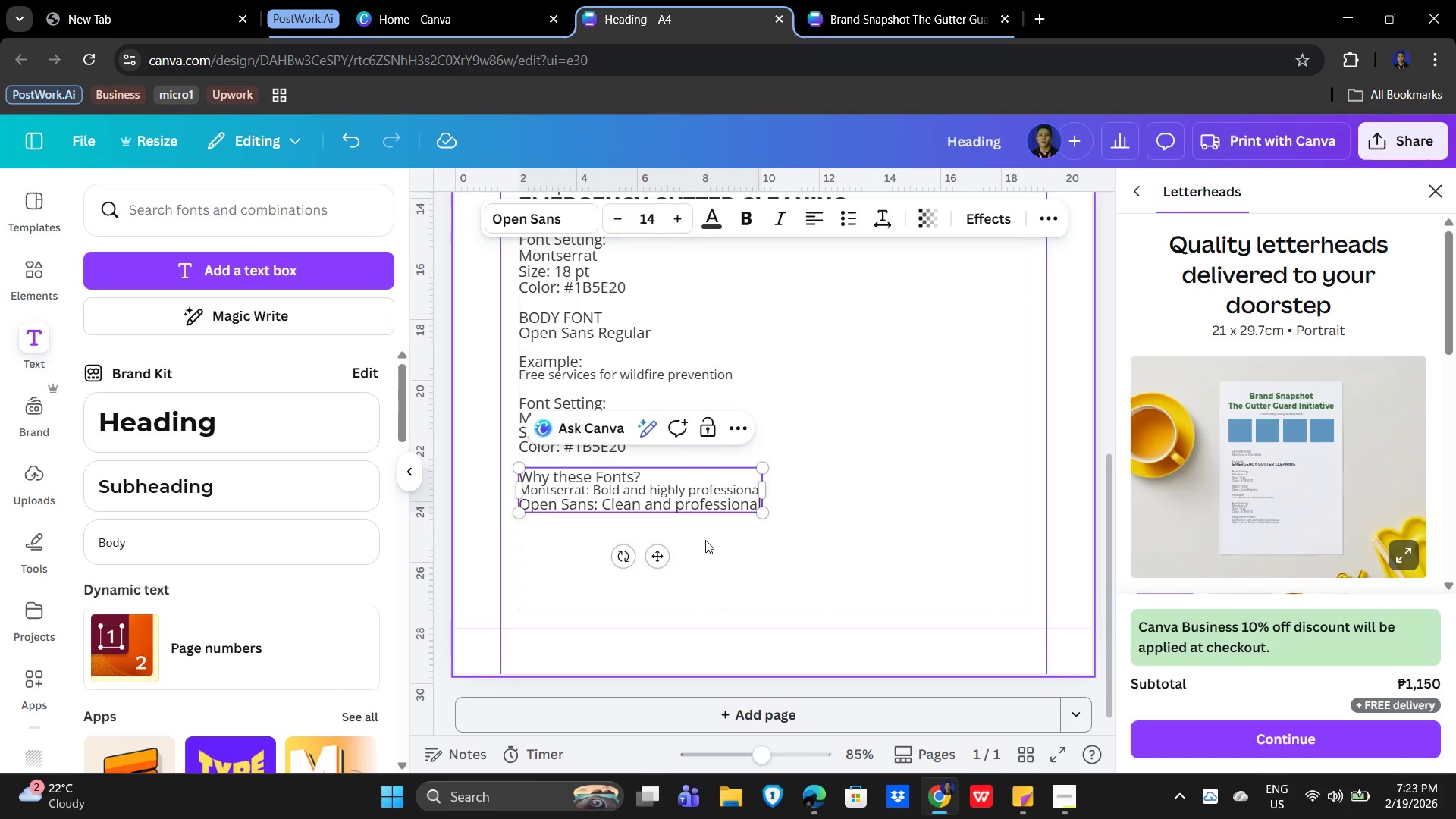 
hold_key(key=ArrowLeft, duration=1.48)
 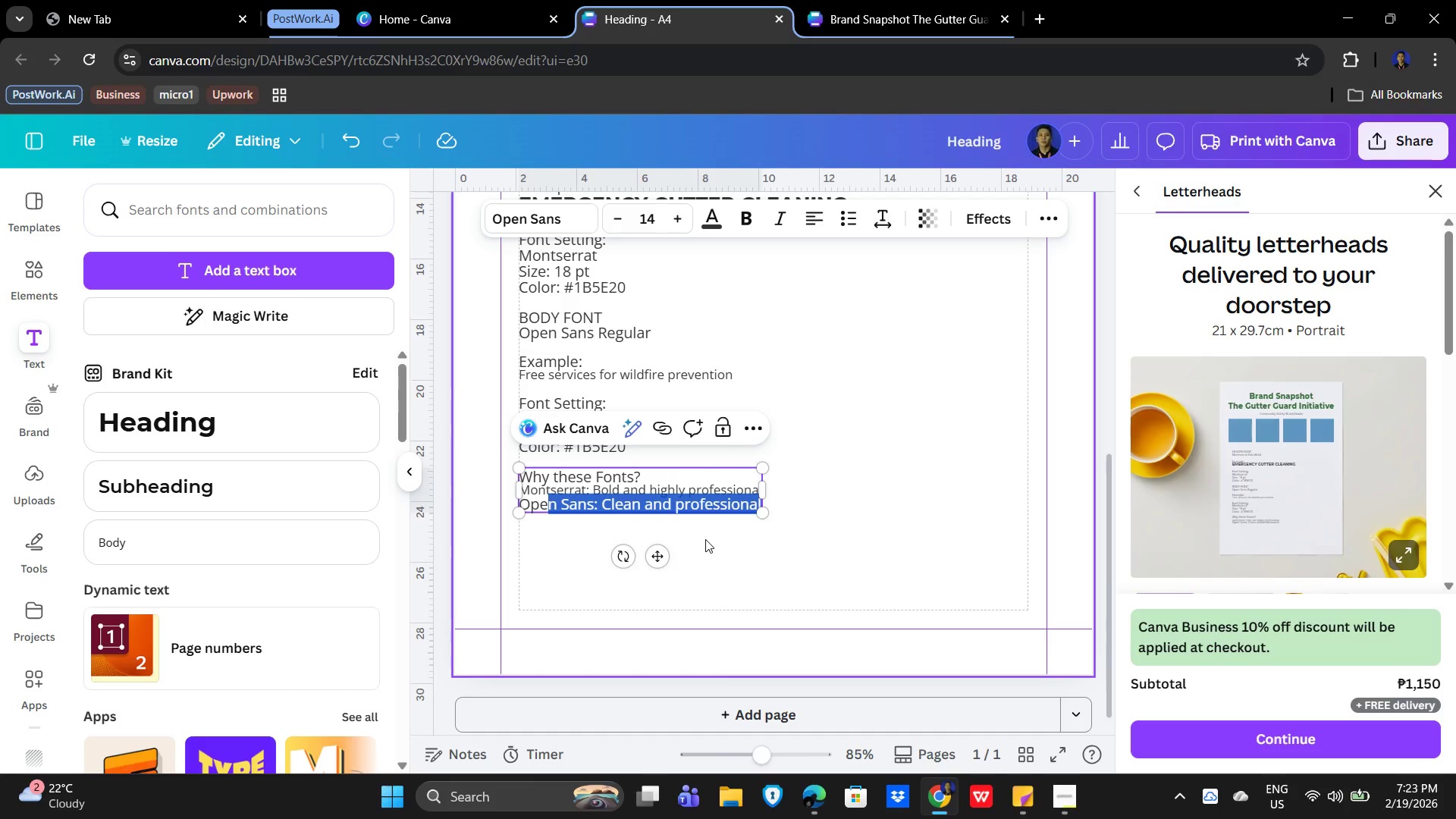 
key(Shift+ArrowLeft)
 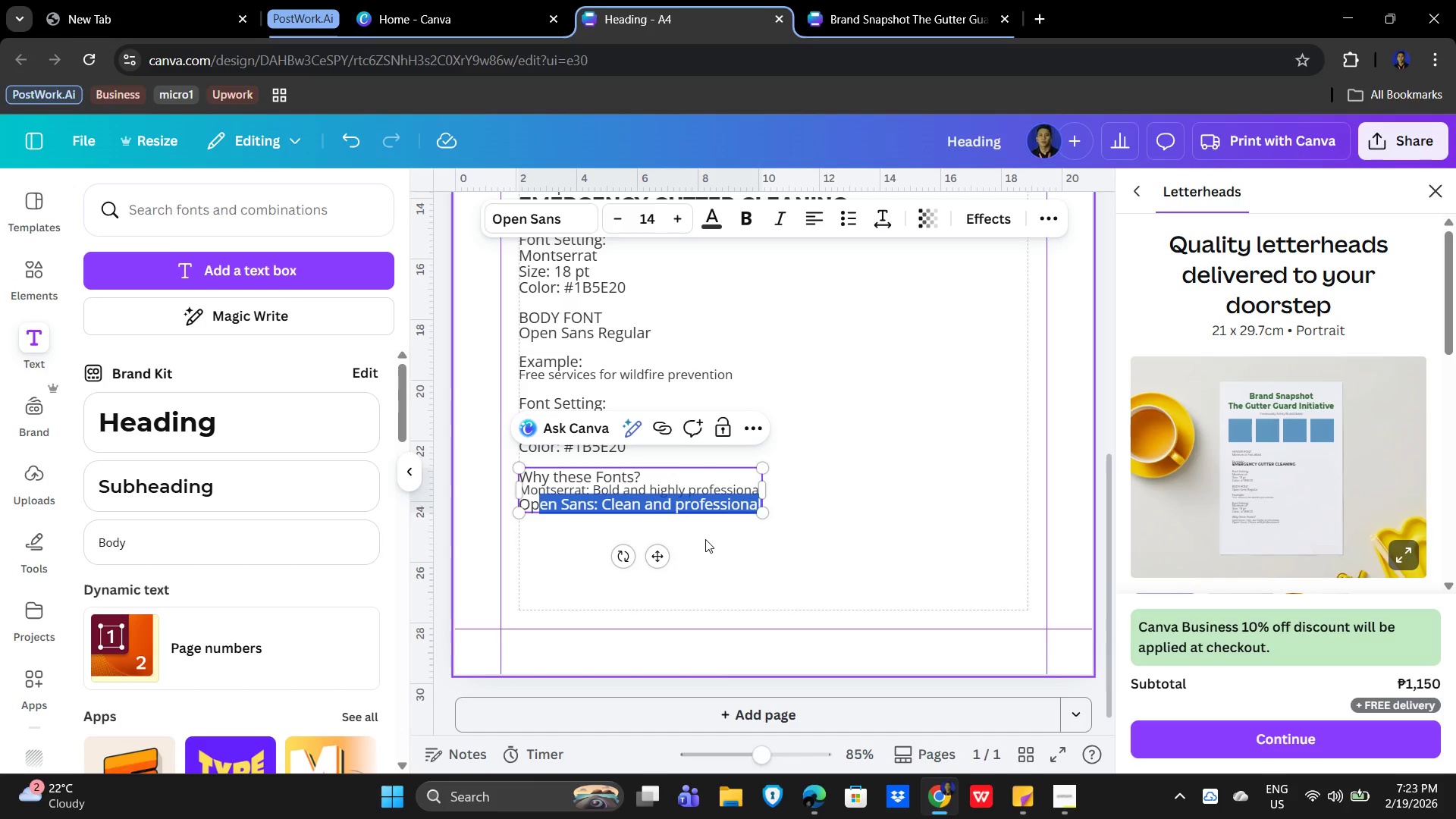 
key(Shift+ArrowLeft)
 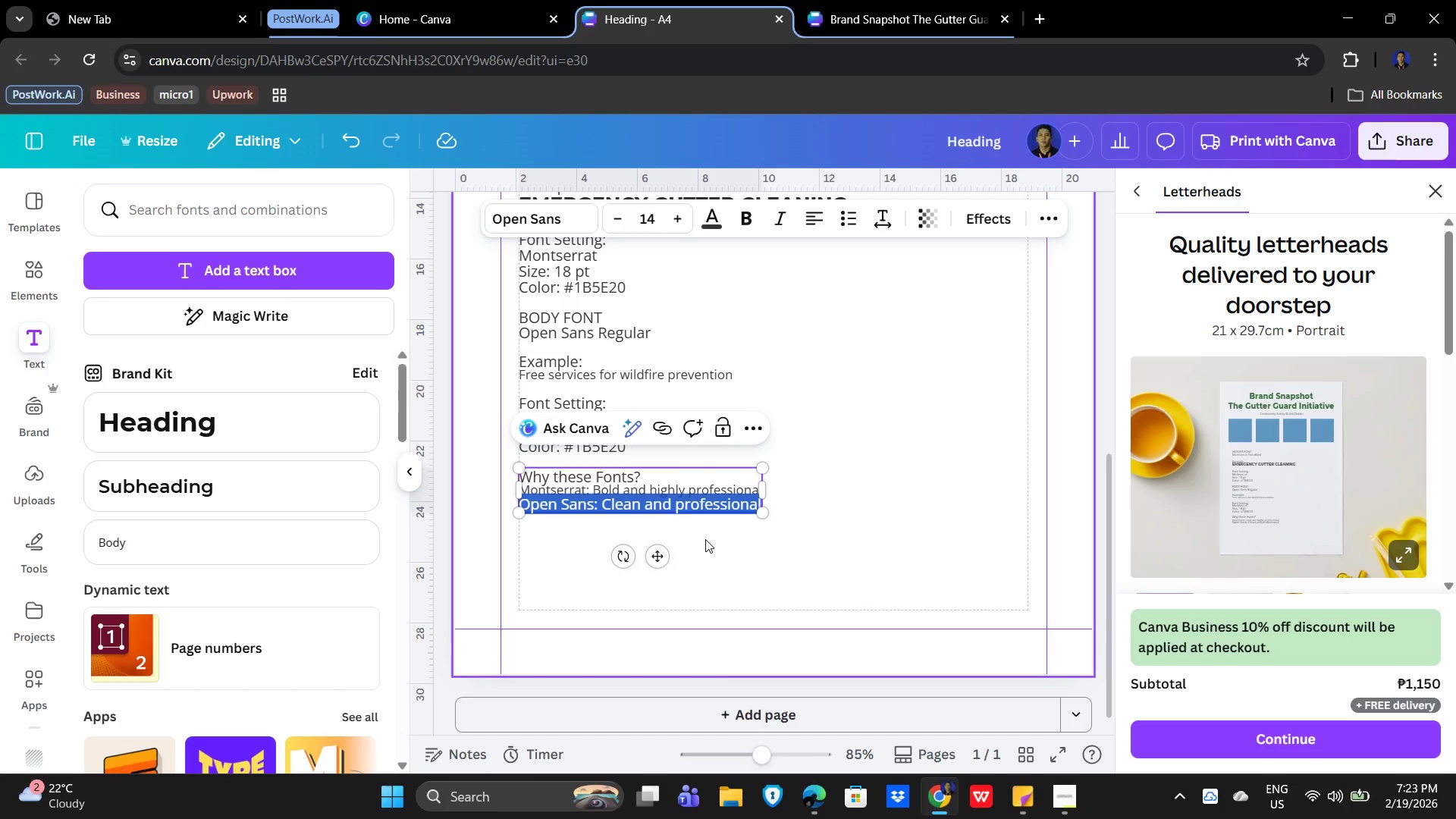 
key(Shift+ArrowLeft)
 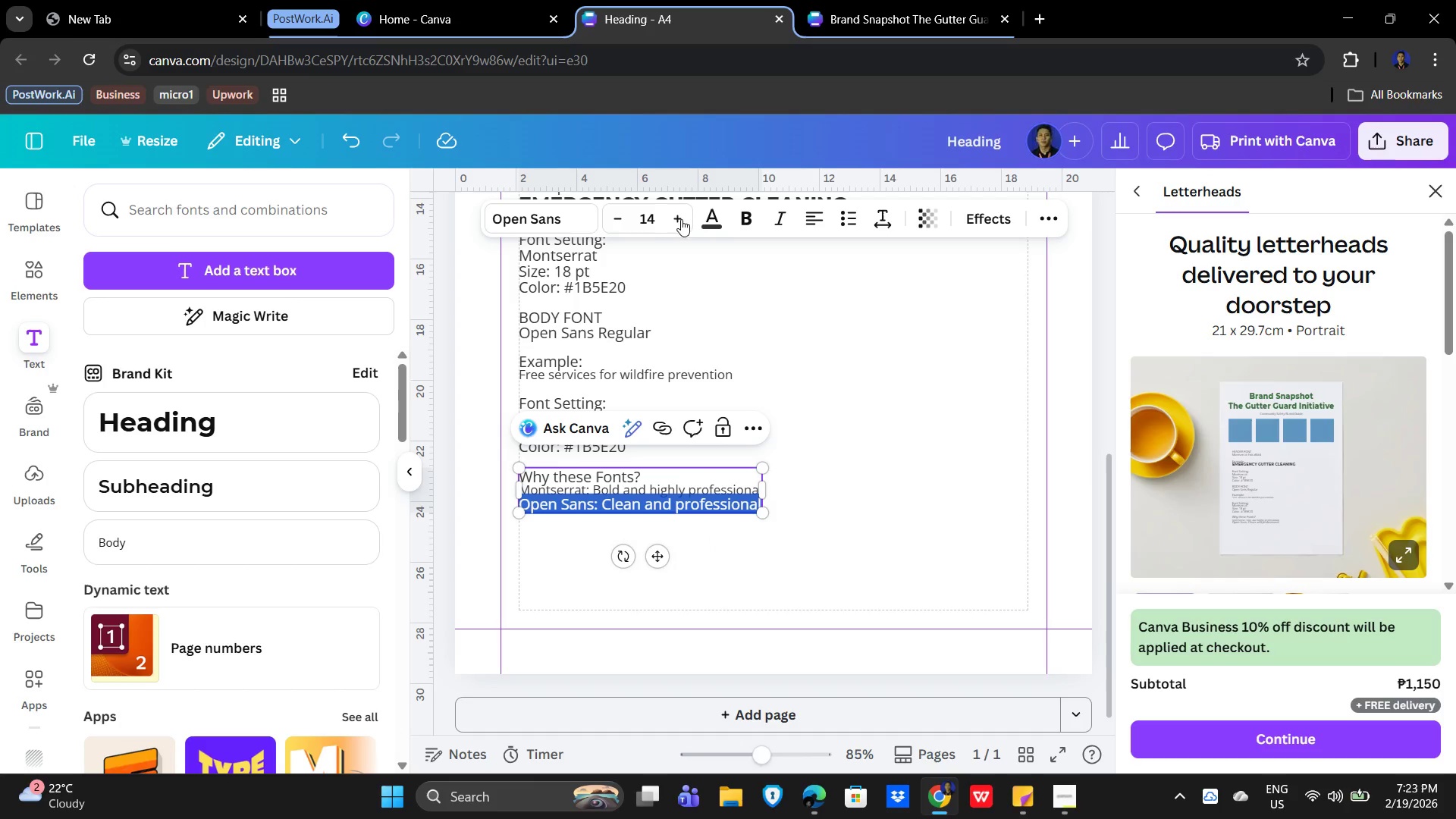 
left_click([648, 214])
 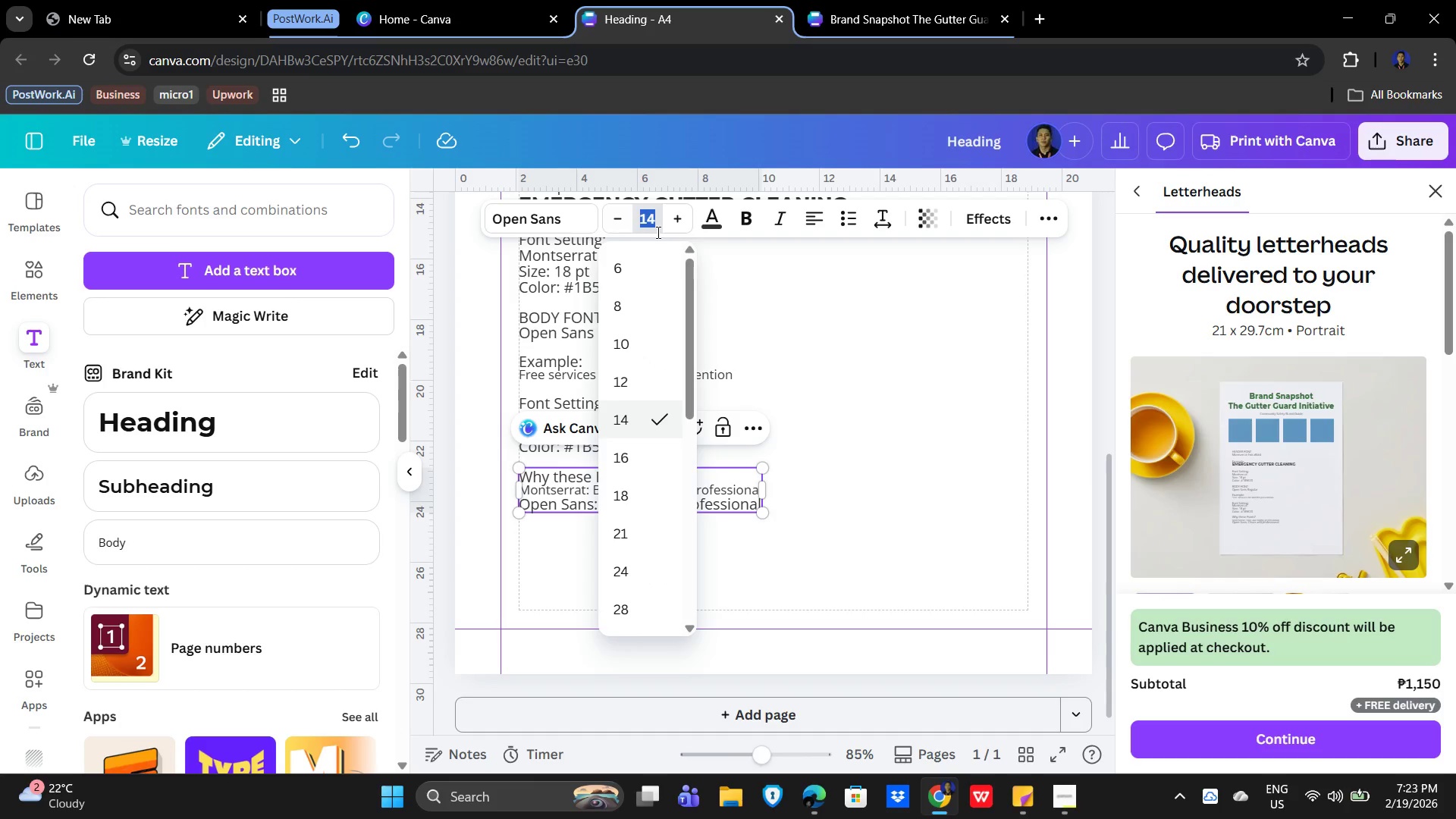 
key(Numpad1)
 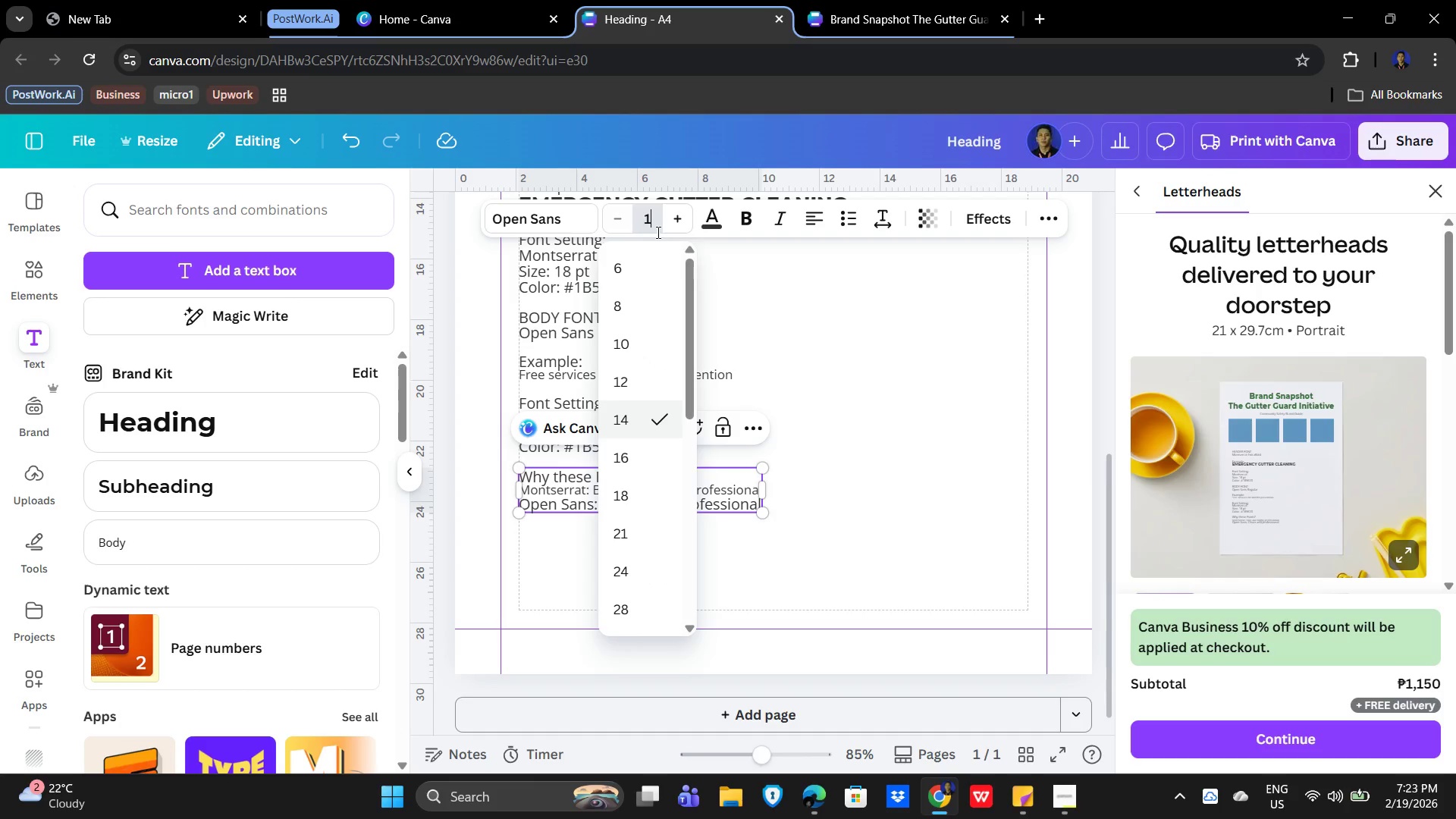 
key(Numpad2)
 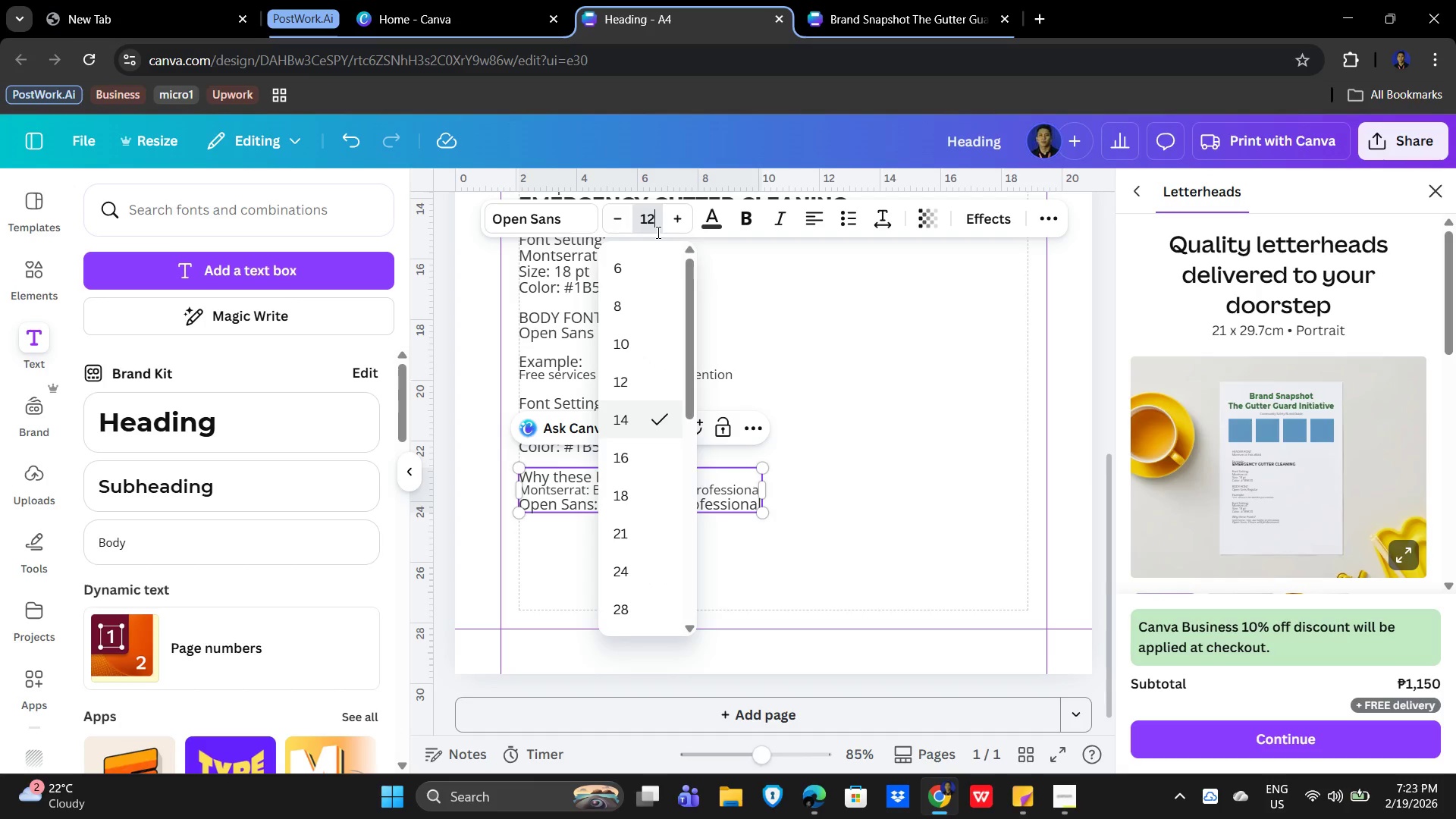 
key(NumpadEnter)
 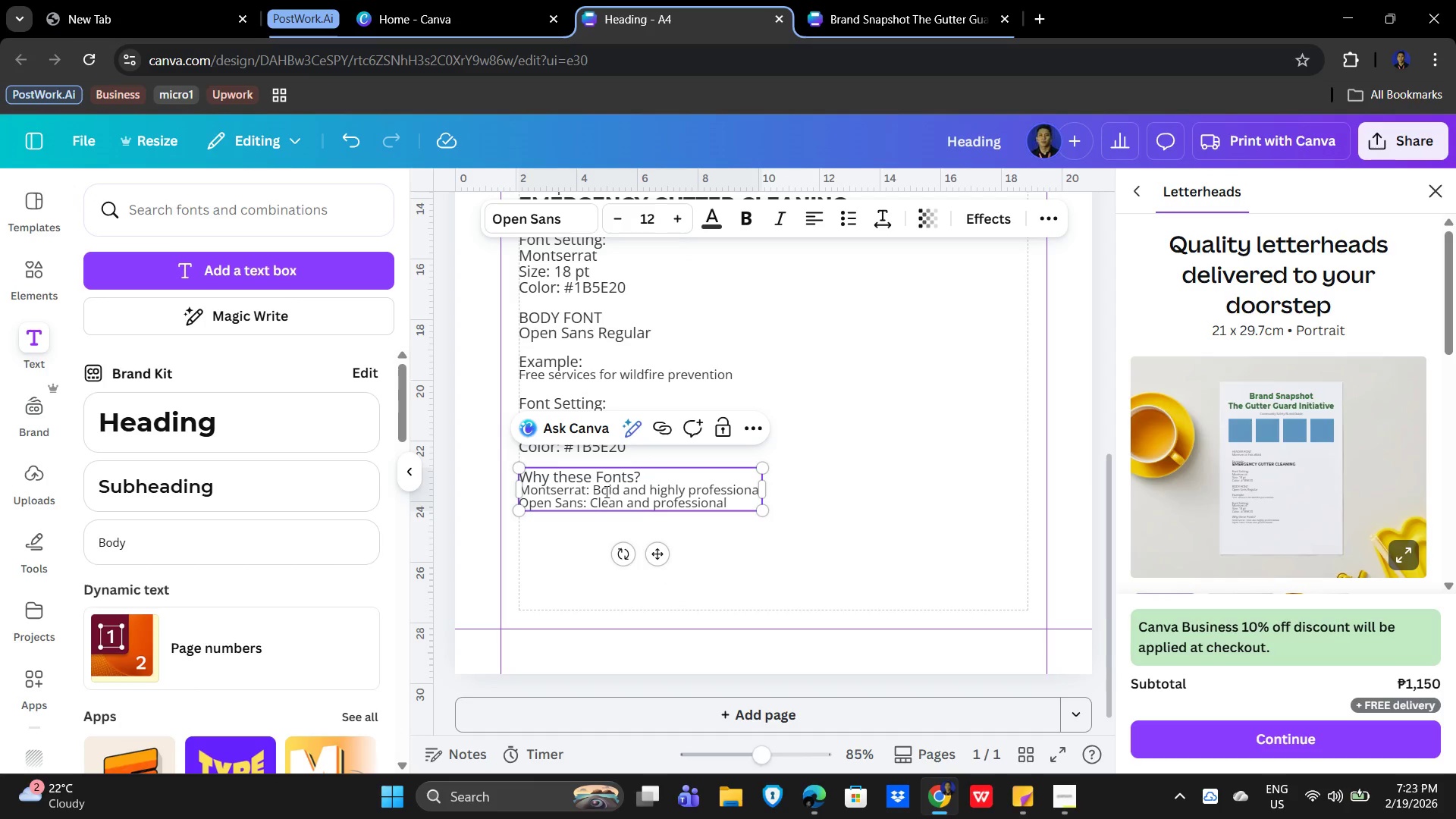 
left_click_drag(start_coordinate=[593, 491], to_coordinate=[718, 500])
 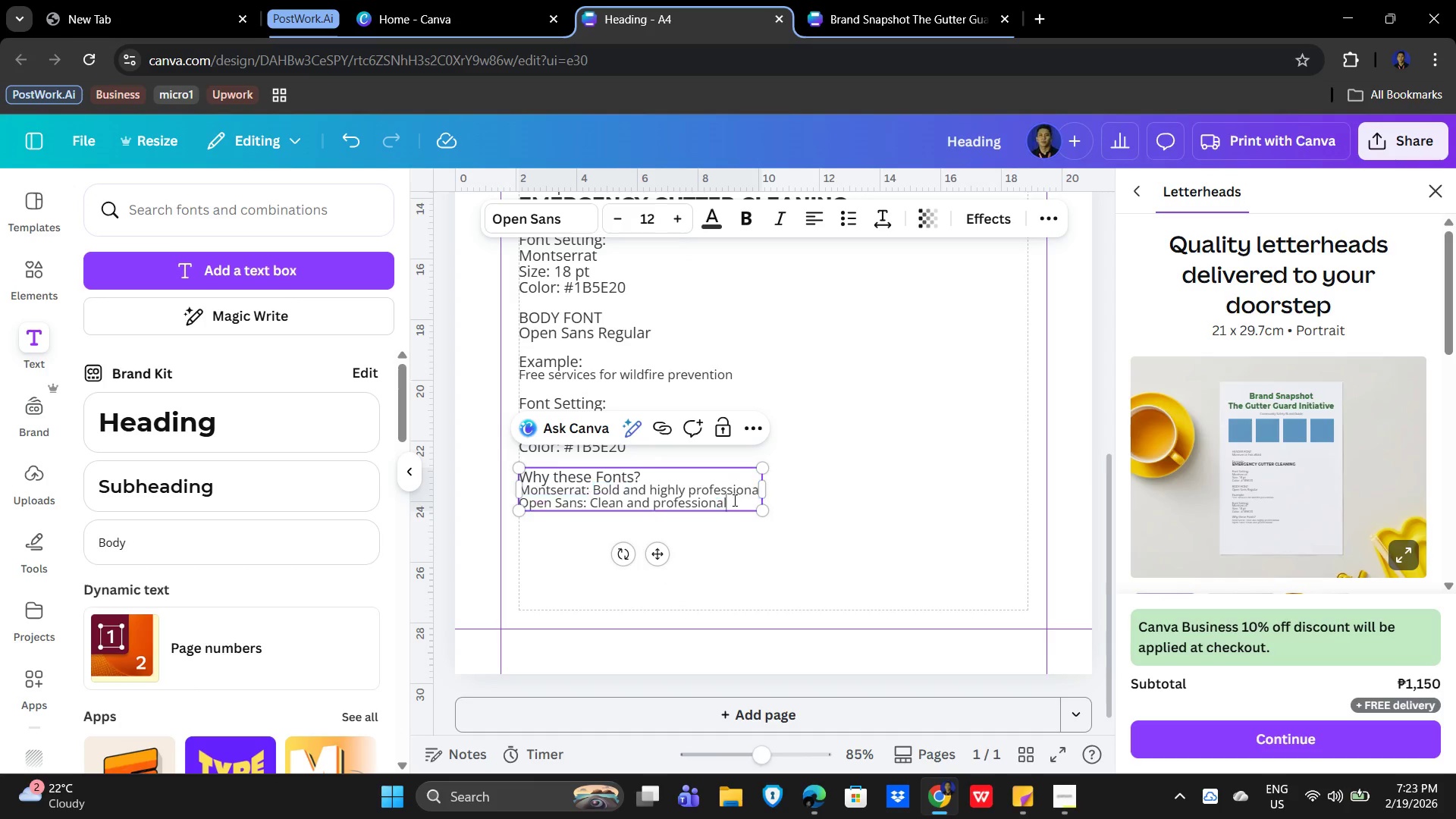 
left_click([733, 500])
 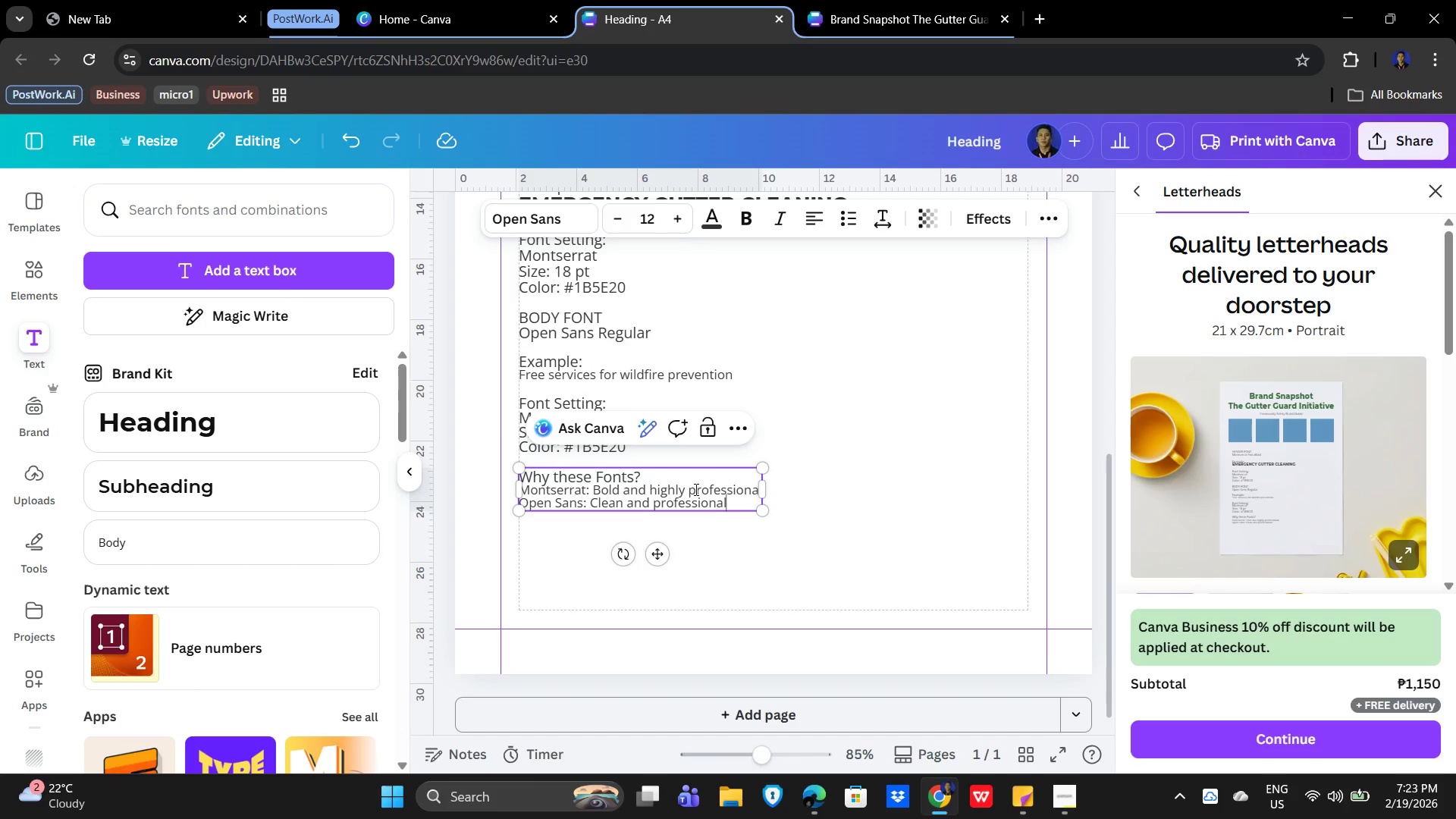 
left_click_drag(start_coordinate=[692, 489], to_coordinate=[759, 488])
 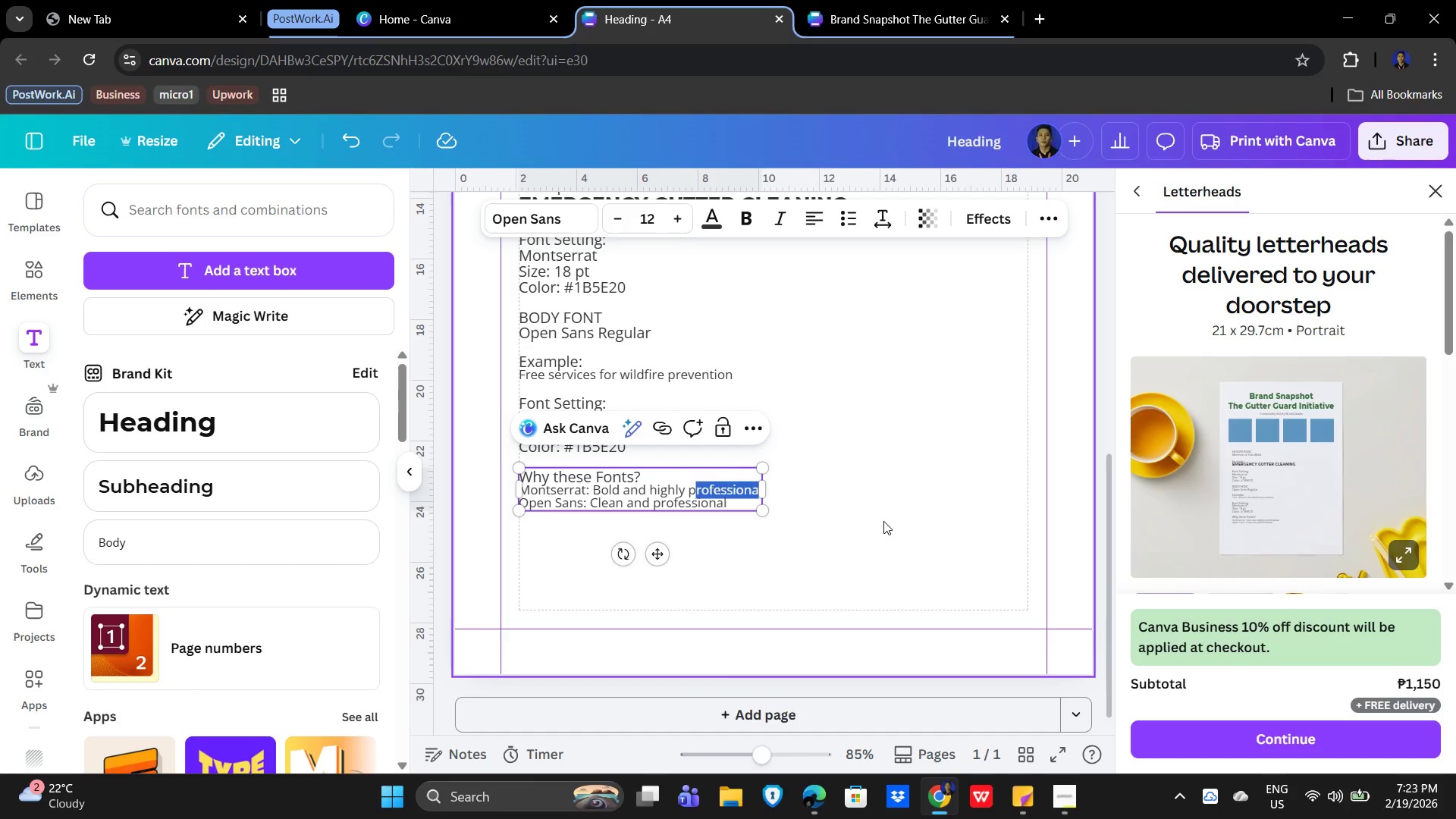 
key(Backspace)
type([Delete])
key(Backspace)
type(e)
key(Backspace)
type(readable)
 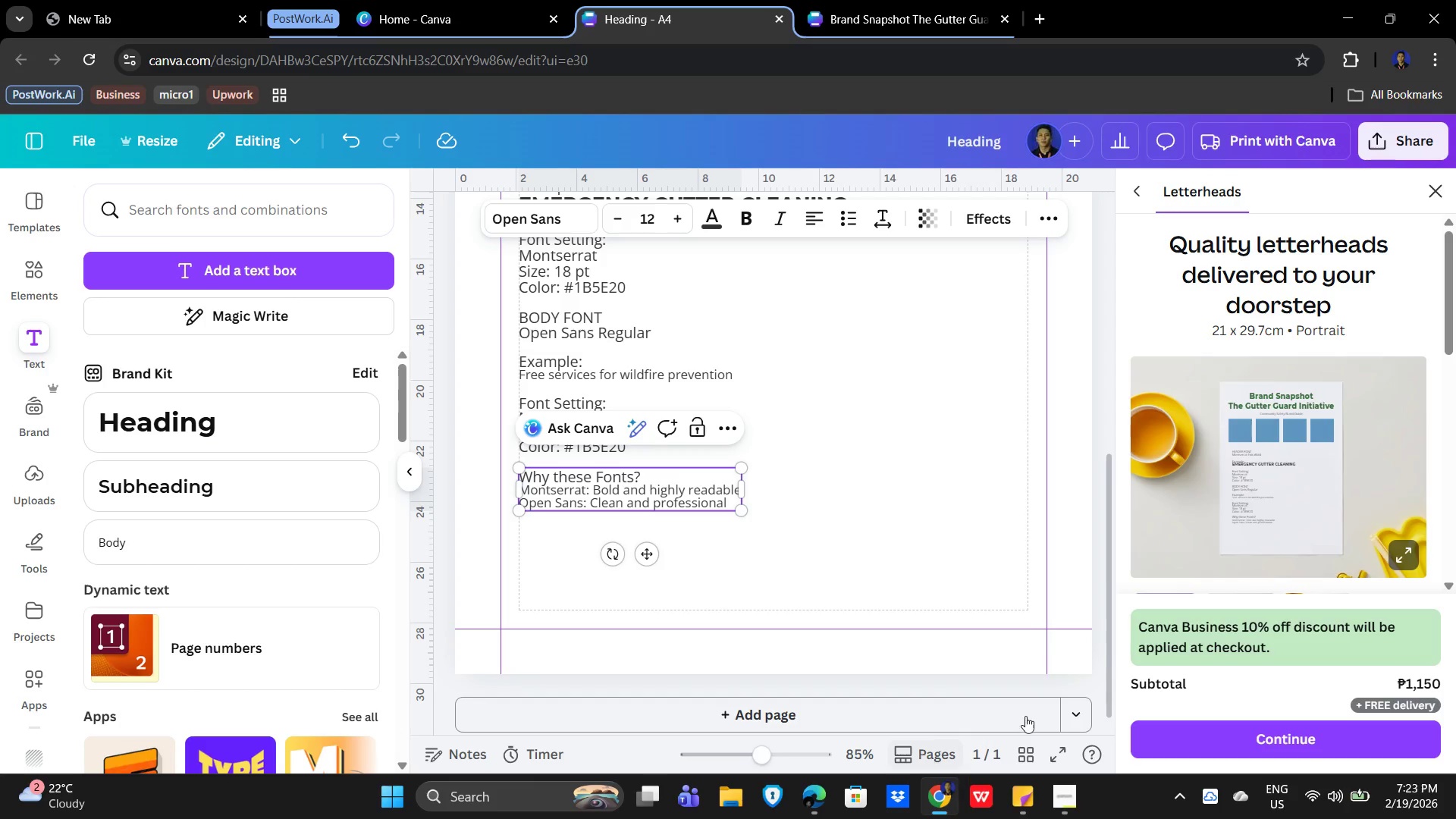 
left_click([839, 502])
 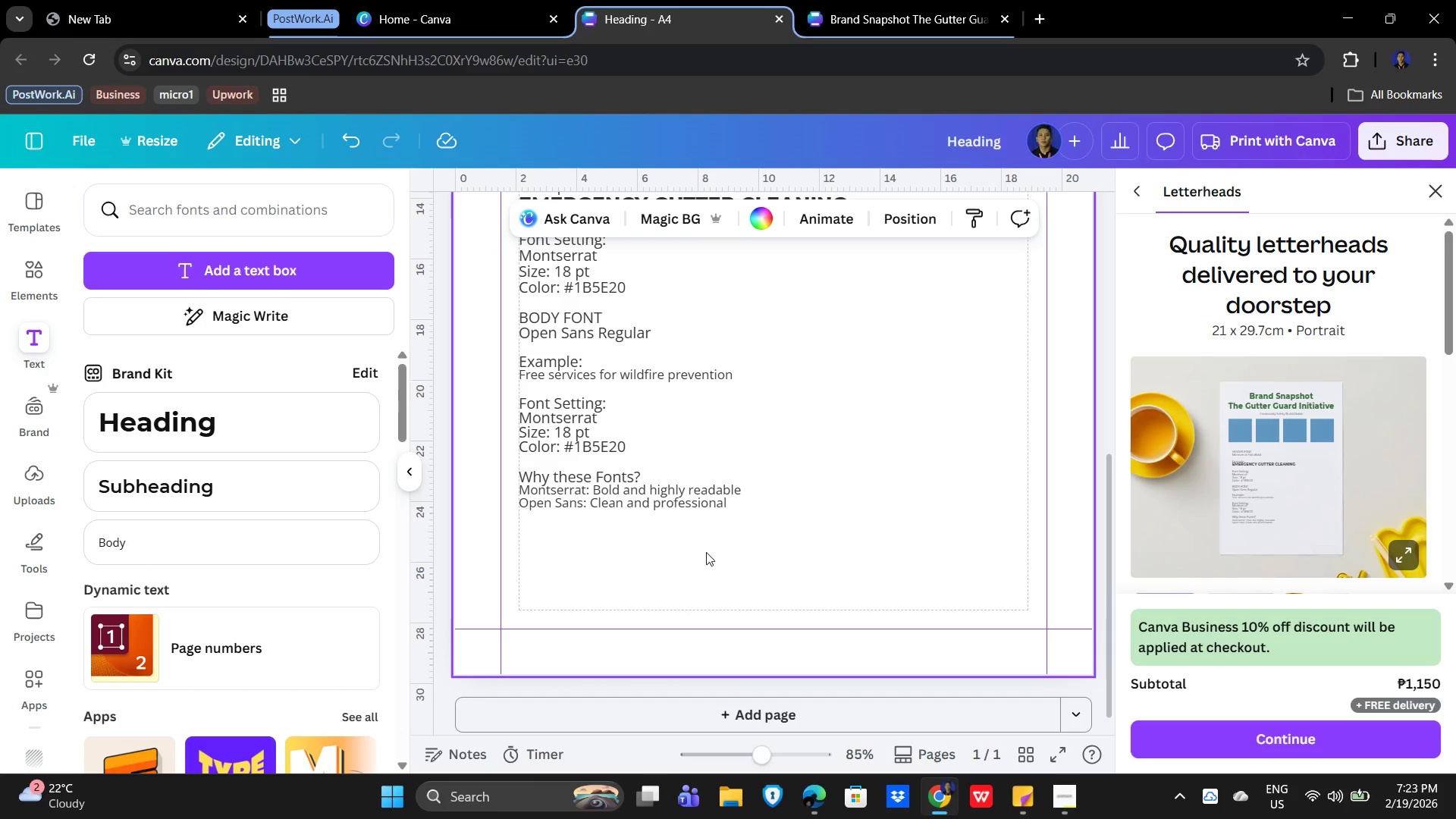 
scroll: coordinate [872, 541], scroll_direction: up, amount: 3.0
 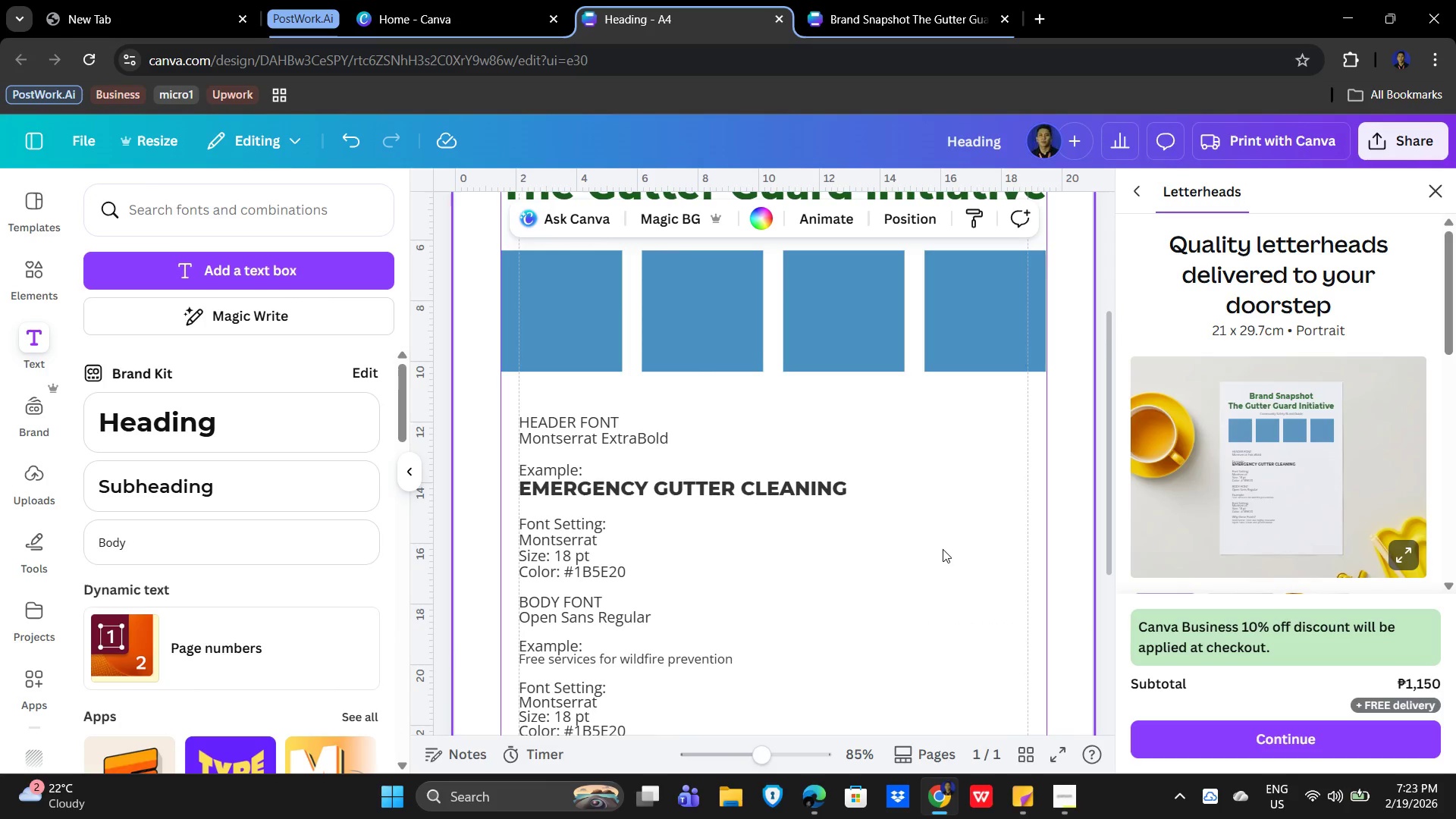 
scroll: coordinate [943, 549], scroll_direction: down, amount: 2.0
 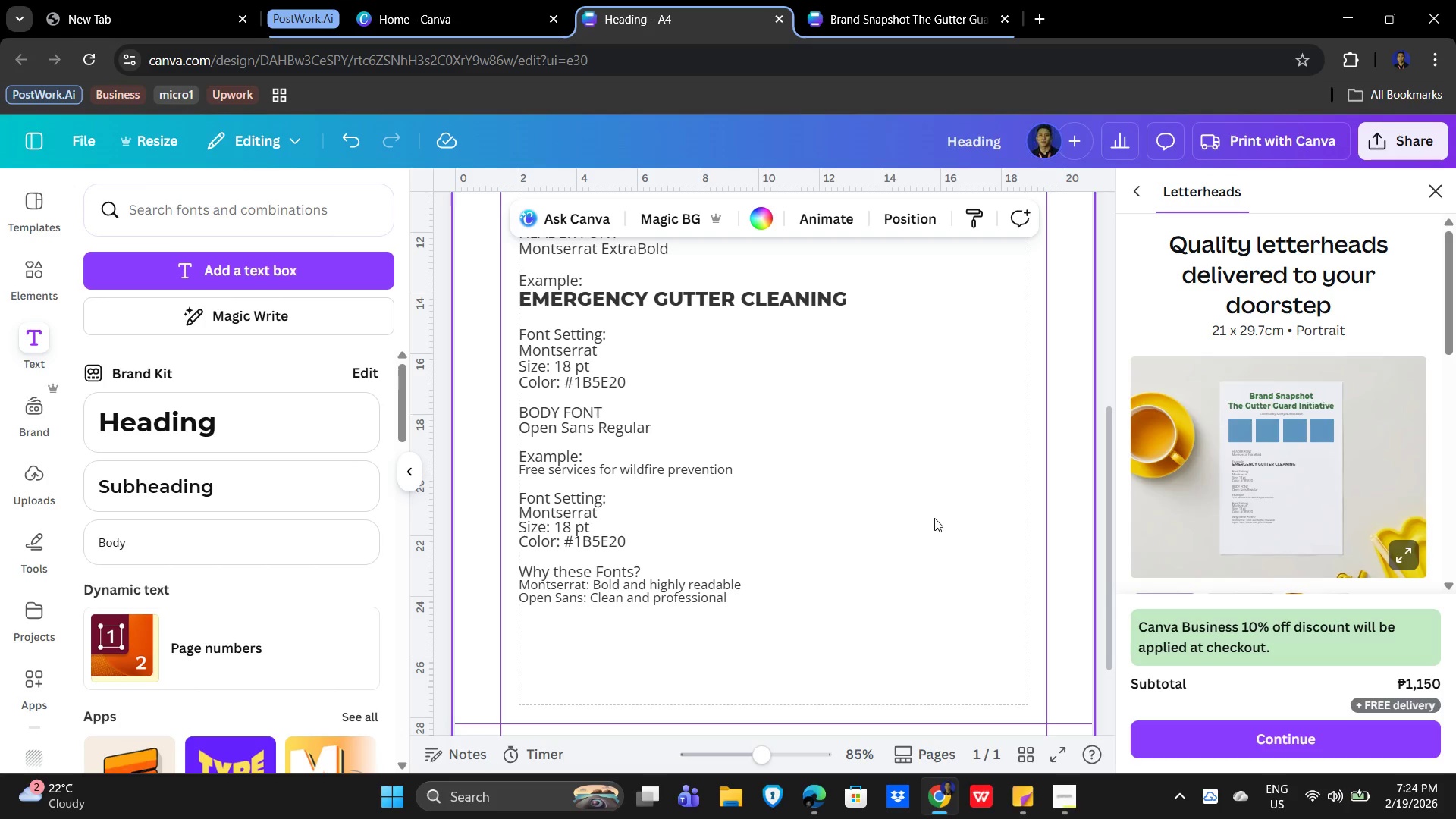 
scroll: coordinate [937, 542], scroll_direction: up, amount: 1.0
 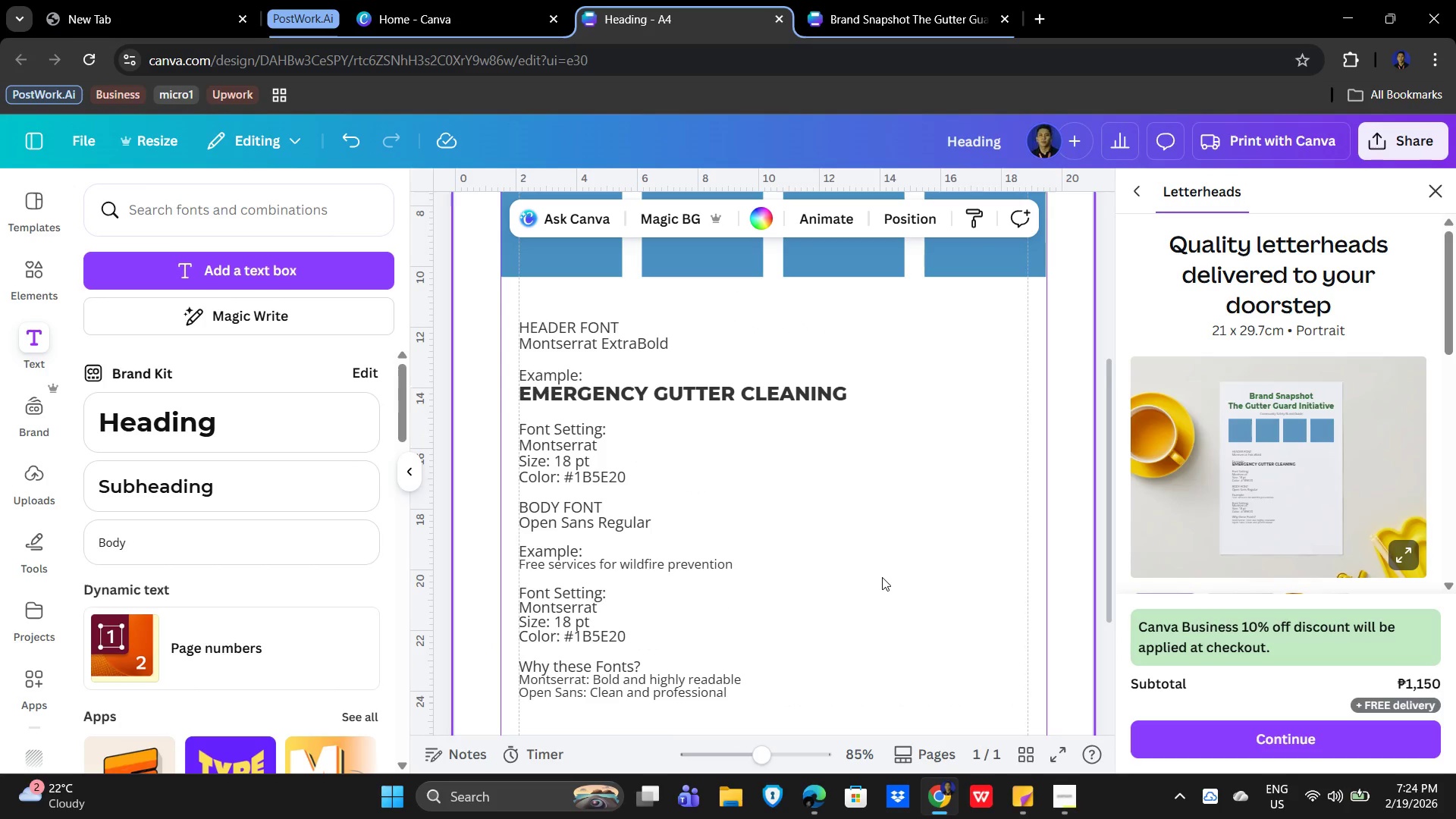 
scroll: coordinate [897, 598], scroll_direction: down, amount: 2.0
 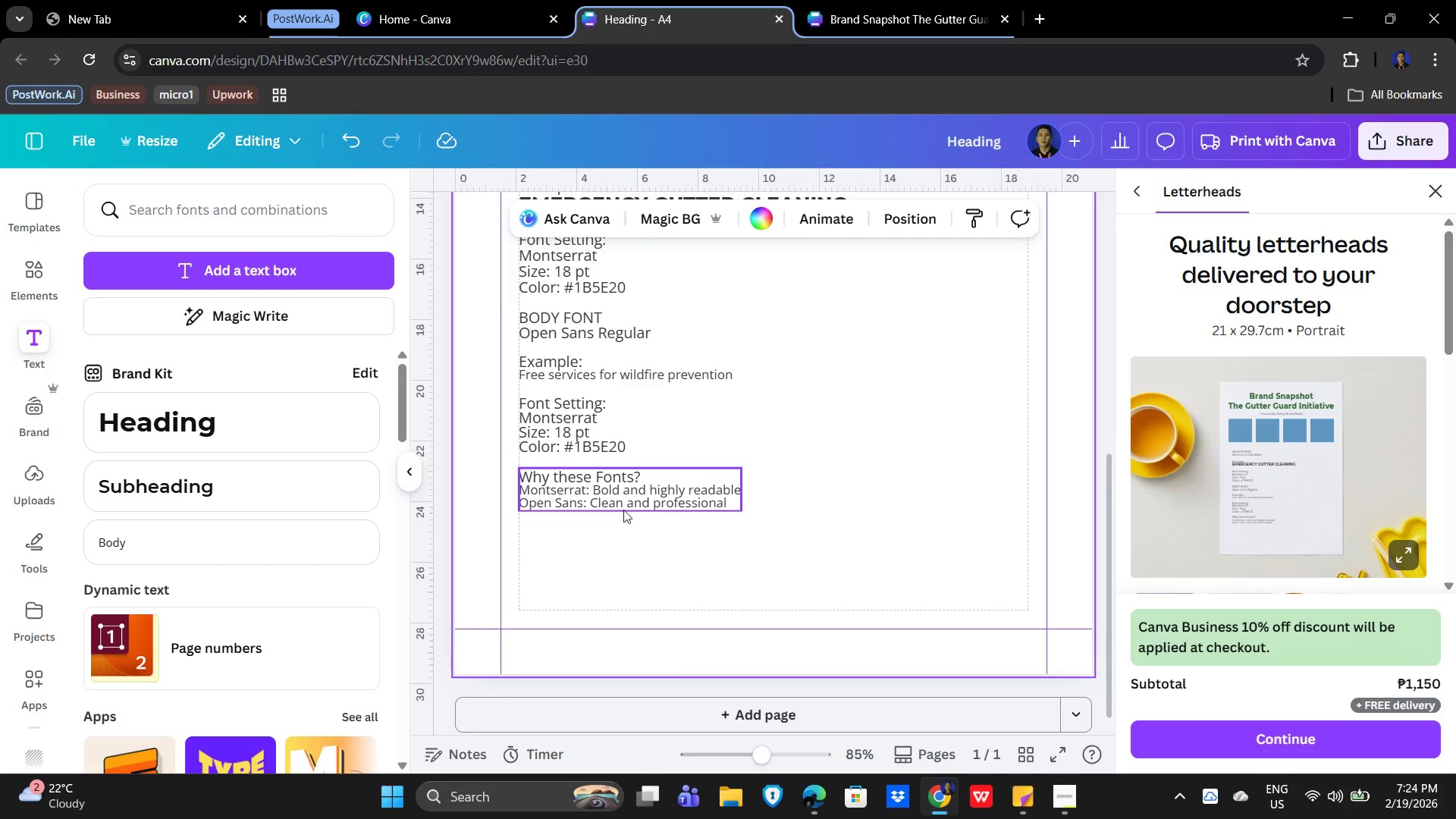 
left_click([622, 507])
 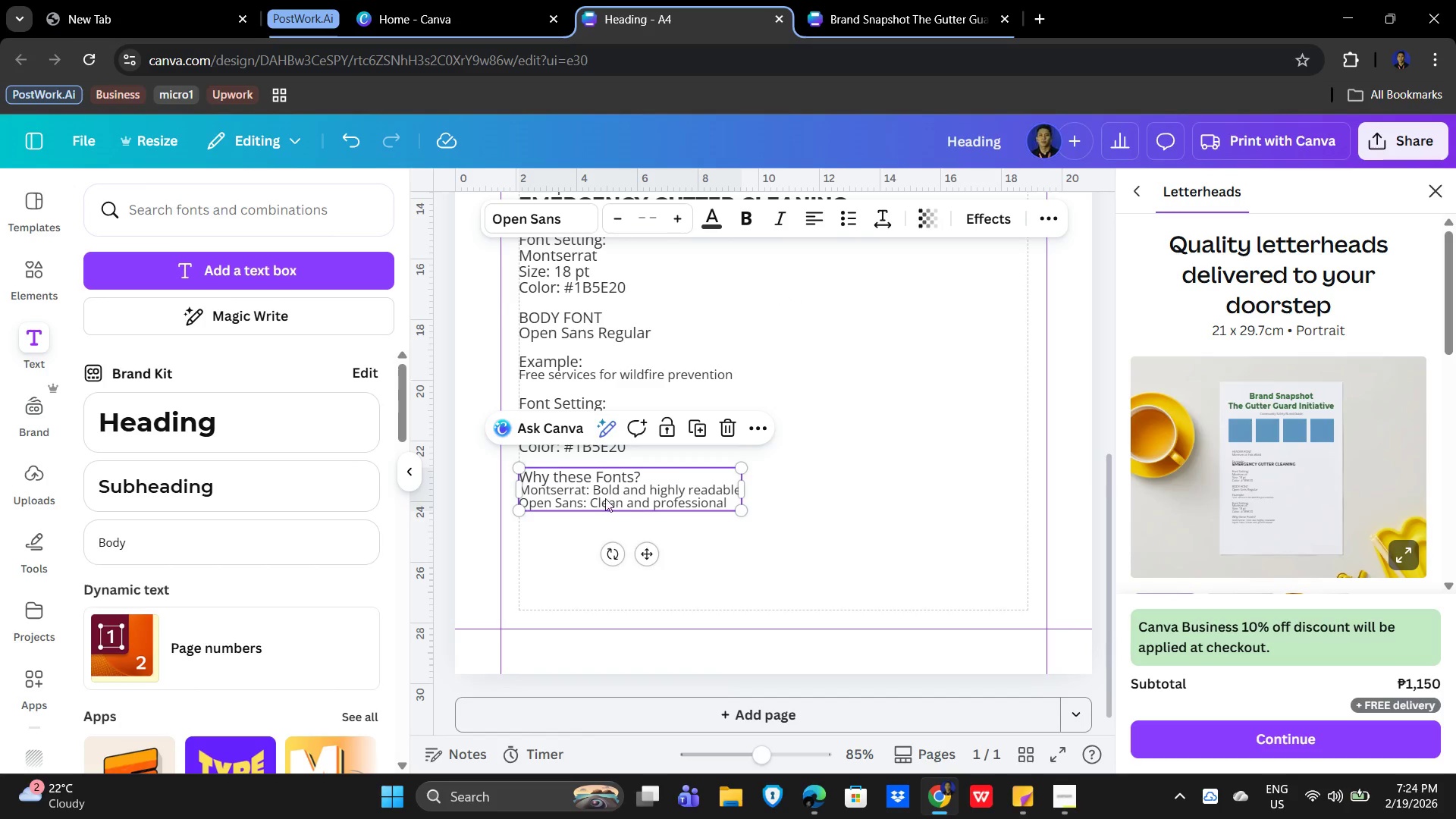 
left_click_drag(start_coordinate=[603, 498], to_coordinate=[924, 379])
 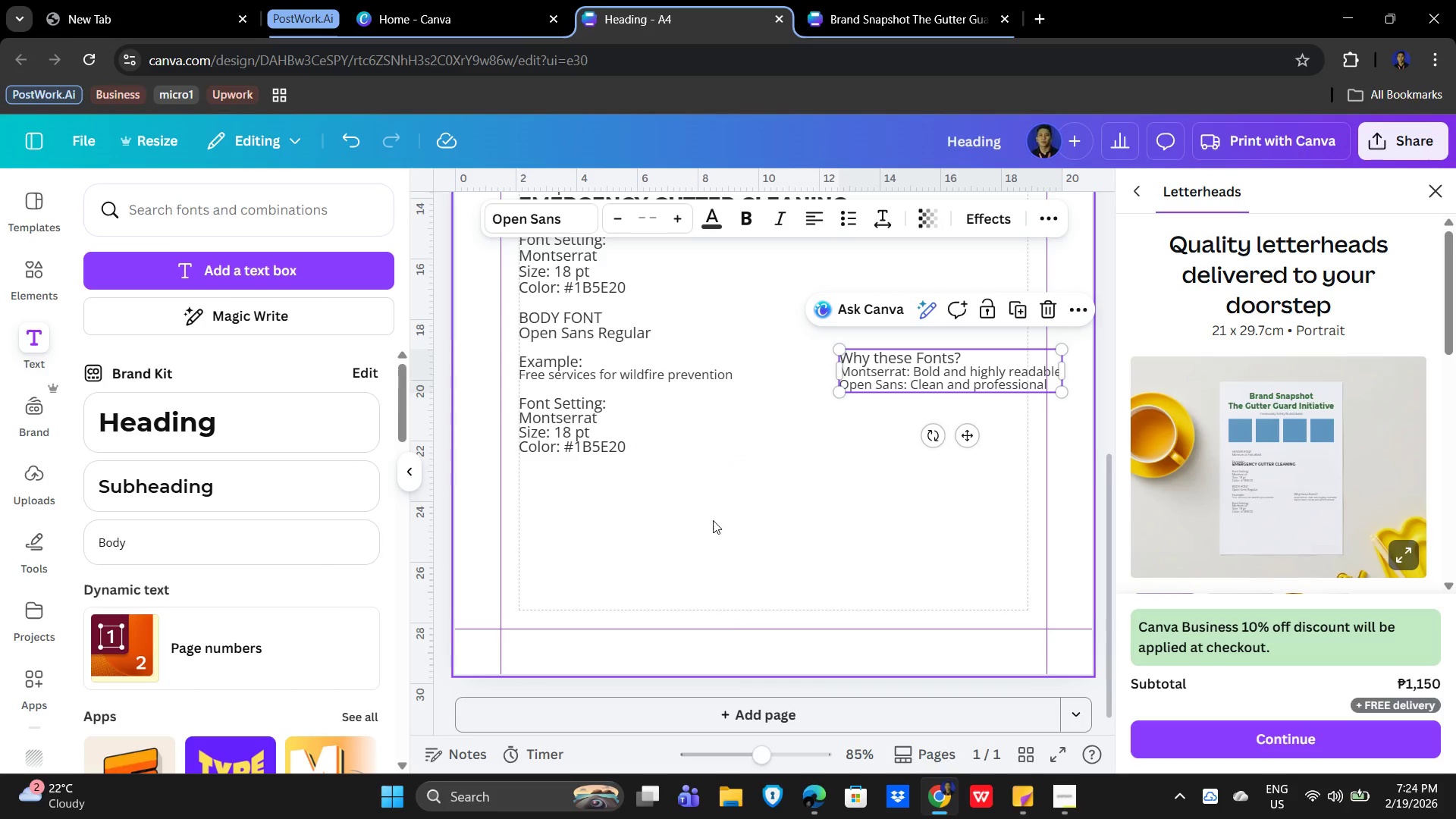 
scroll: coordinate [764, 576], scroll_direction: up, amount: 2.0
 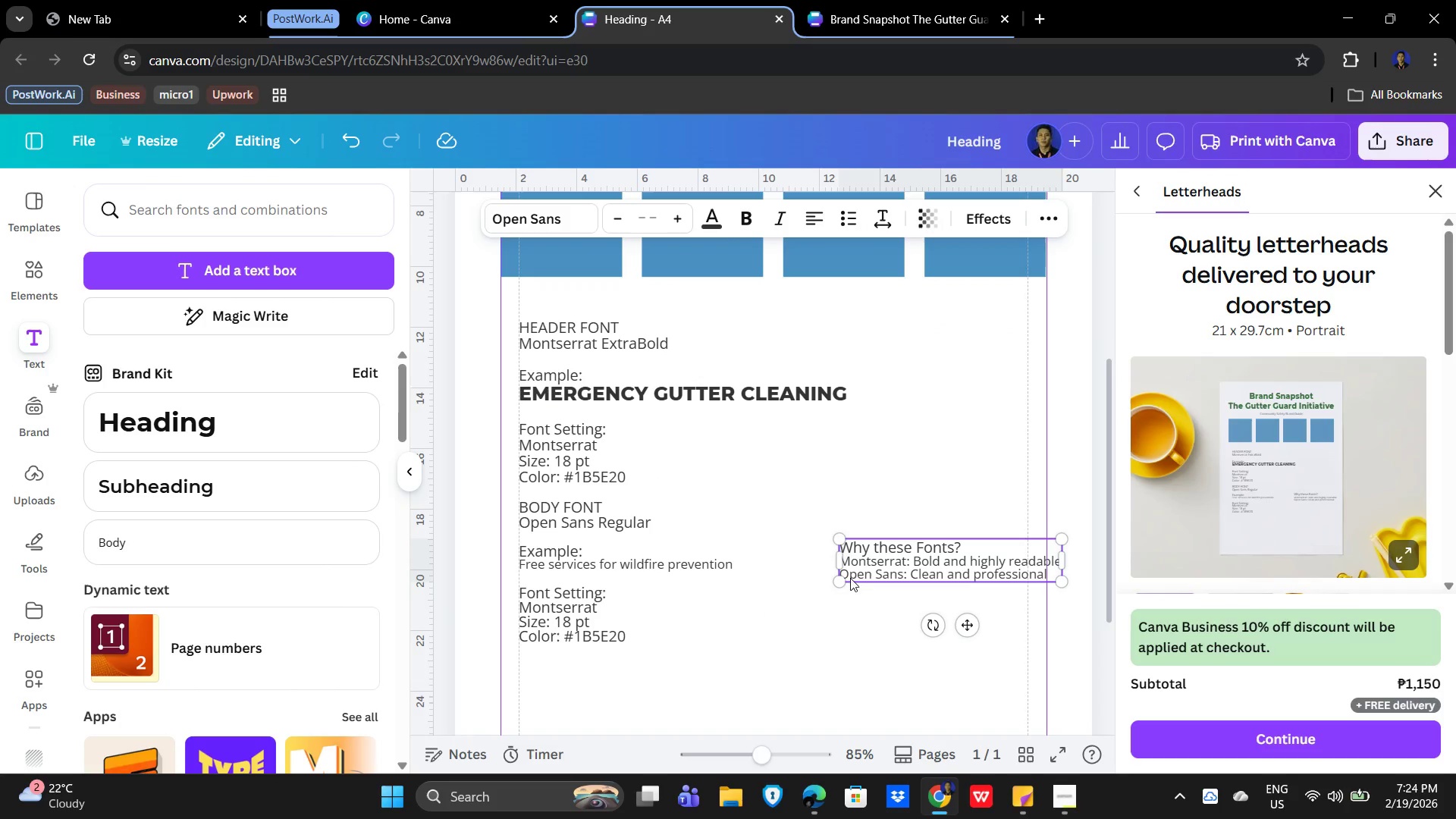 
mouse_move([756, 595])
 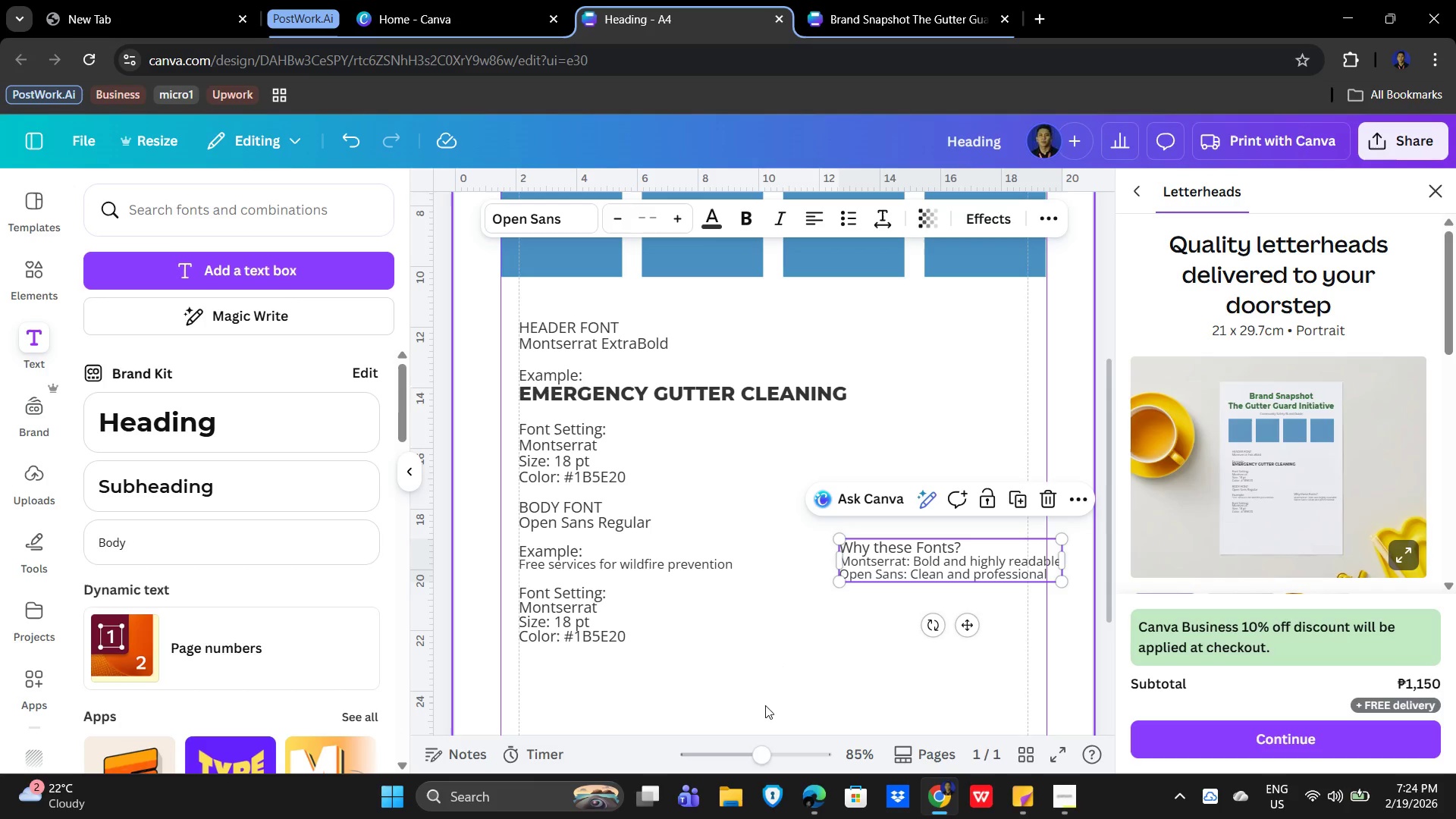 
scroll: coordinate [790, 620], scroll_direction: down, amount: 8.0
 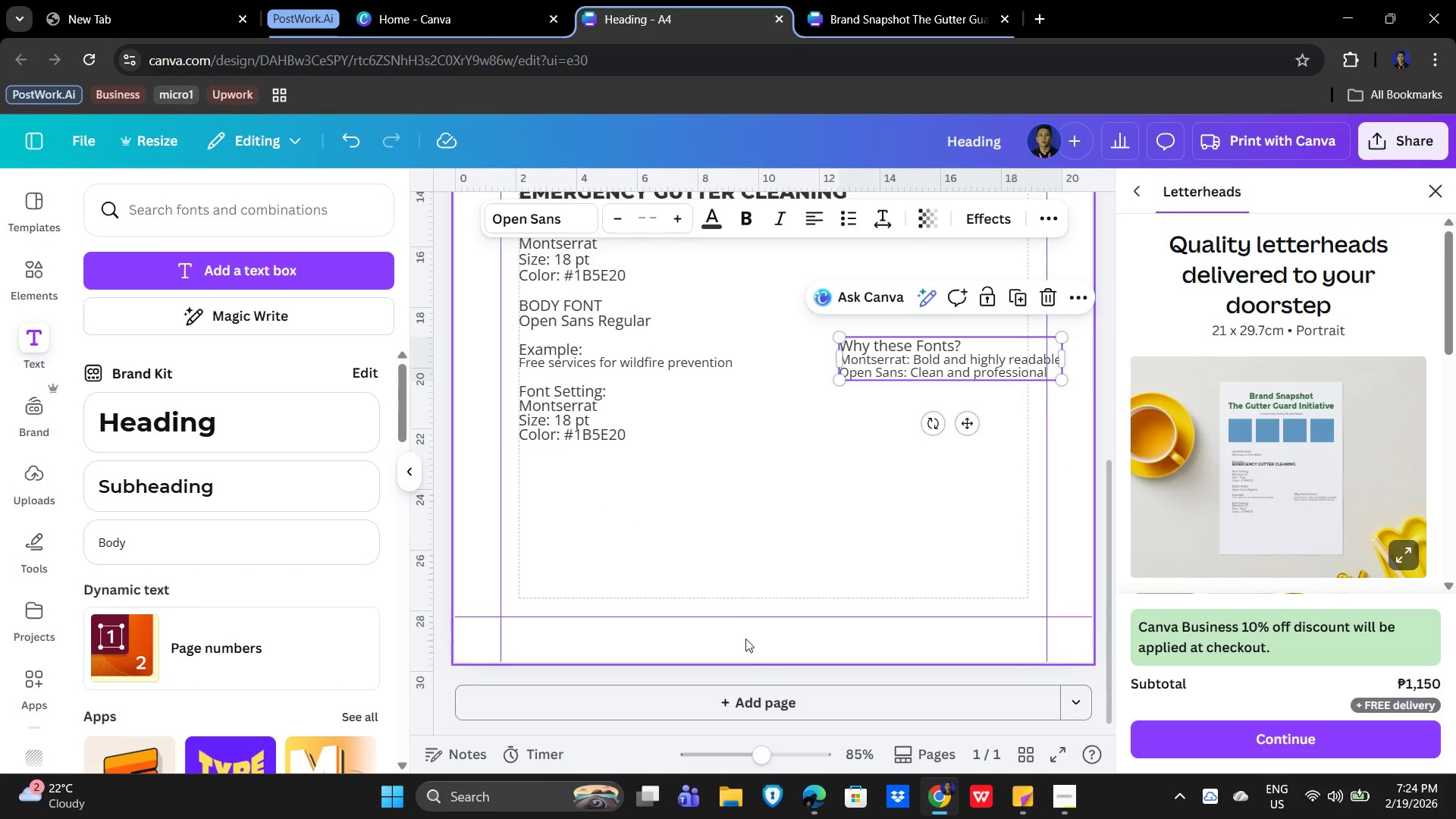 
left_click([748, 566])
 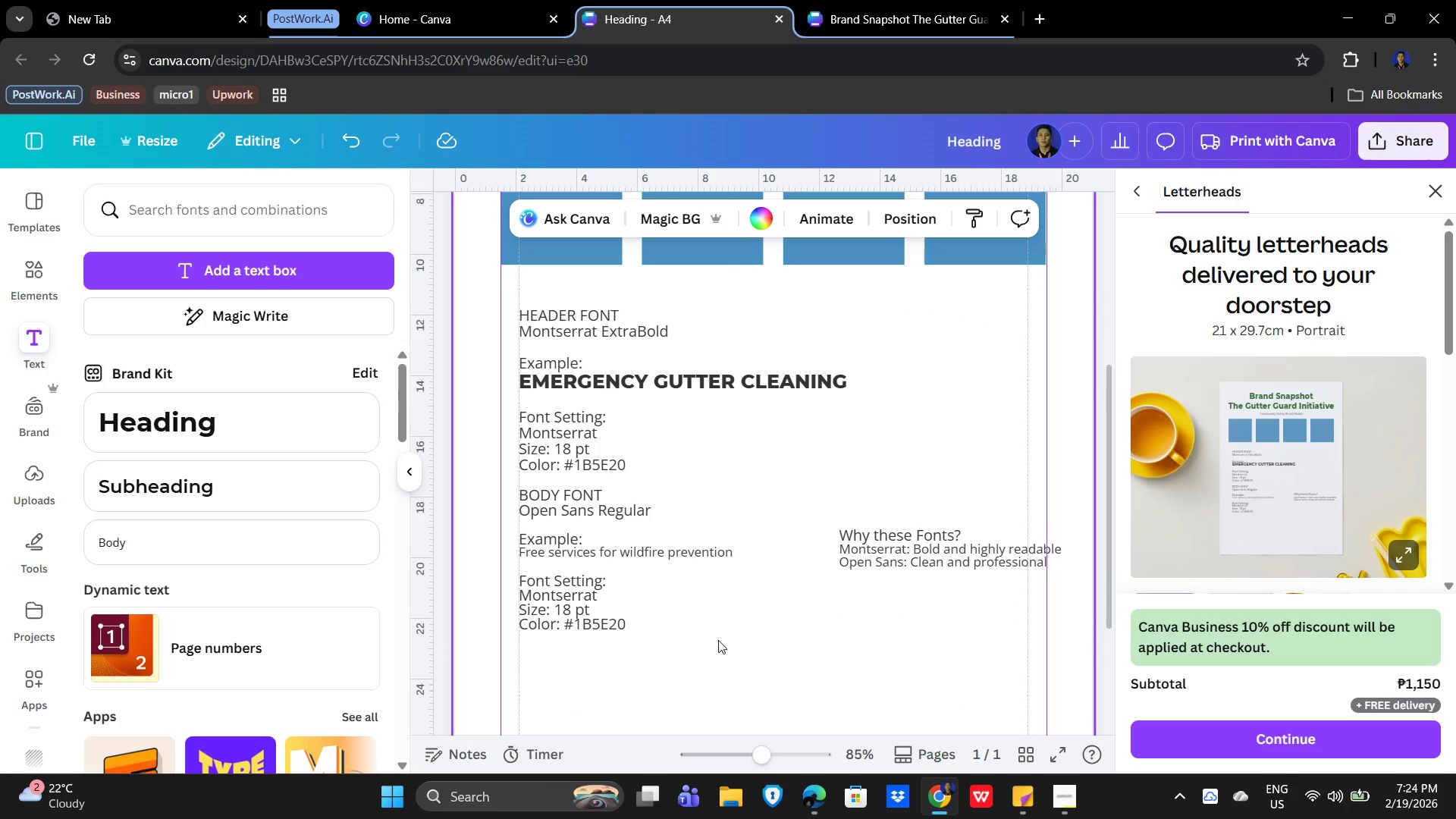 
scroll: coordinate [745, 636], scroll_direction: up, amount: 2.0
 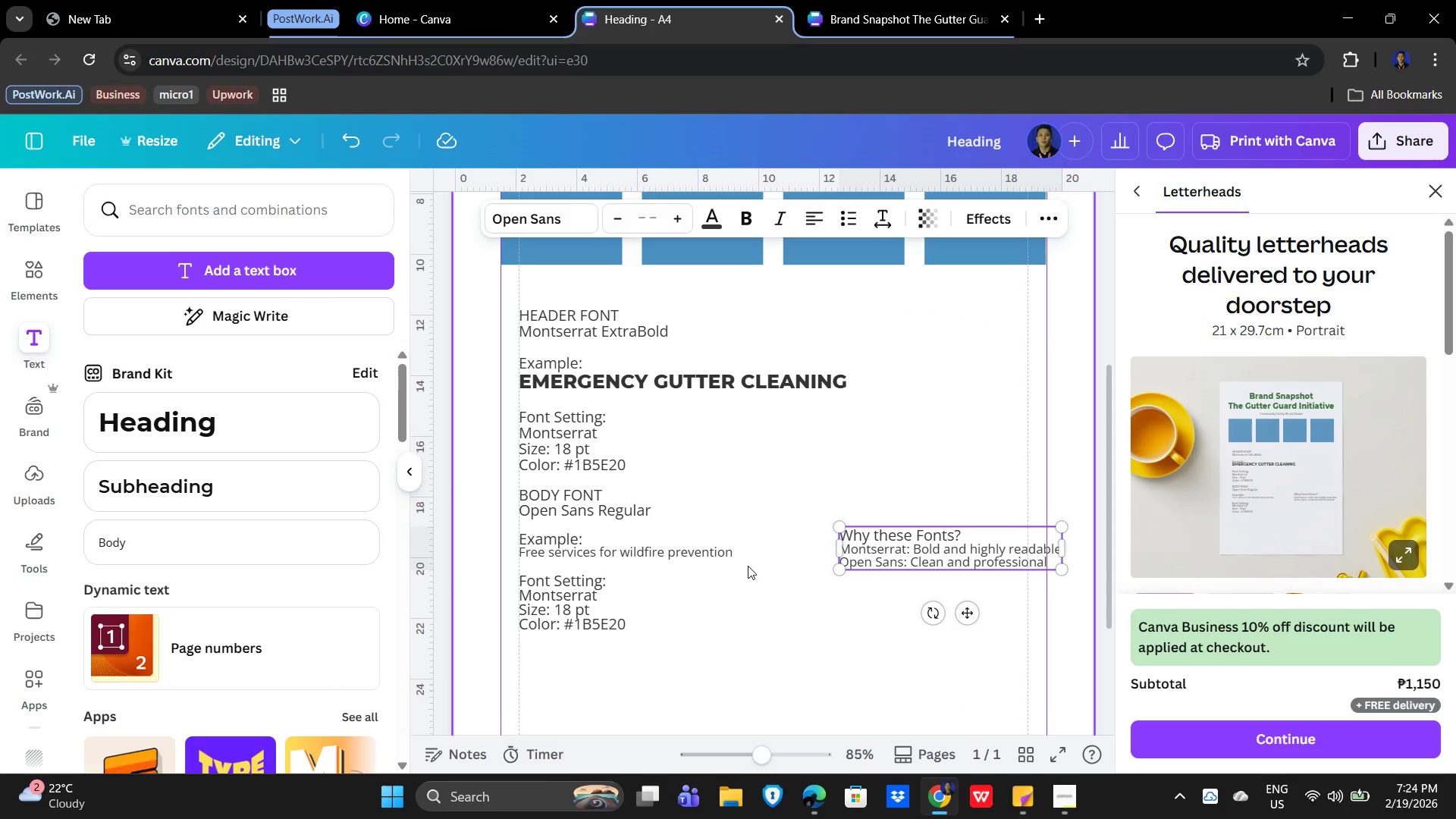 
wait(9.04)
 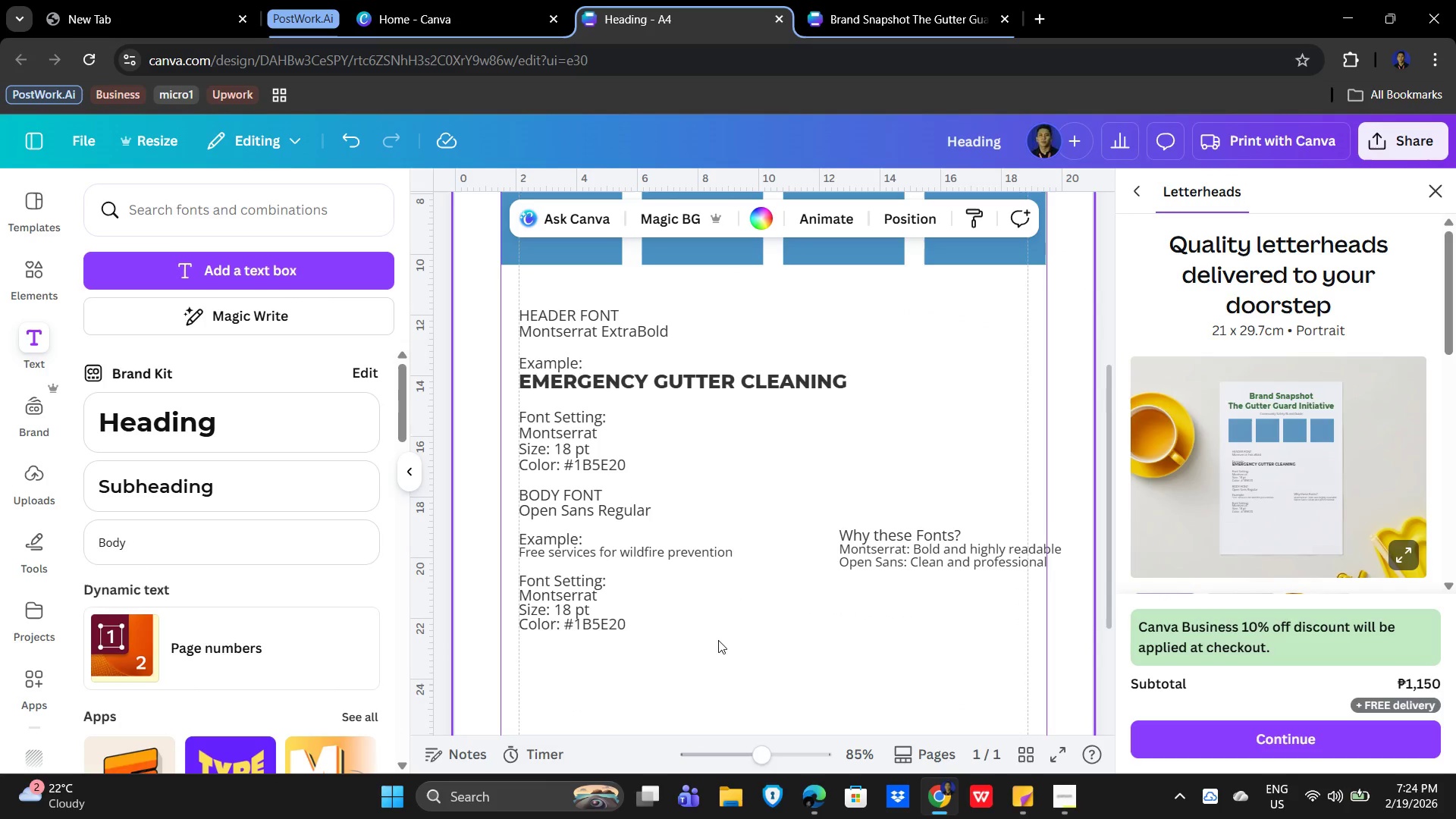 
scroll: coordinate [777, 611], scroll_direction: down, amount: 6.0
 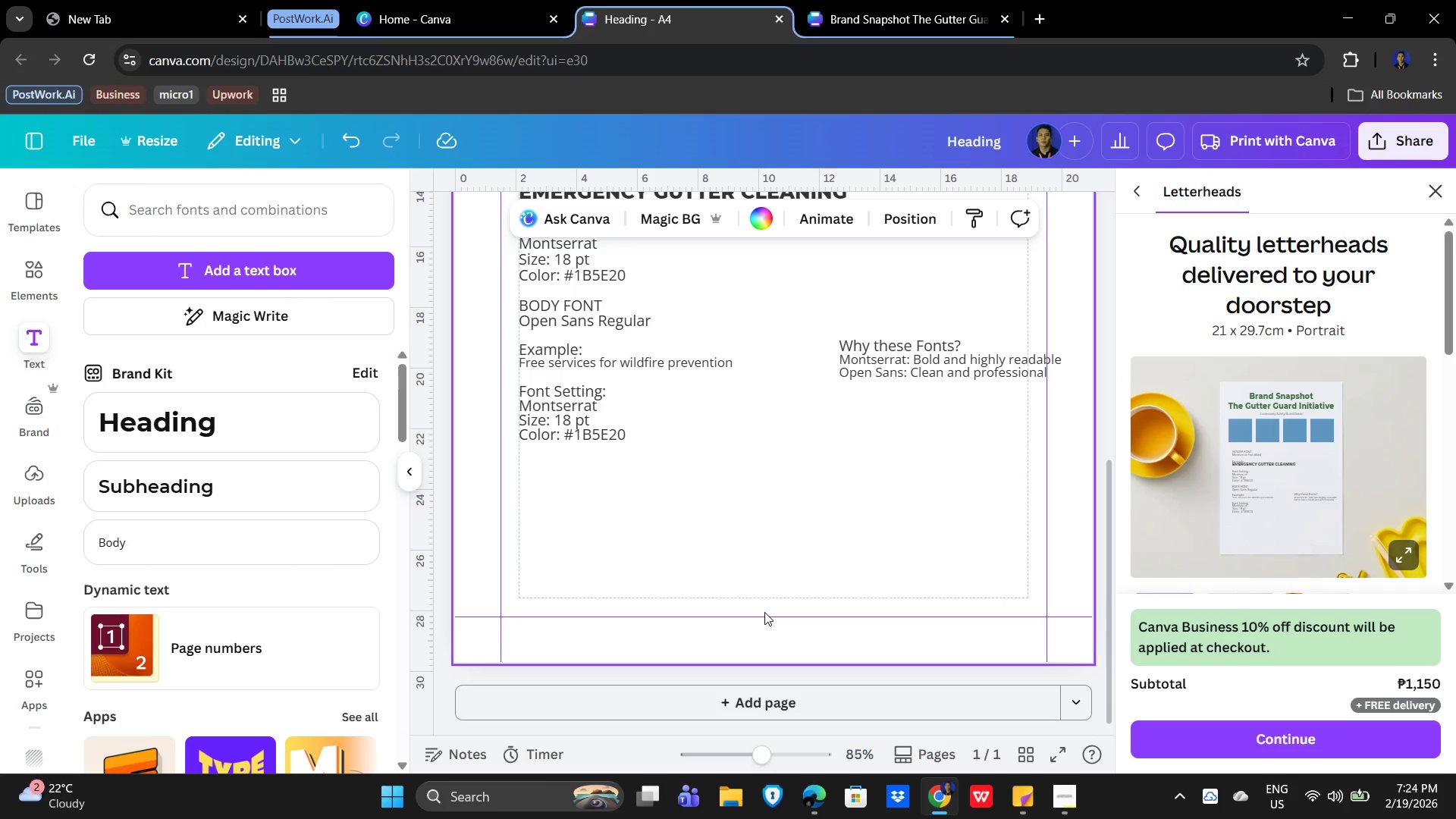 
scroll: coordinate [894, 527], scroll_direction: up, amount: 3.0
 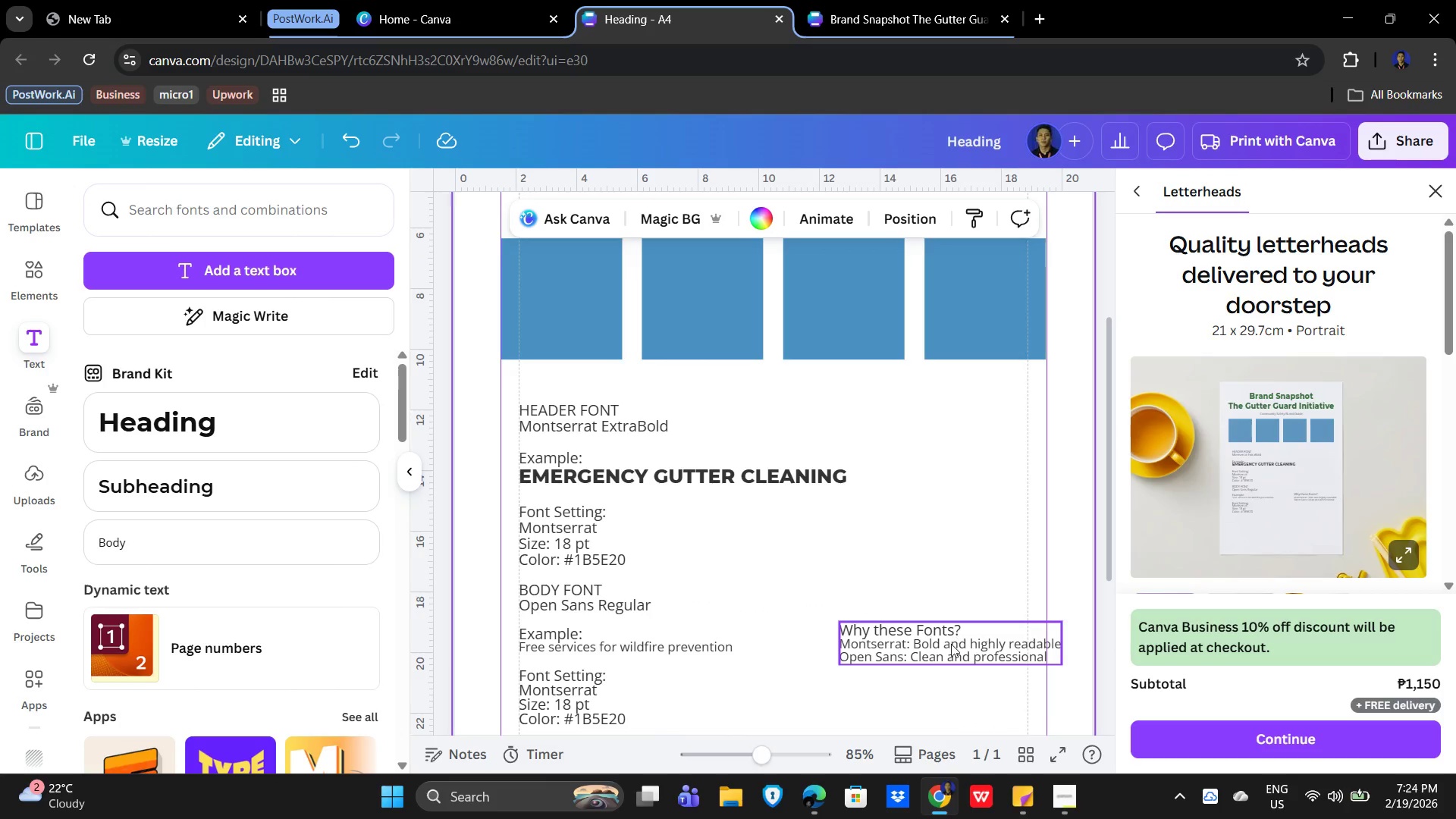 
left_click_drag(start_coordinate=[949, 650], to_coordinate=[881, 672])
 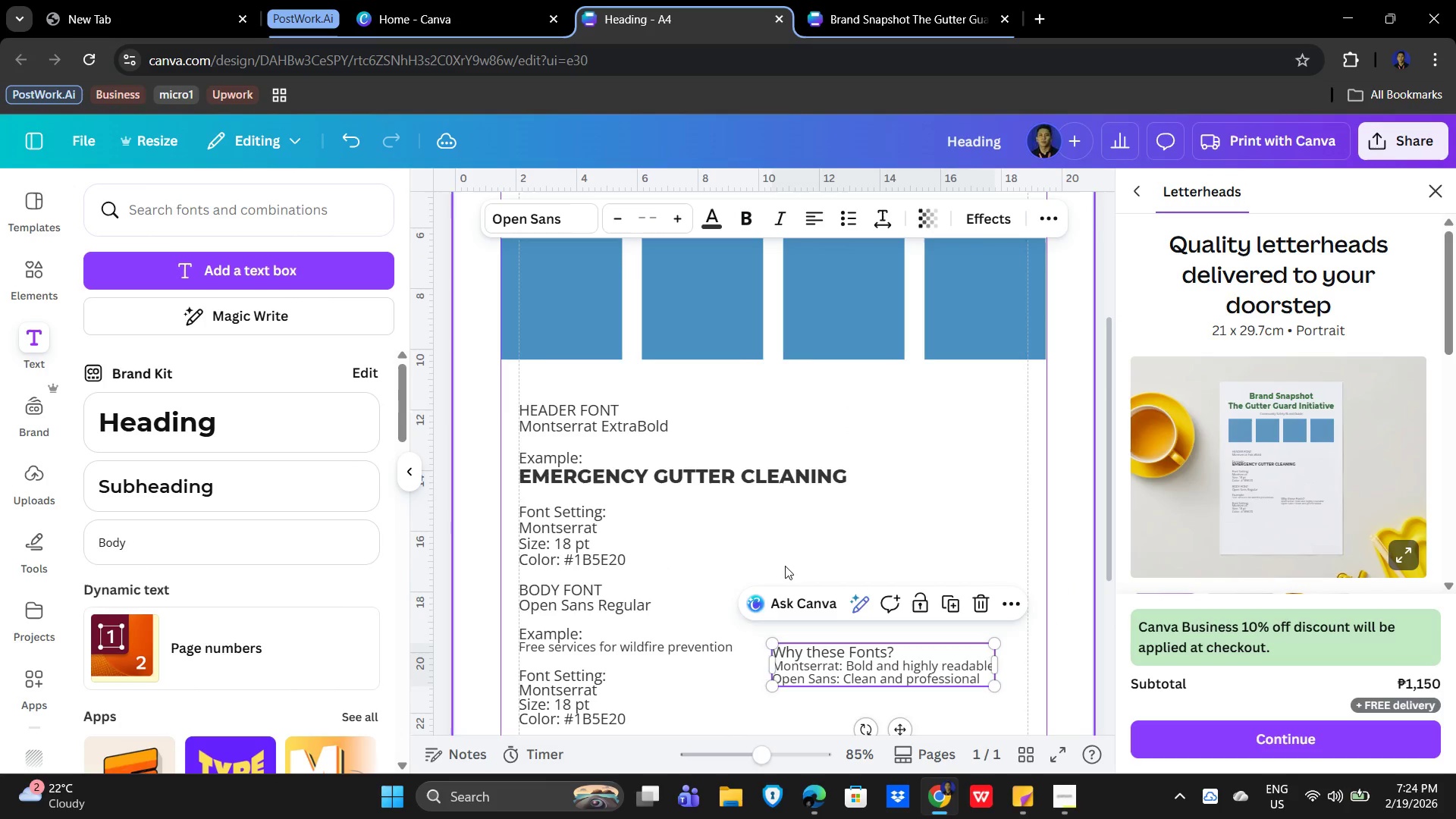 
left_click([785, 566])
 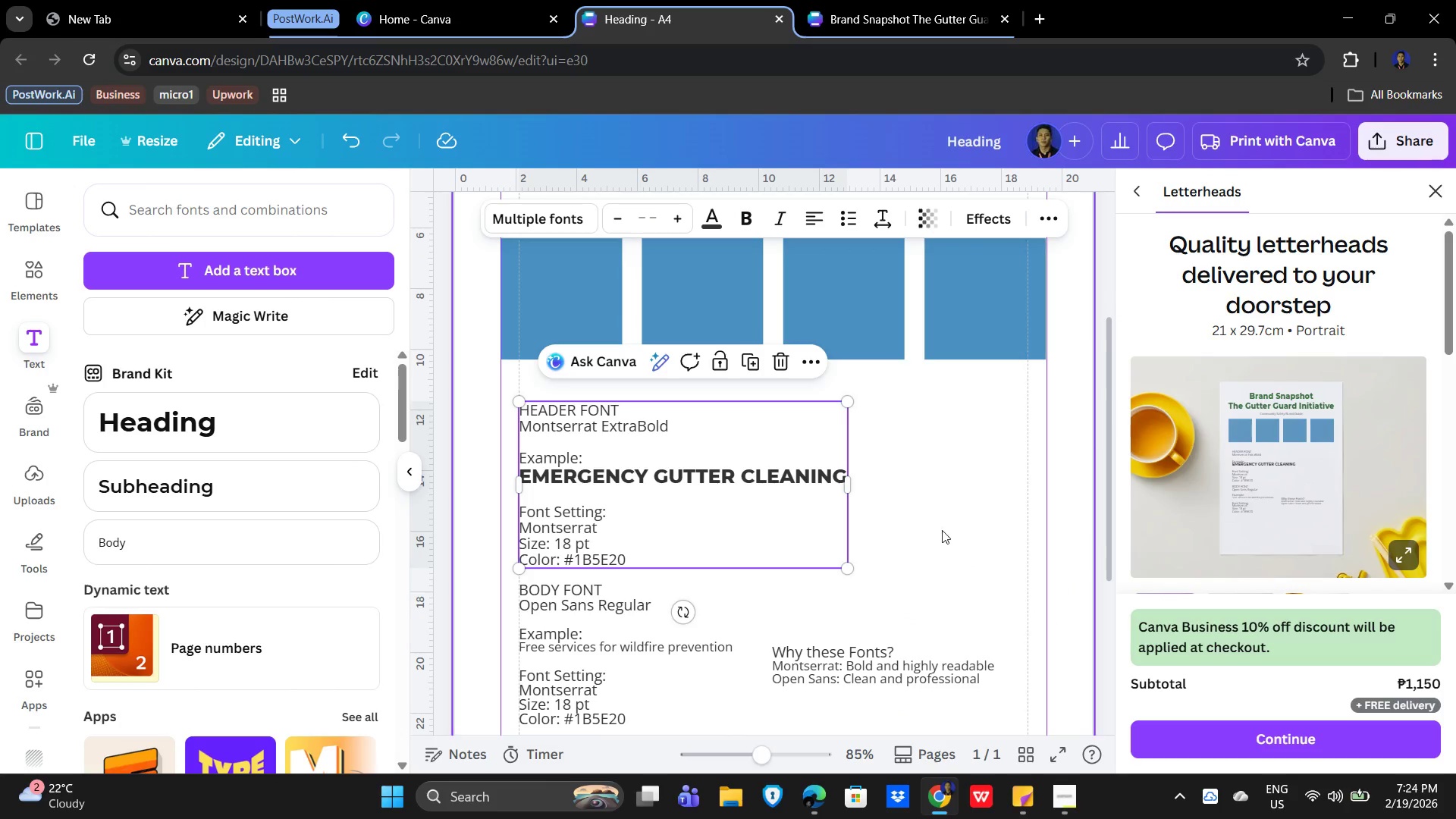 
left_click([950, 520])
 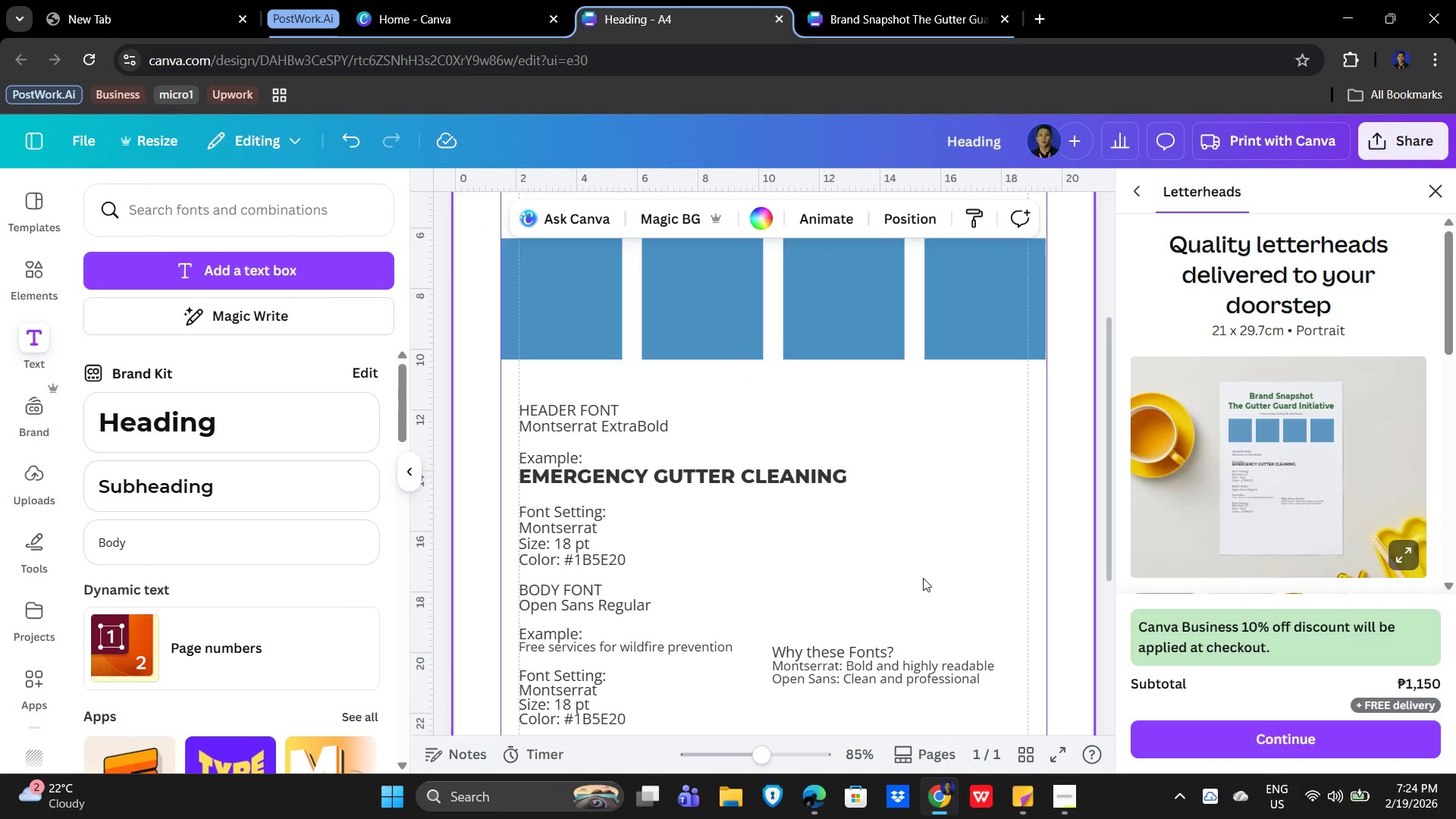 
scroll: coordinate [927, 560], scroll_direction: down, amount: 1.0
 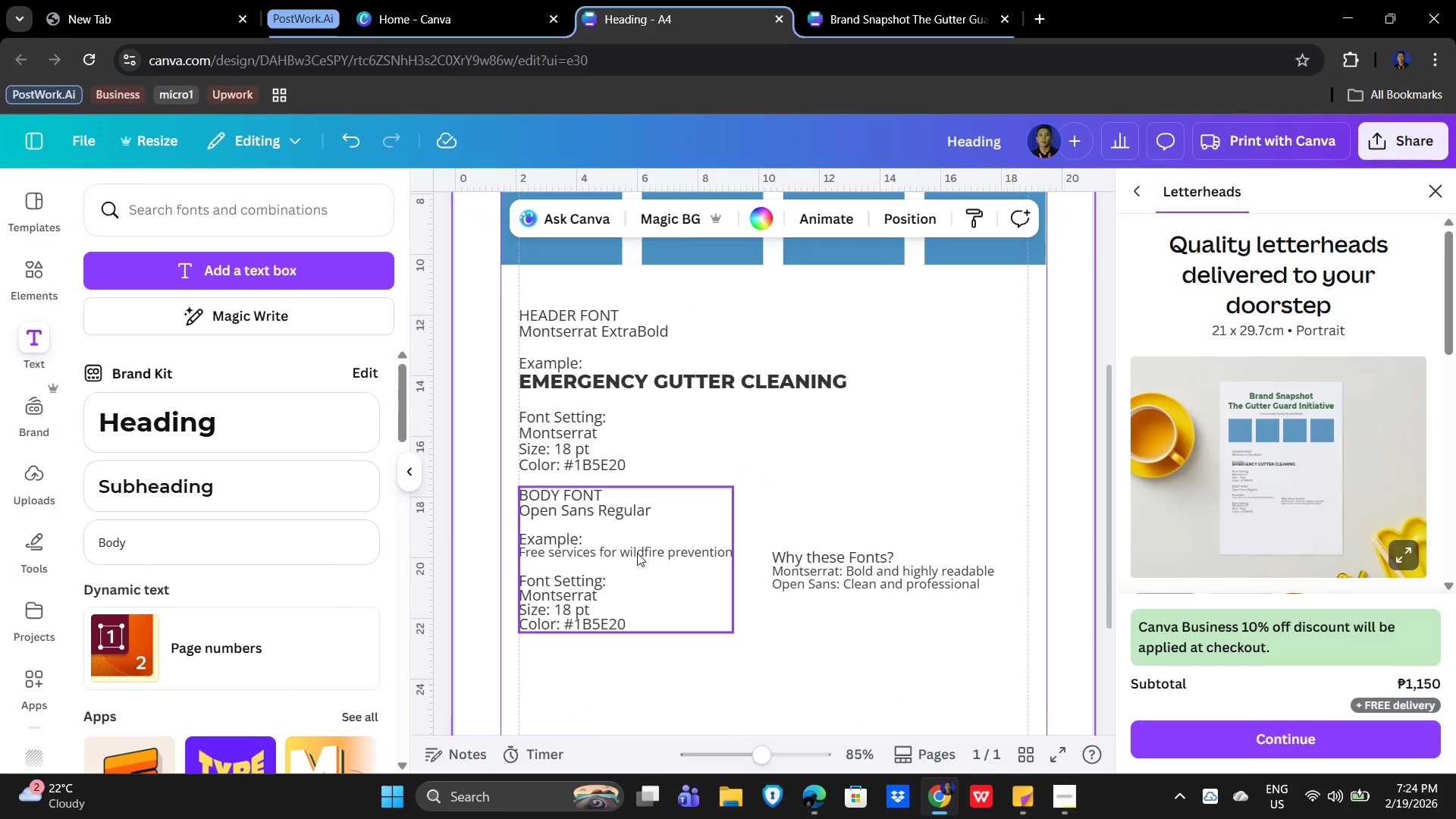 
left_click([614, 553])
 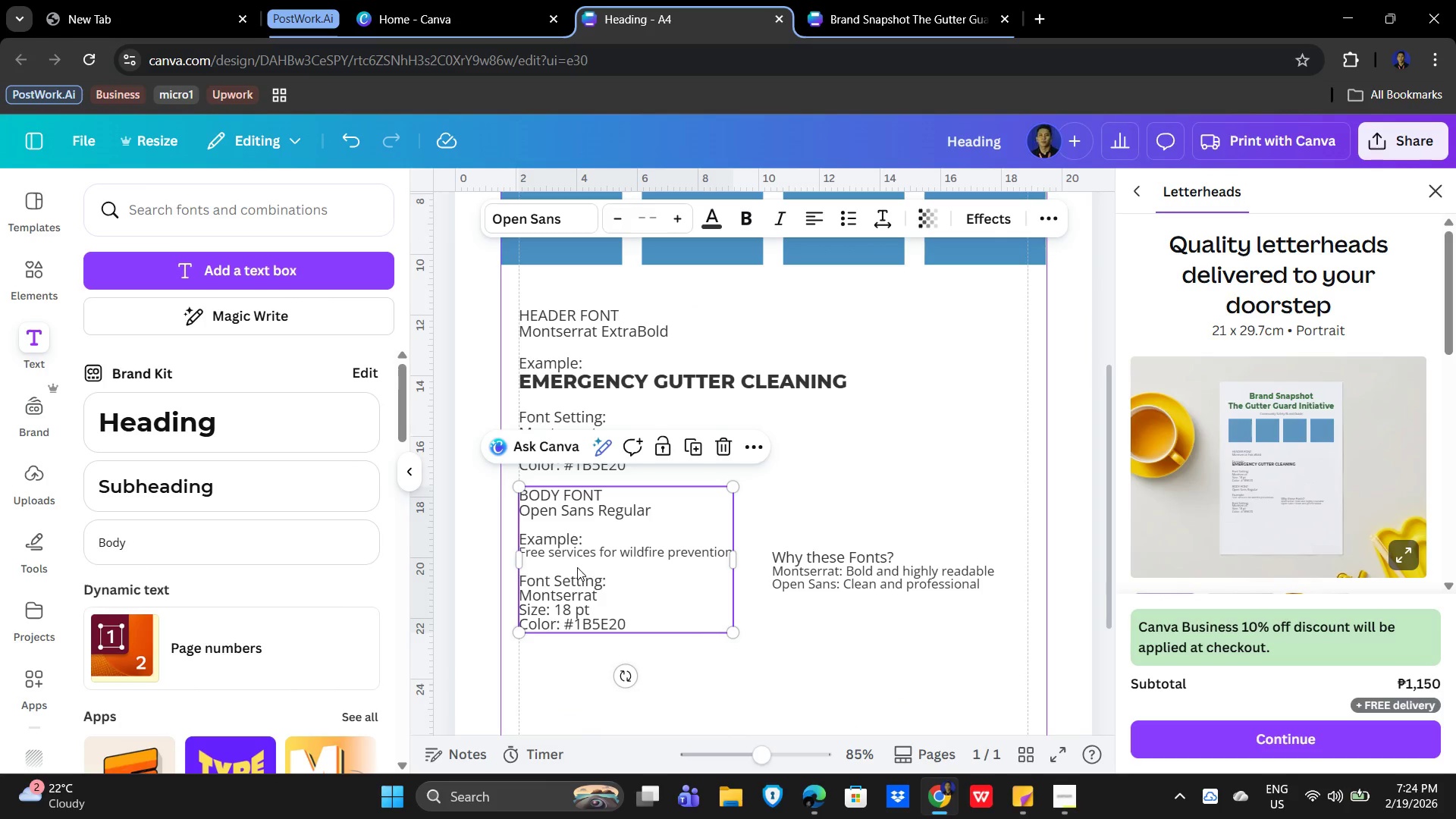 
left_click_drag(start_coordinate=[576, 567], to_coordinate=[917, 388])
 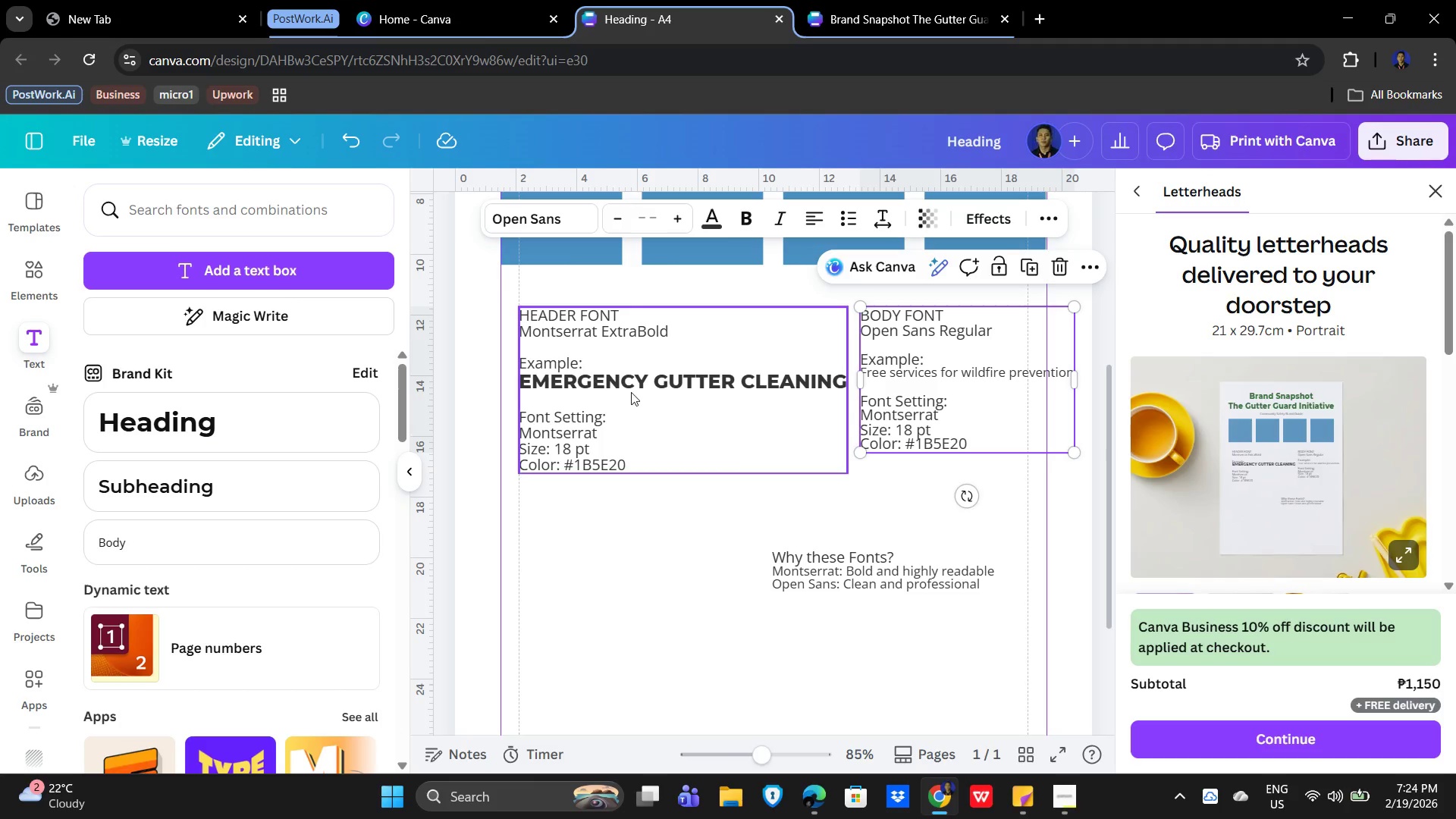 
left_click([631, 392])
 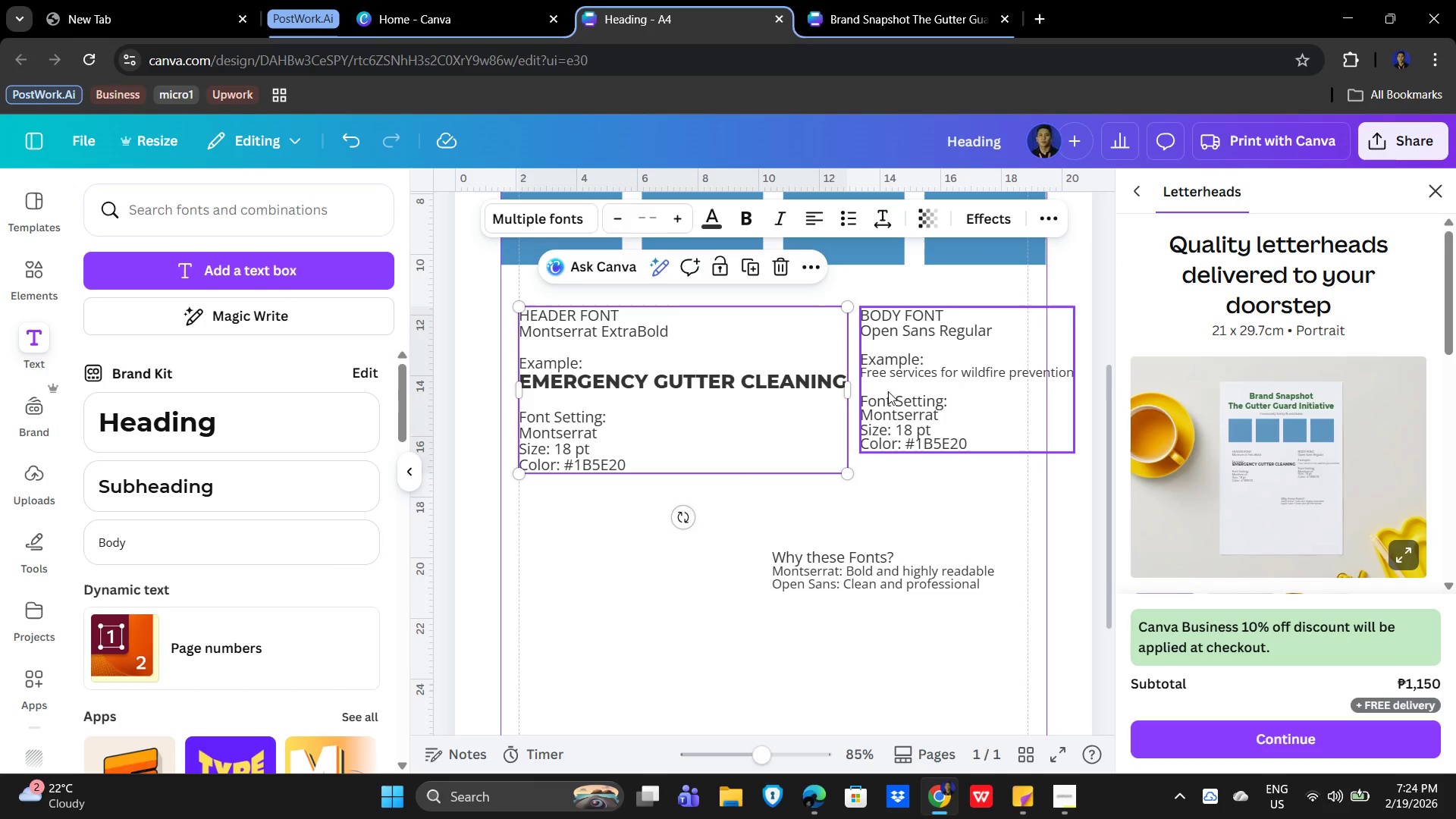 
key(ArrowLeft)
 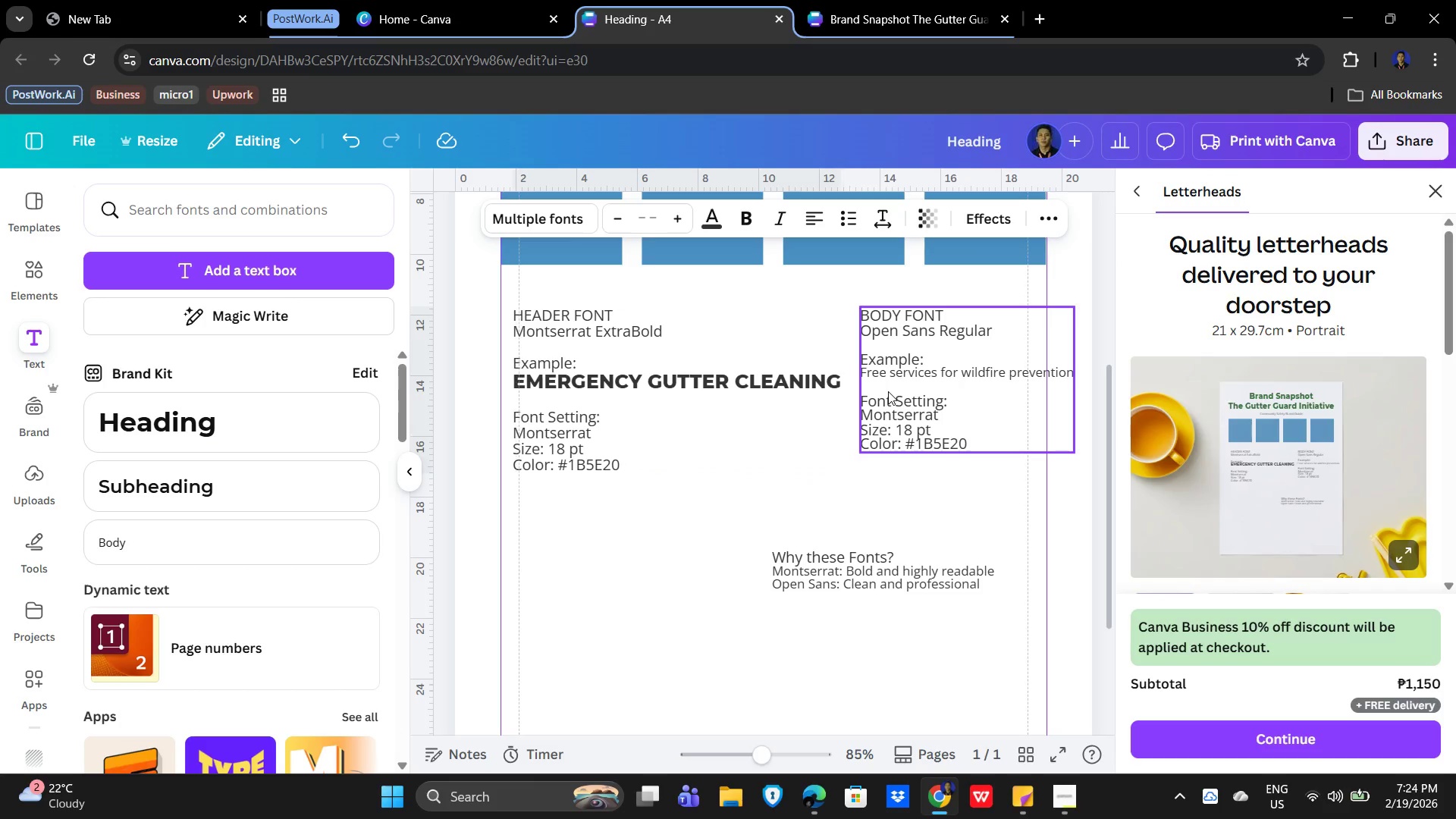 
key(ArrowLeft)
 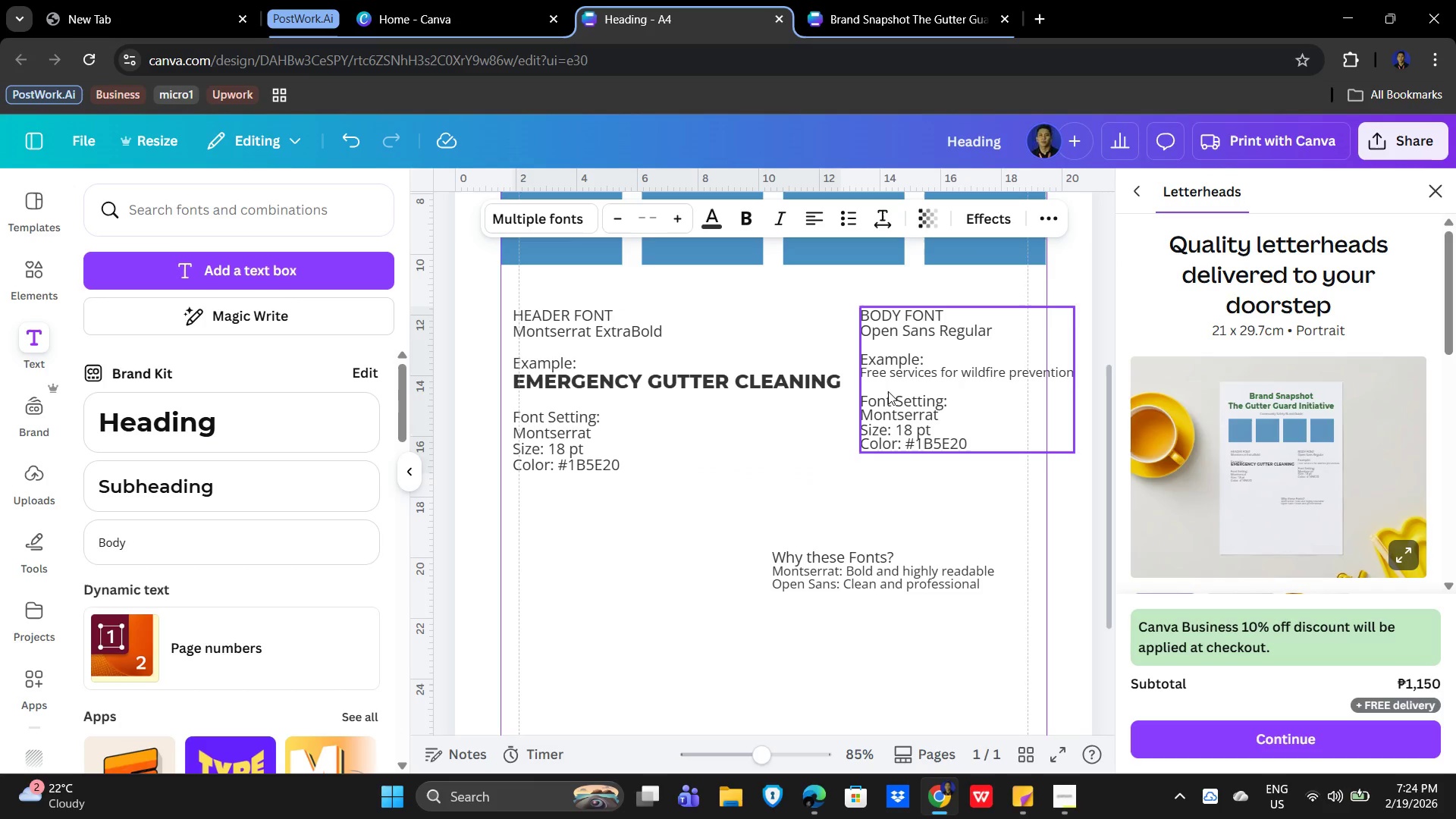 
key(ArrowLeft)
 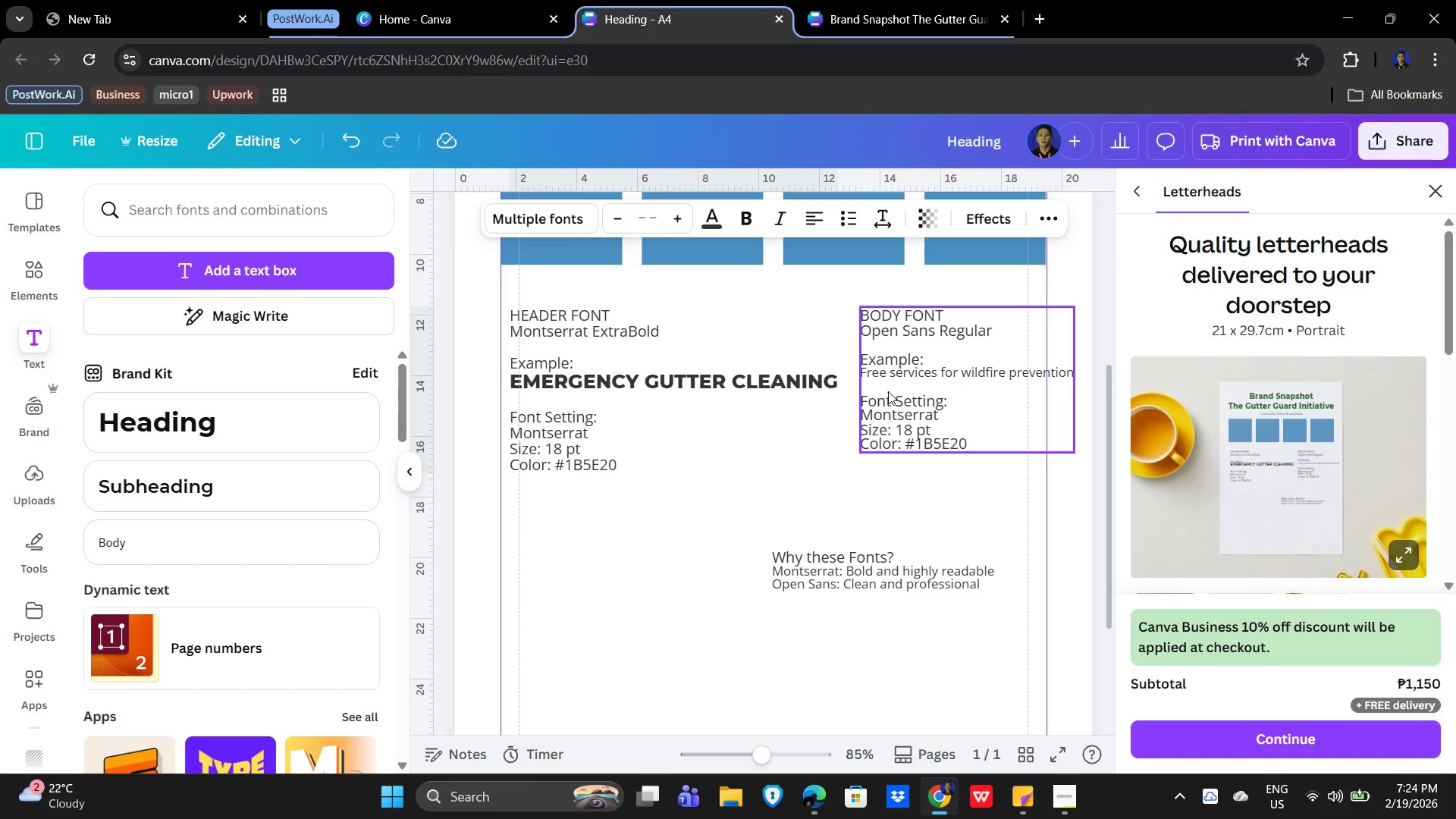 
key(ArrowLeft)
 